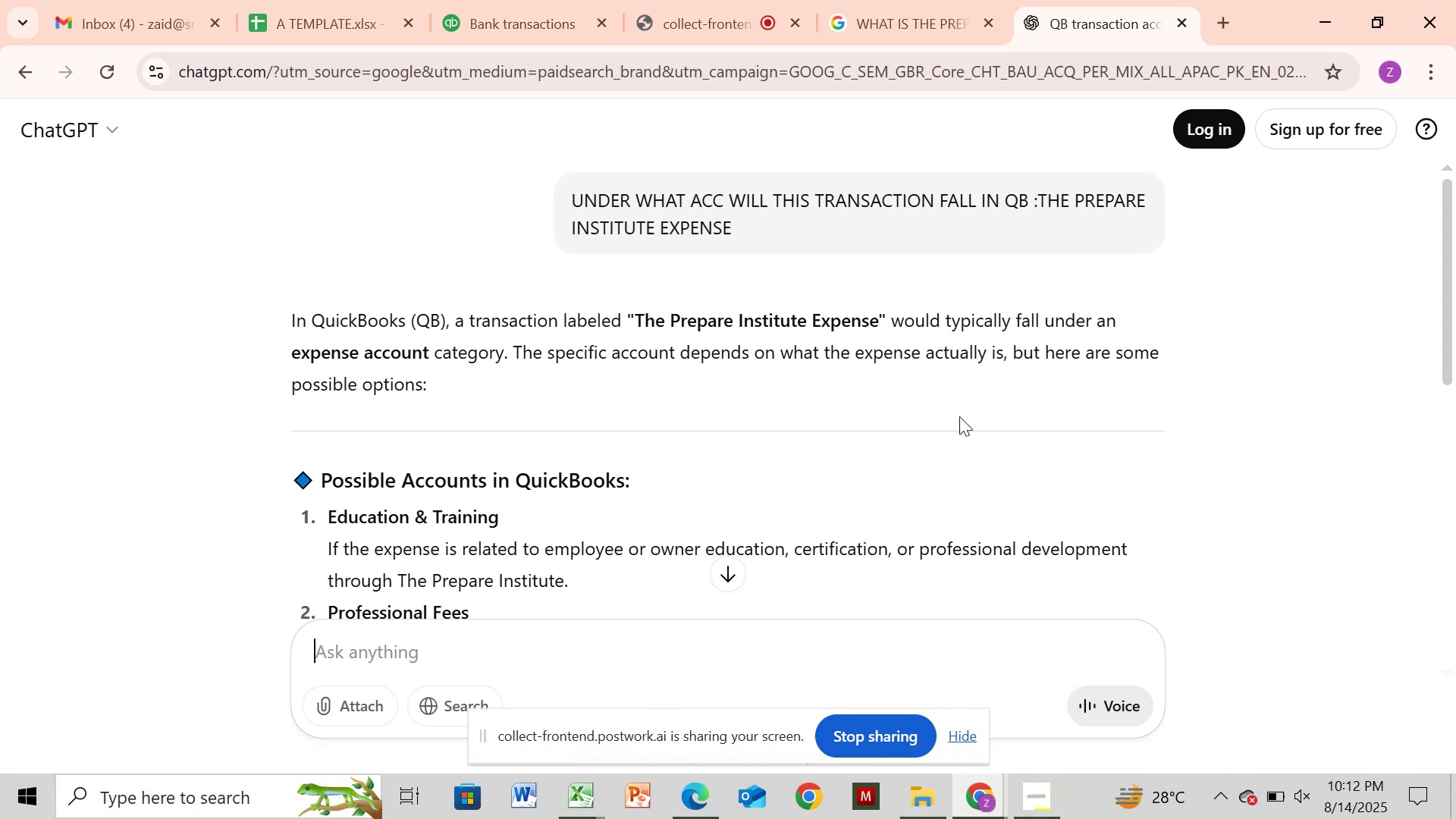 
wait(25.42)
 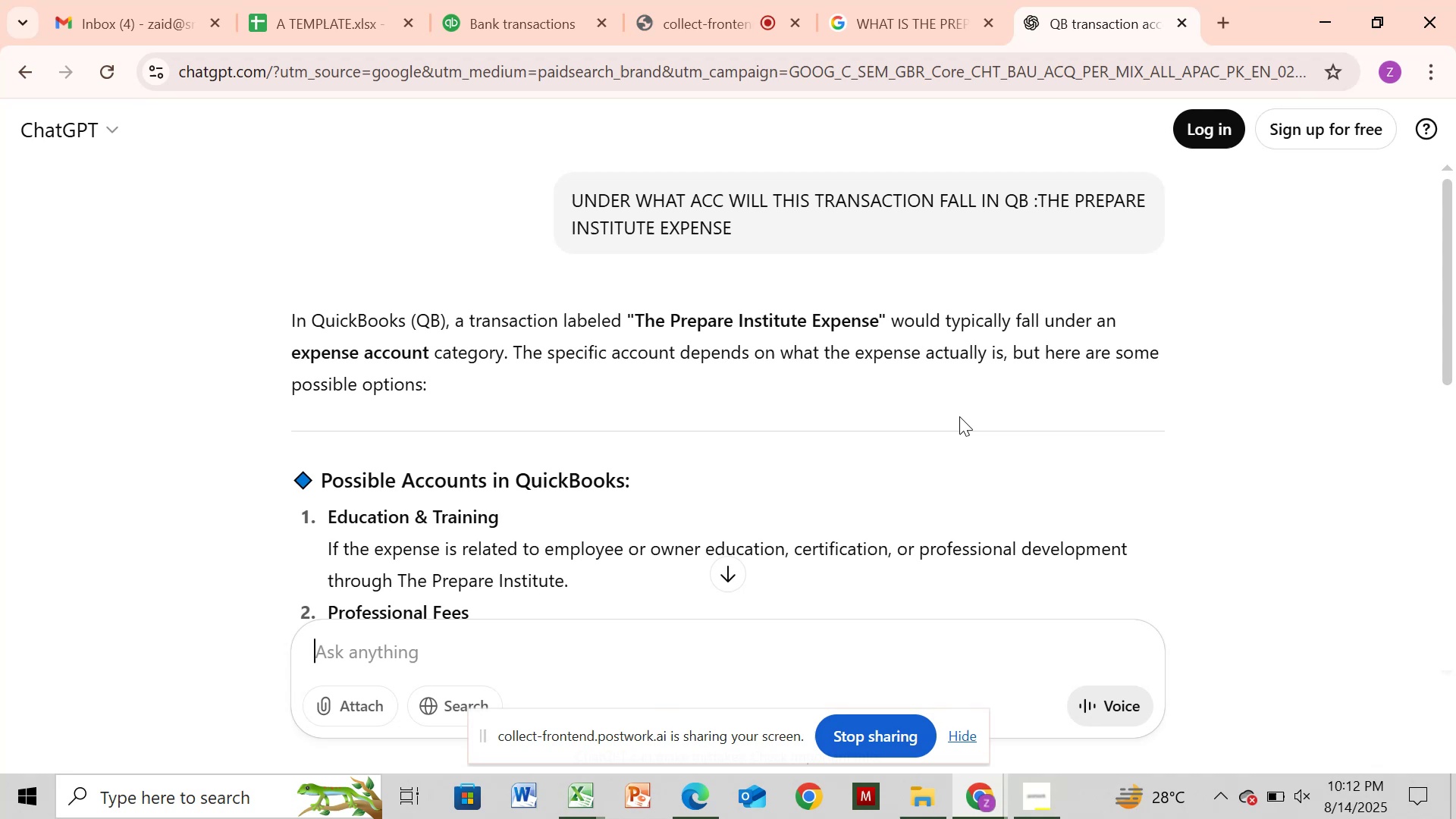 
scroll: coordinate [509, 550], scroll_direction: down, amount: 1.0
 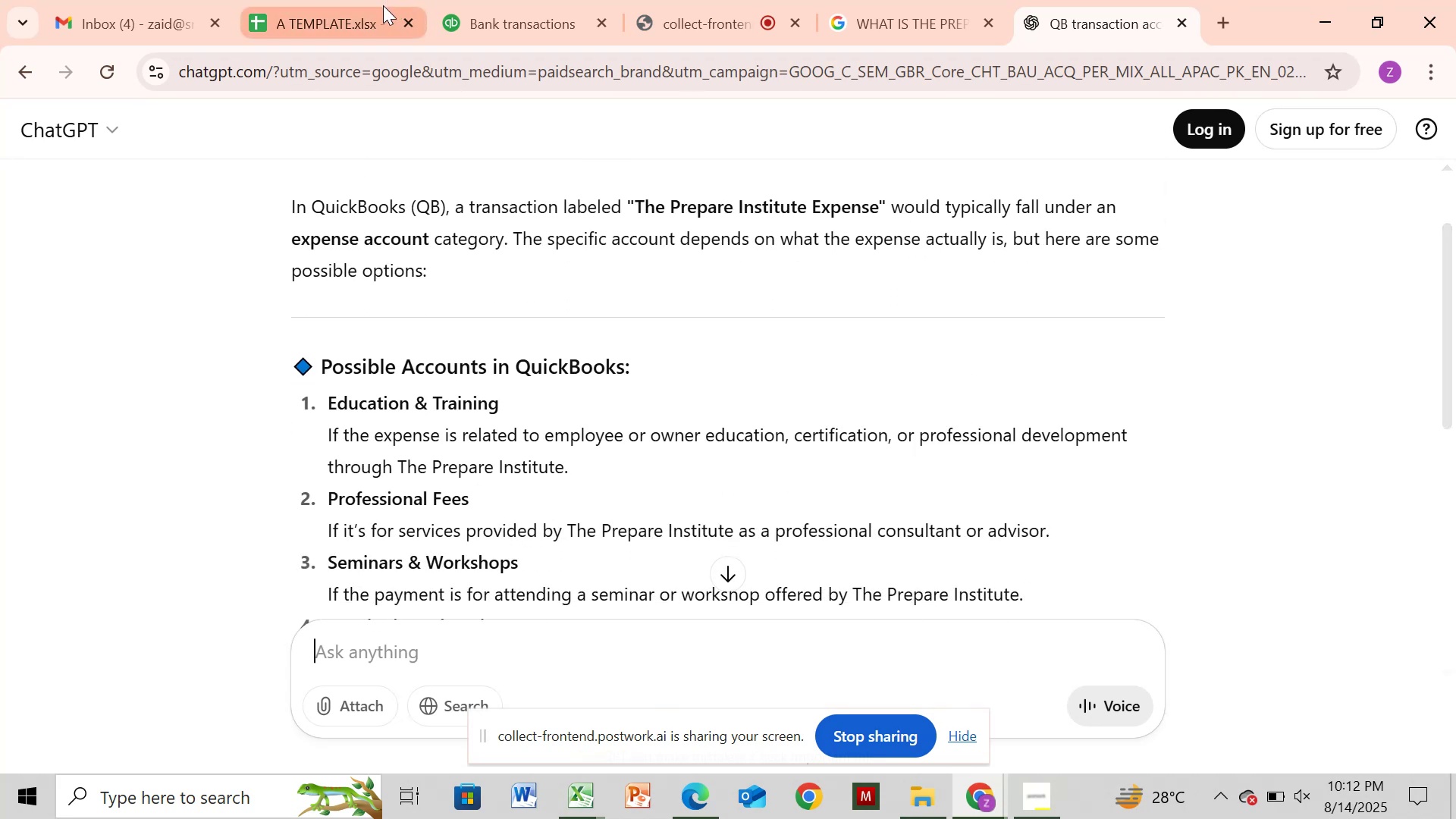 
left_click([515, 11])
 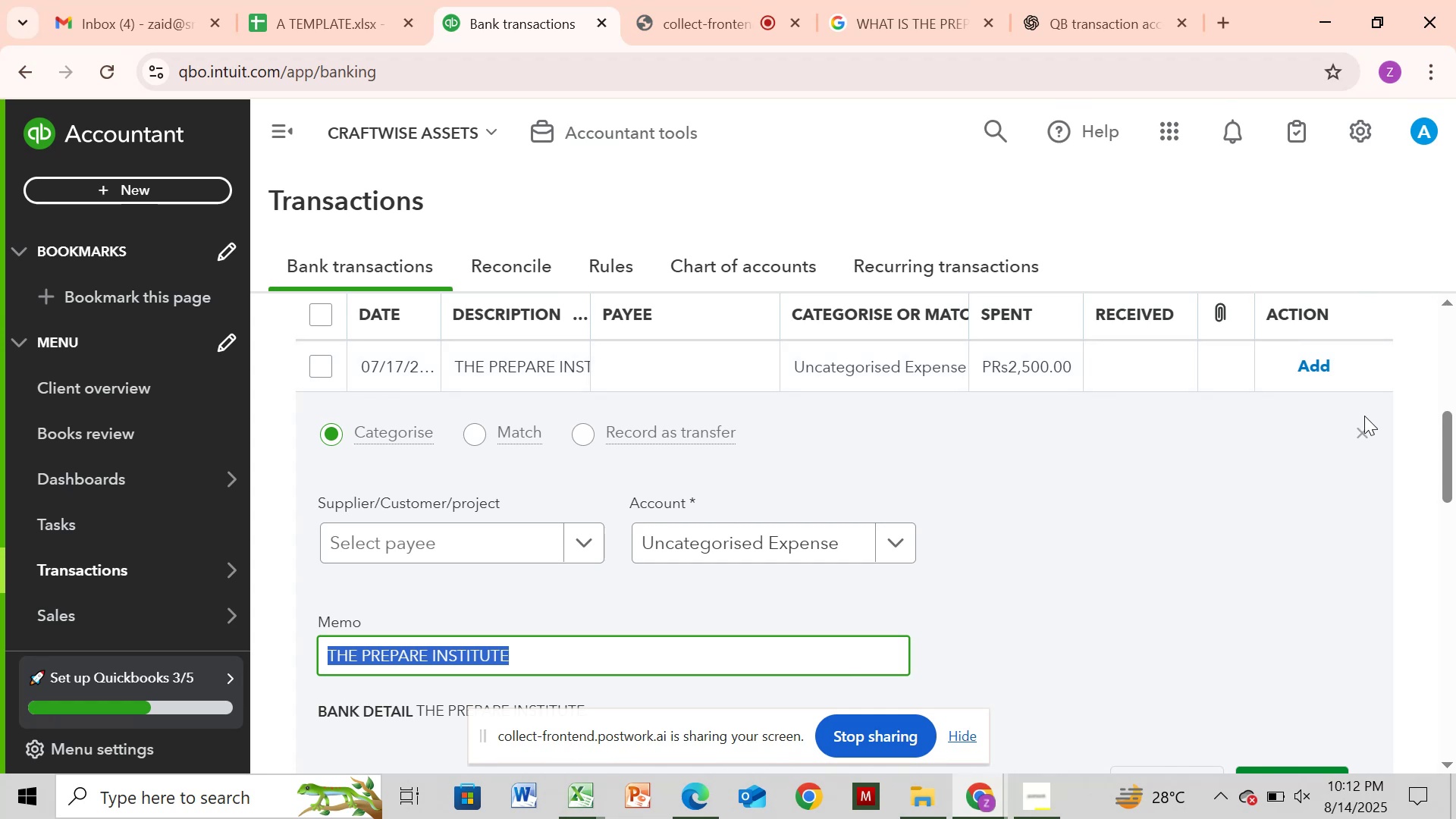 
left_click([1363, 438])
 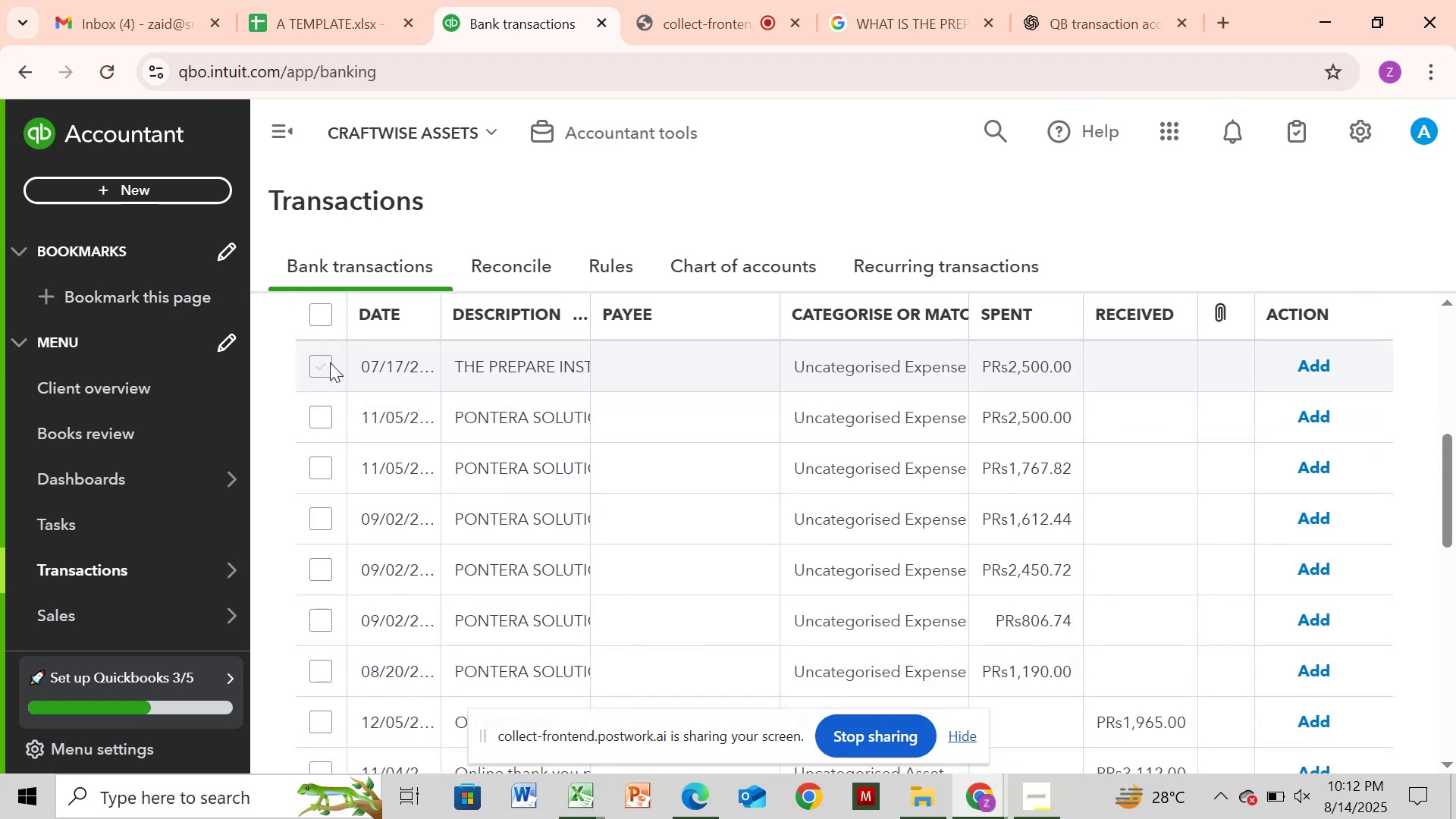 
left_click([327, 364])
 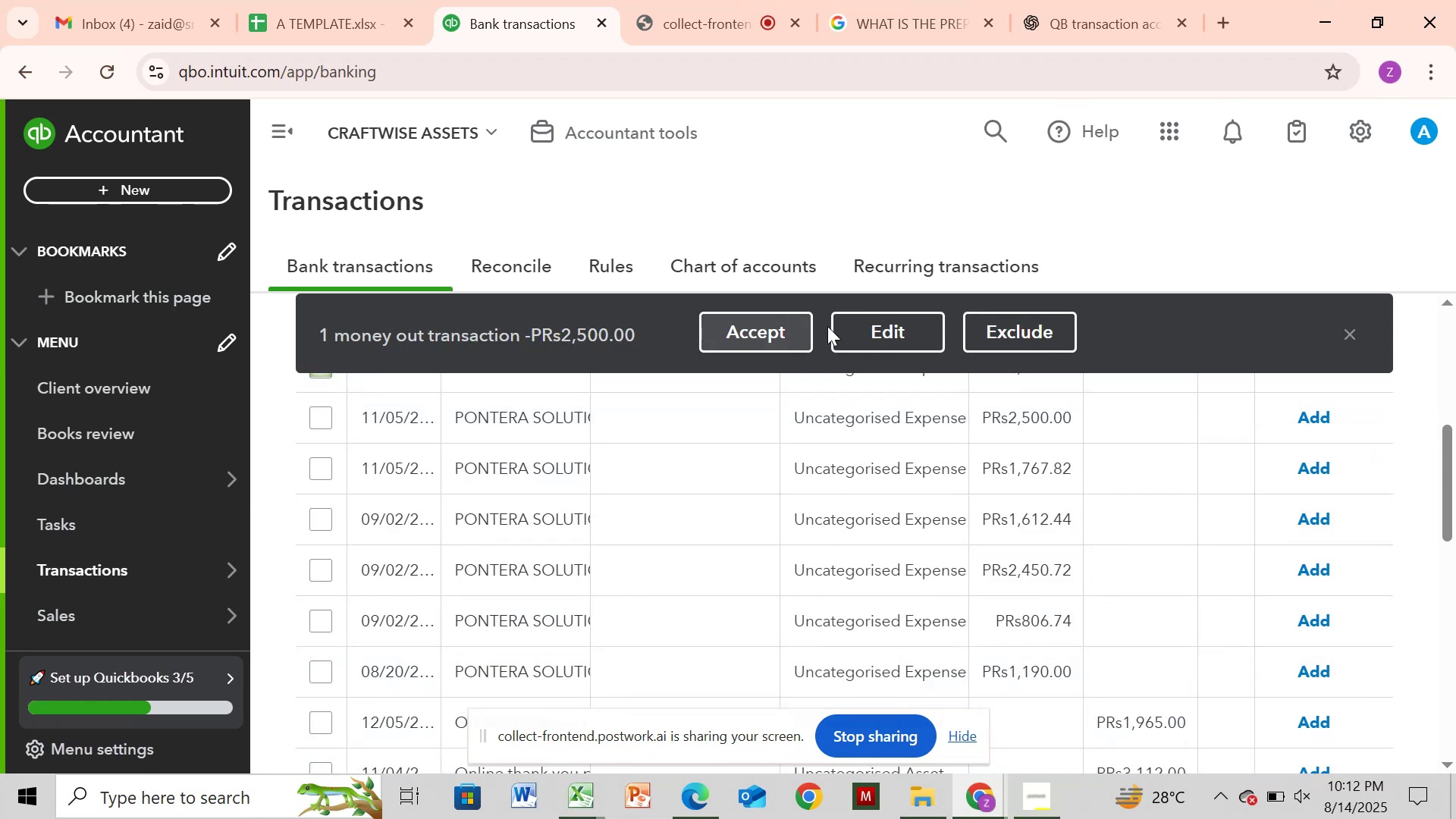 
left_click([856, 327])
 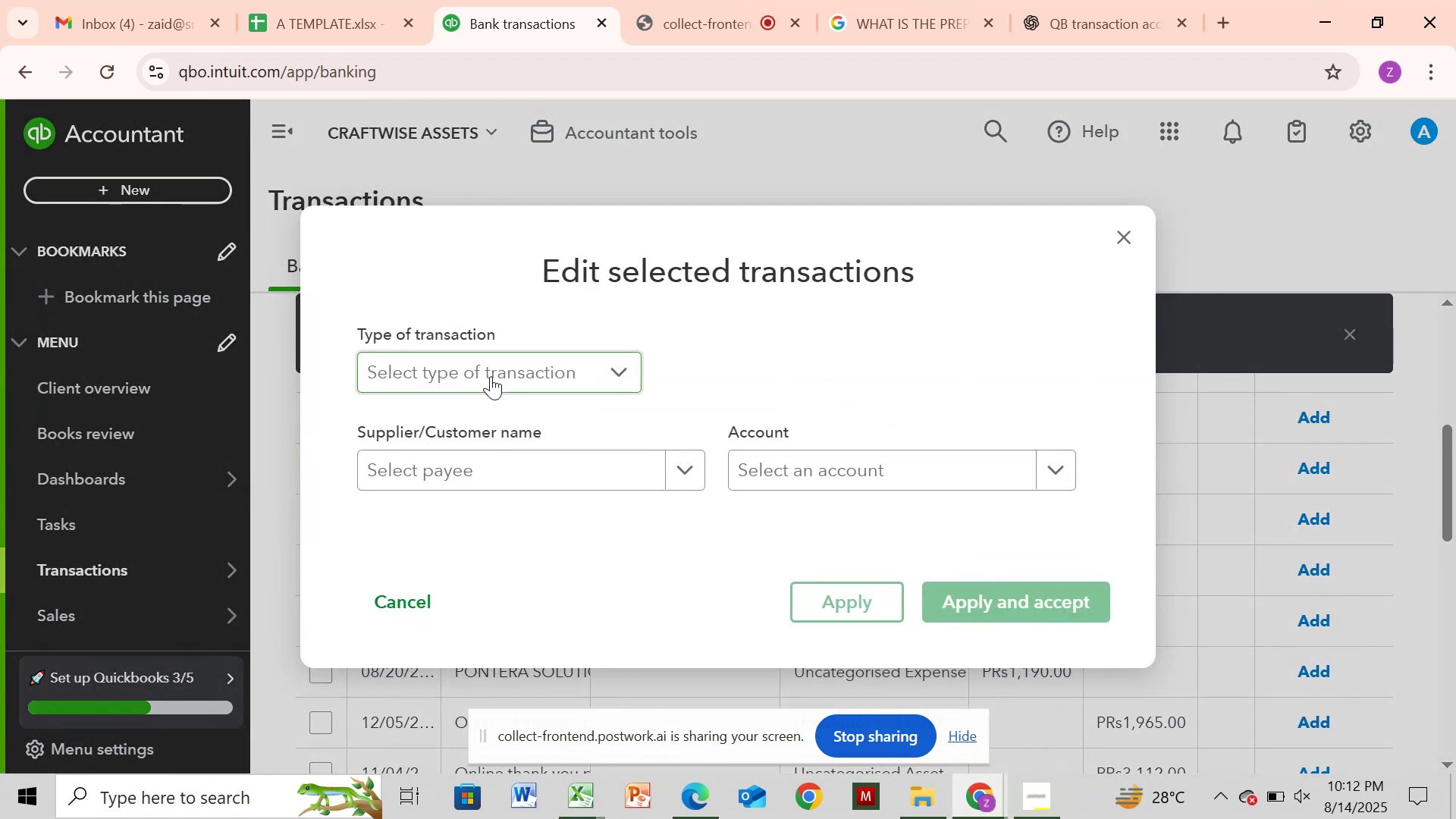 
left_click([491, 376])
 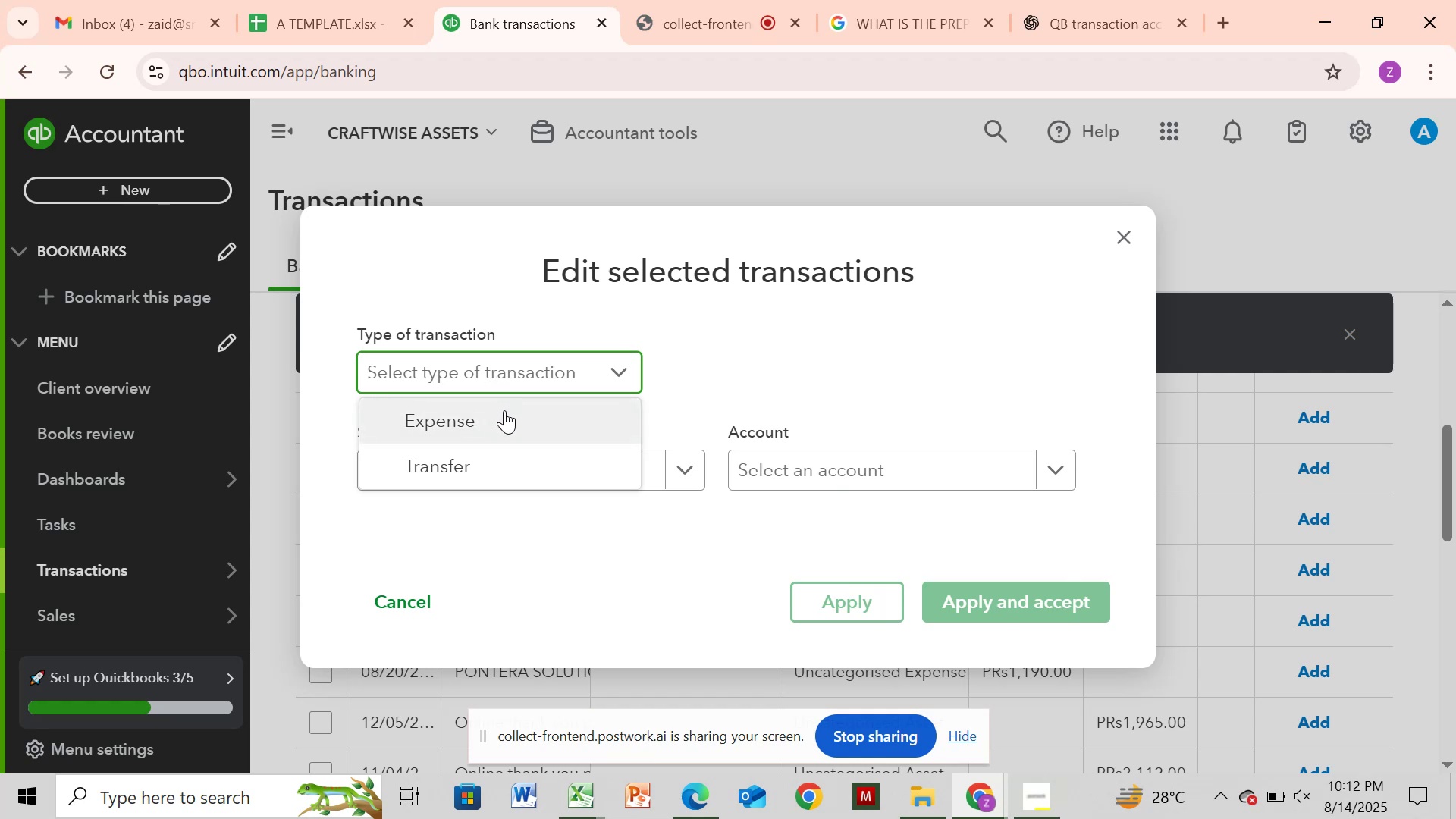 
left_click([504, 410])
 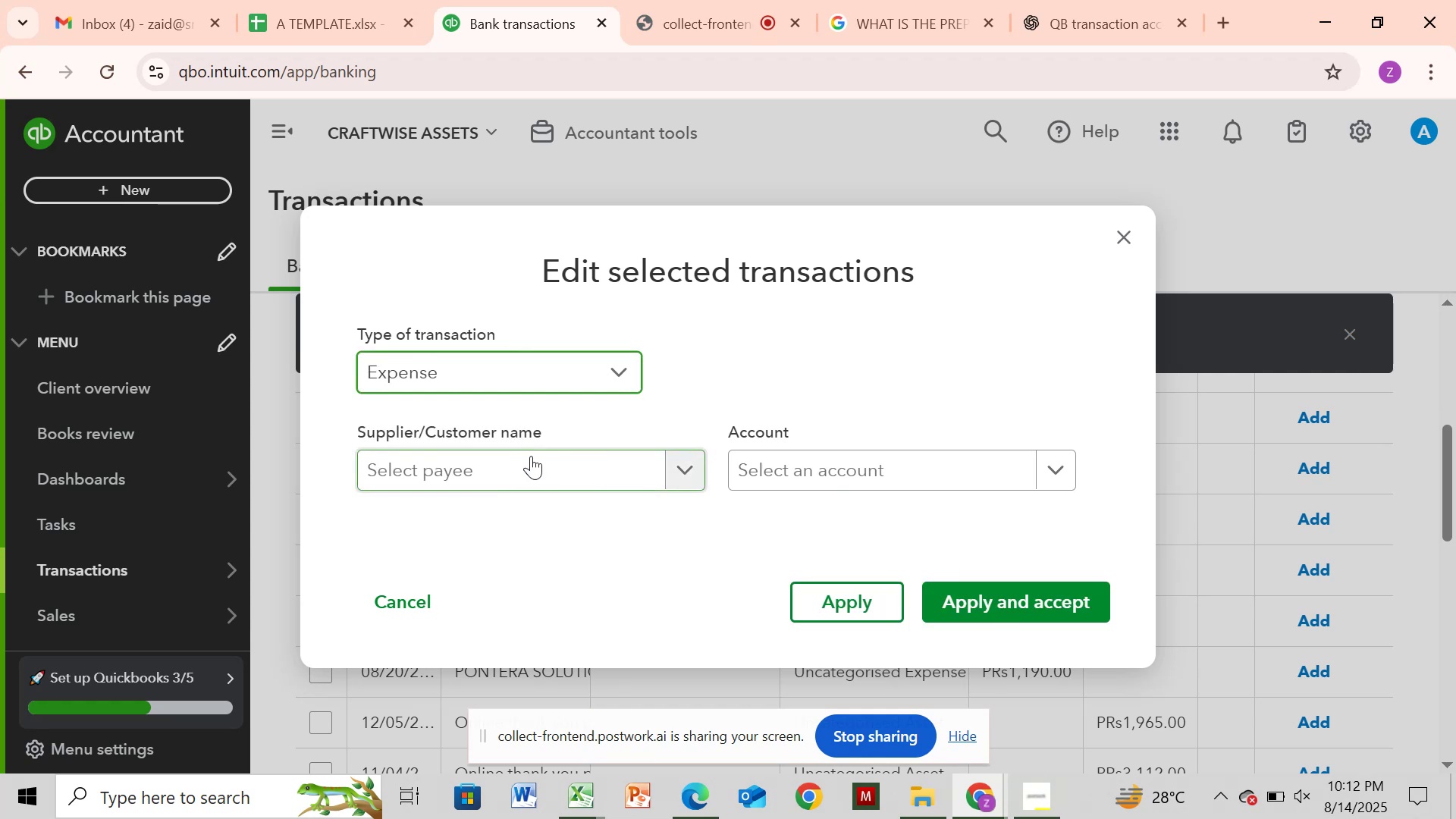 
left_click([531, 456])
 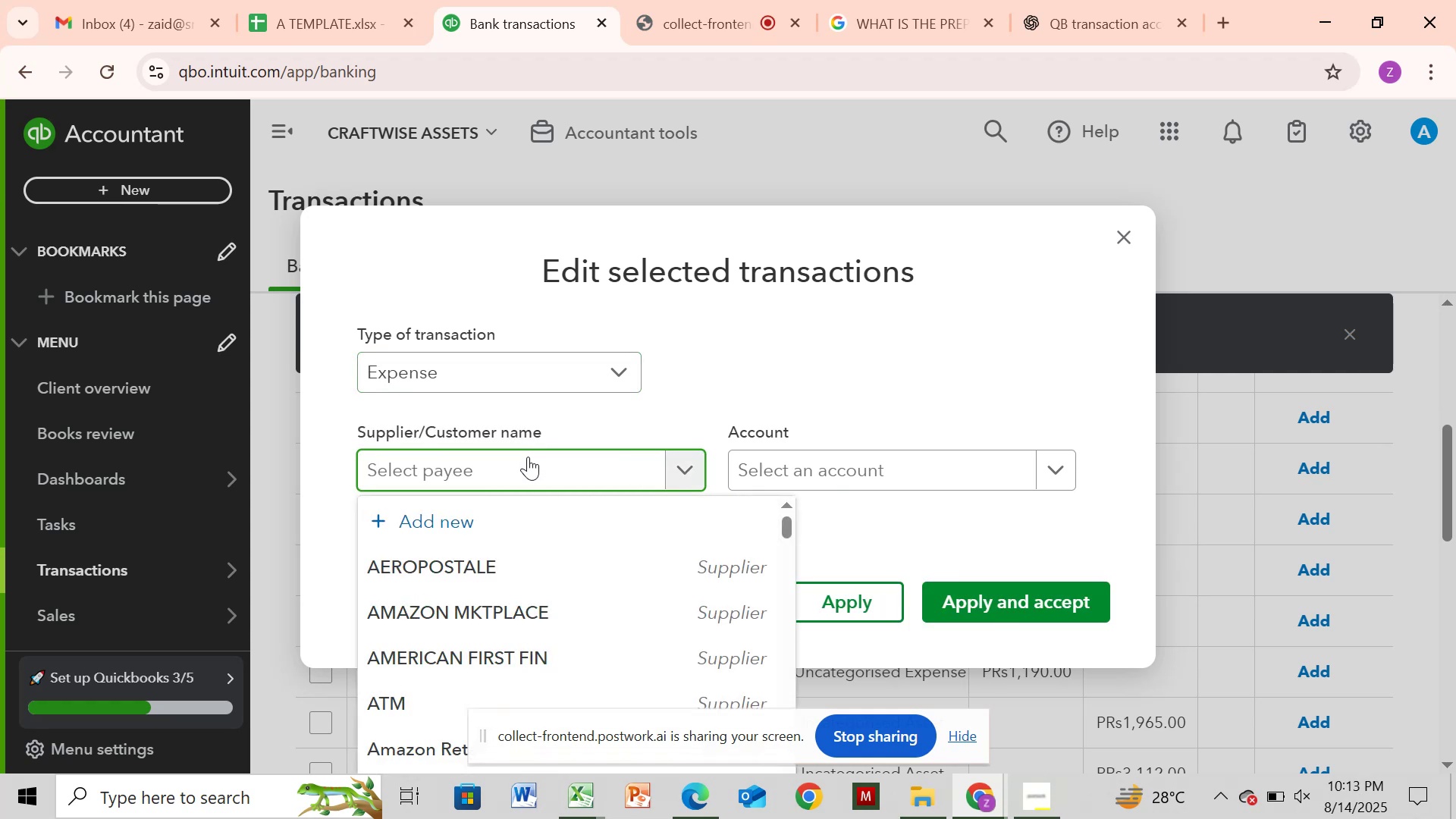 
key(Control+V)
 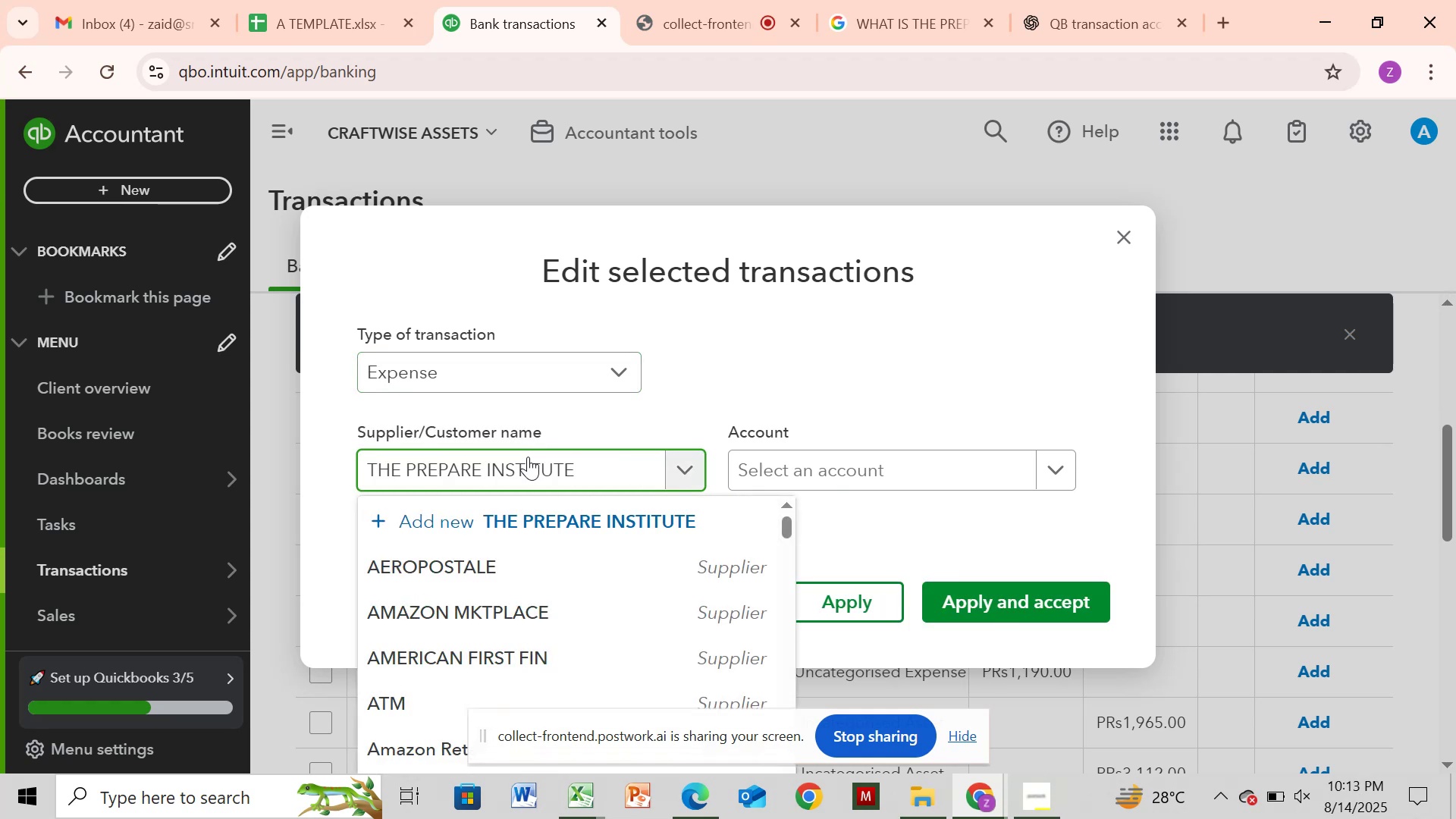 
hold_key(key=ArrowLeft, duration=0.99)
 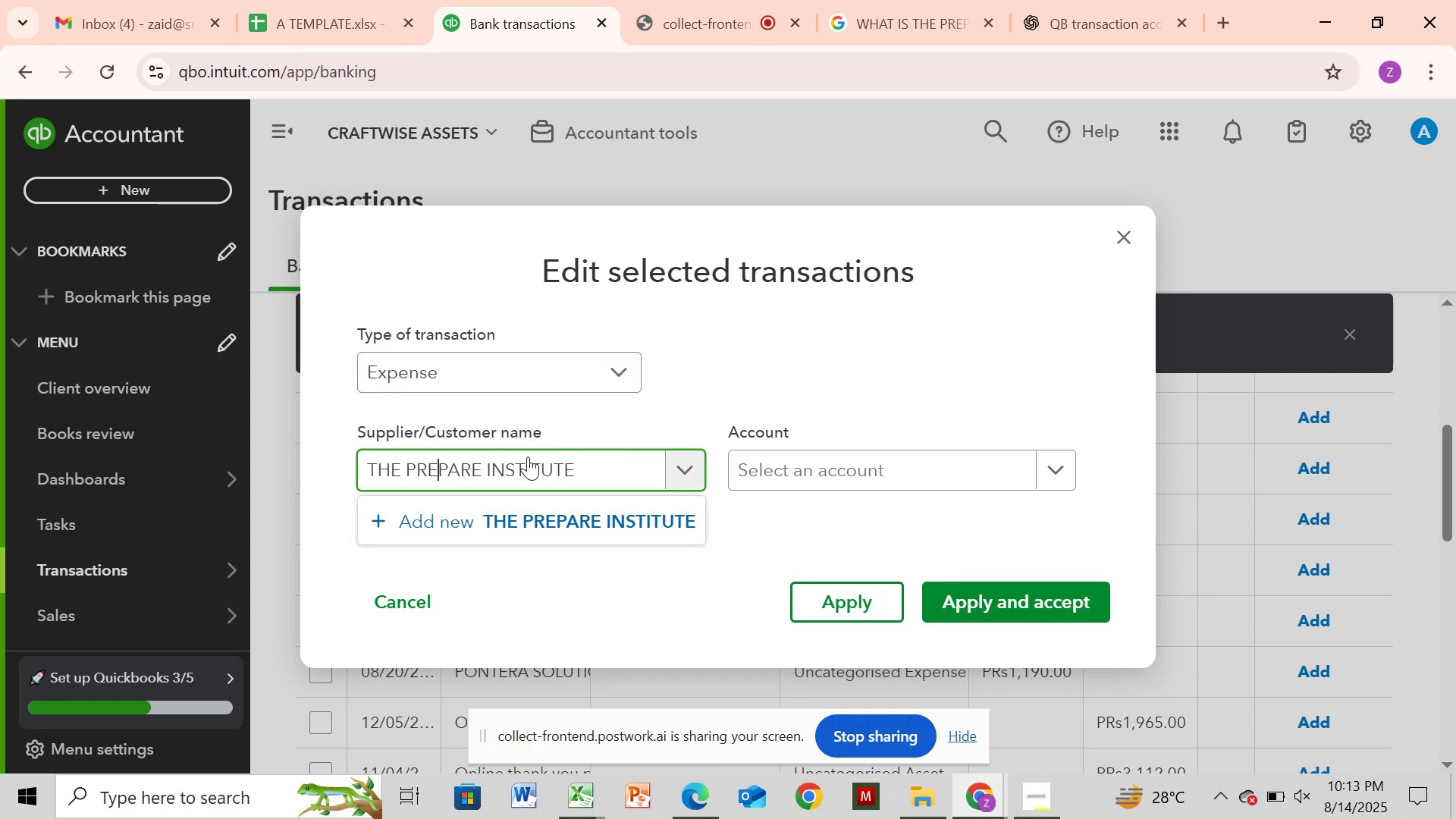 
key(ArrowLeft)
 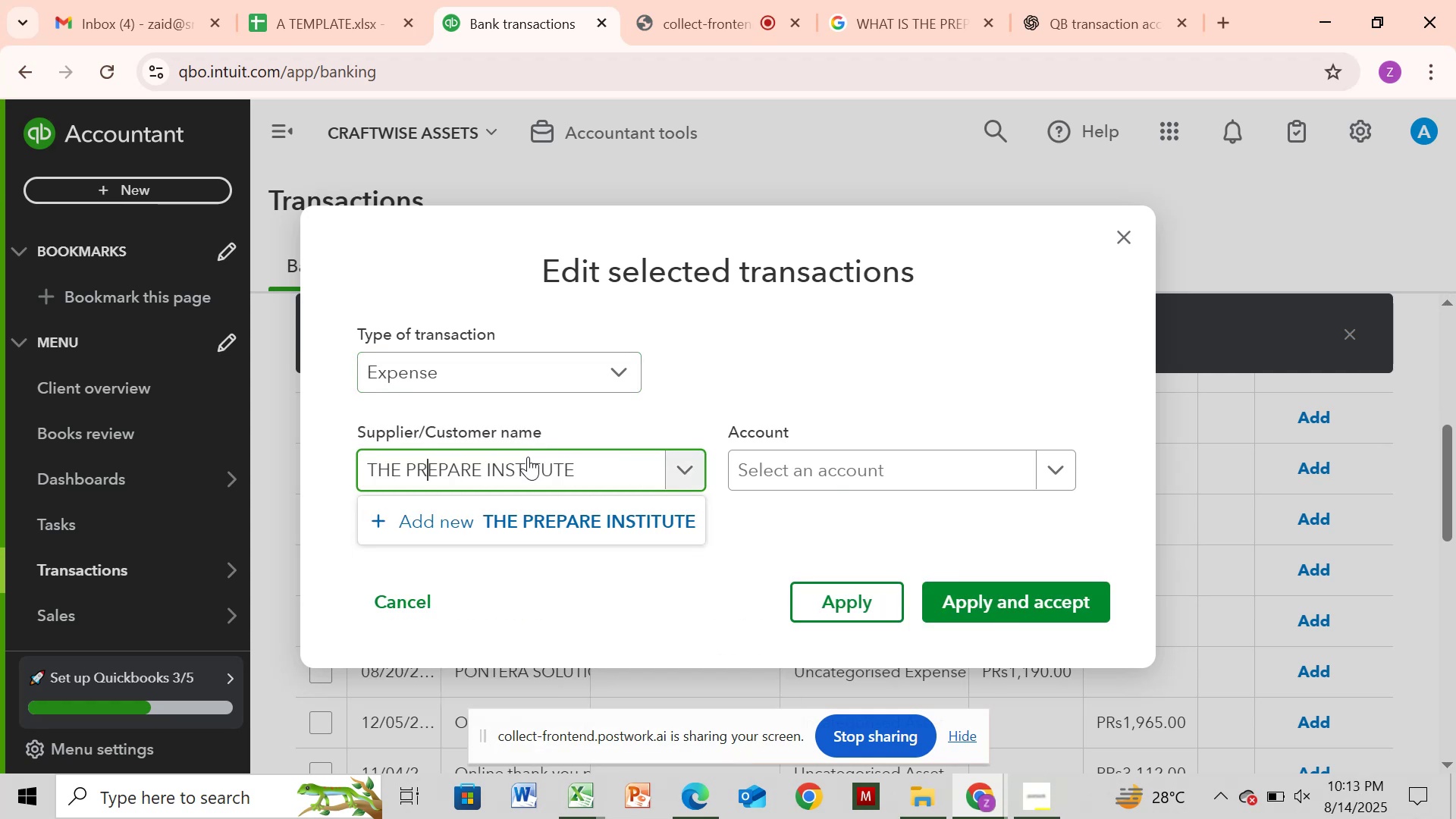 
key(ArrowLeft)
 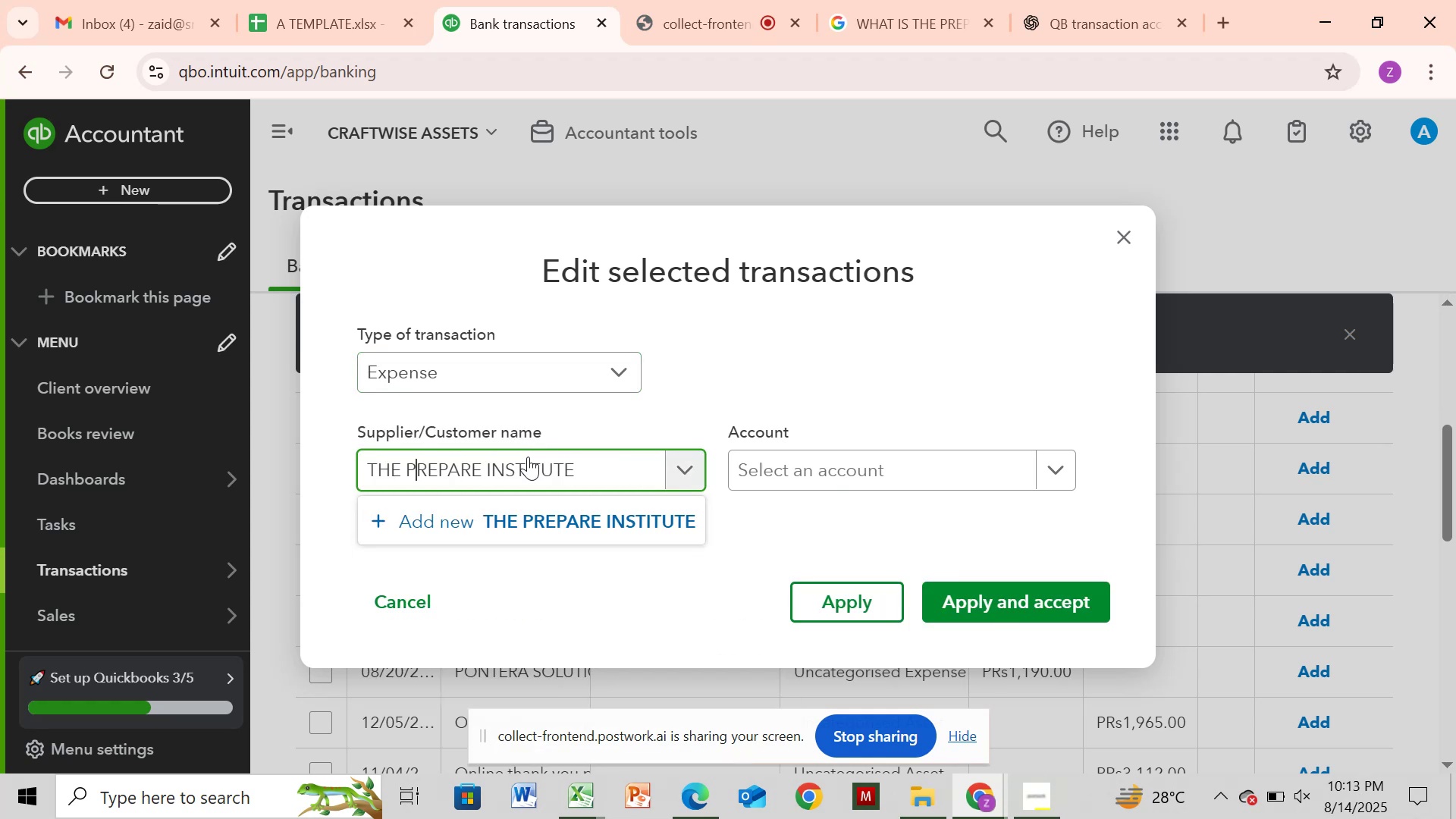 
key(ArrowLeft)
 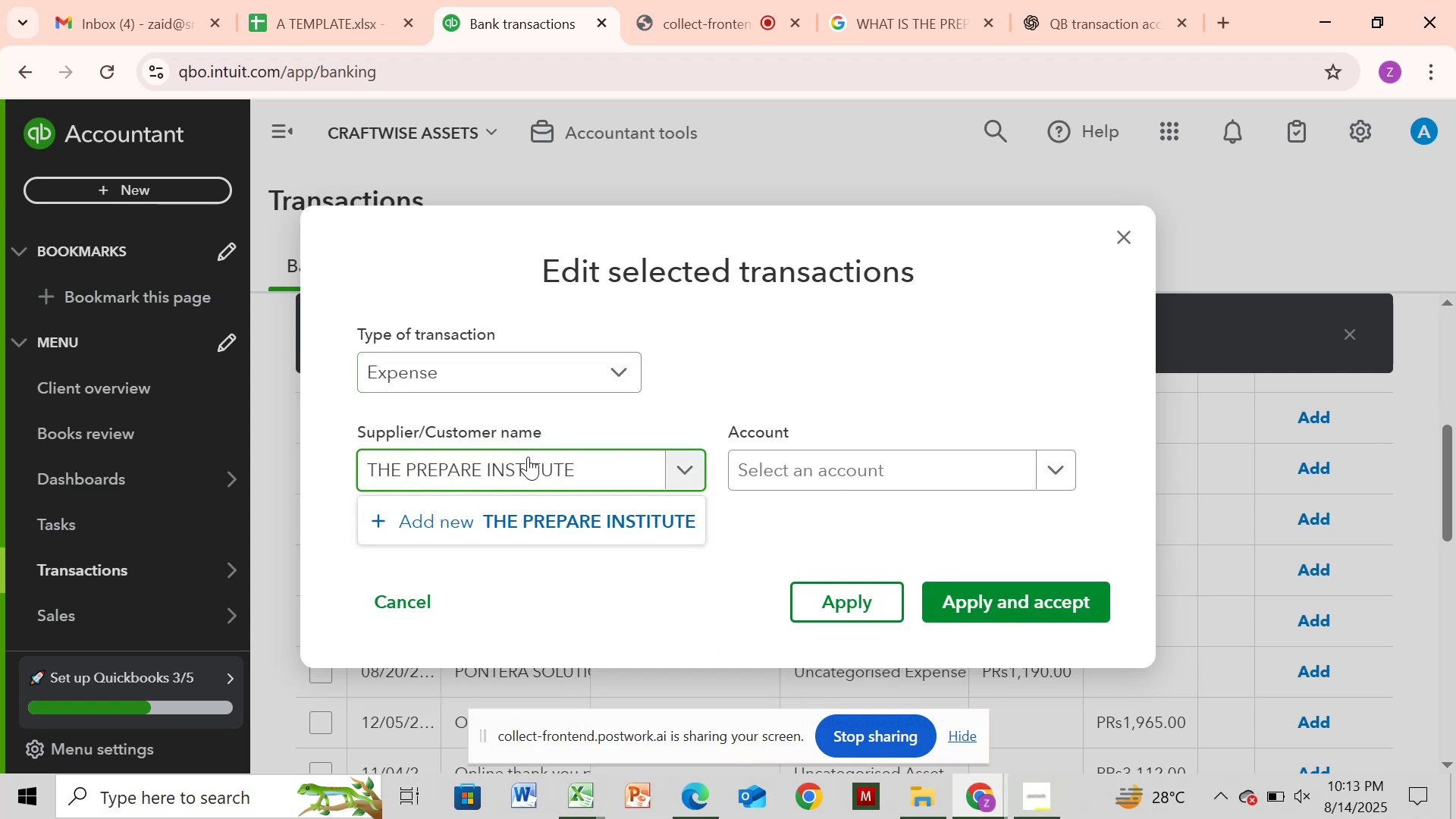 
hold_key(key=Backspace, duration=0.93)
 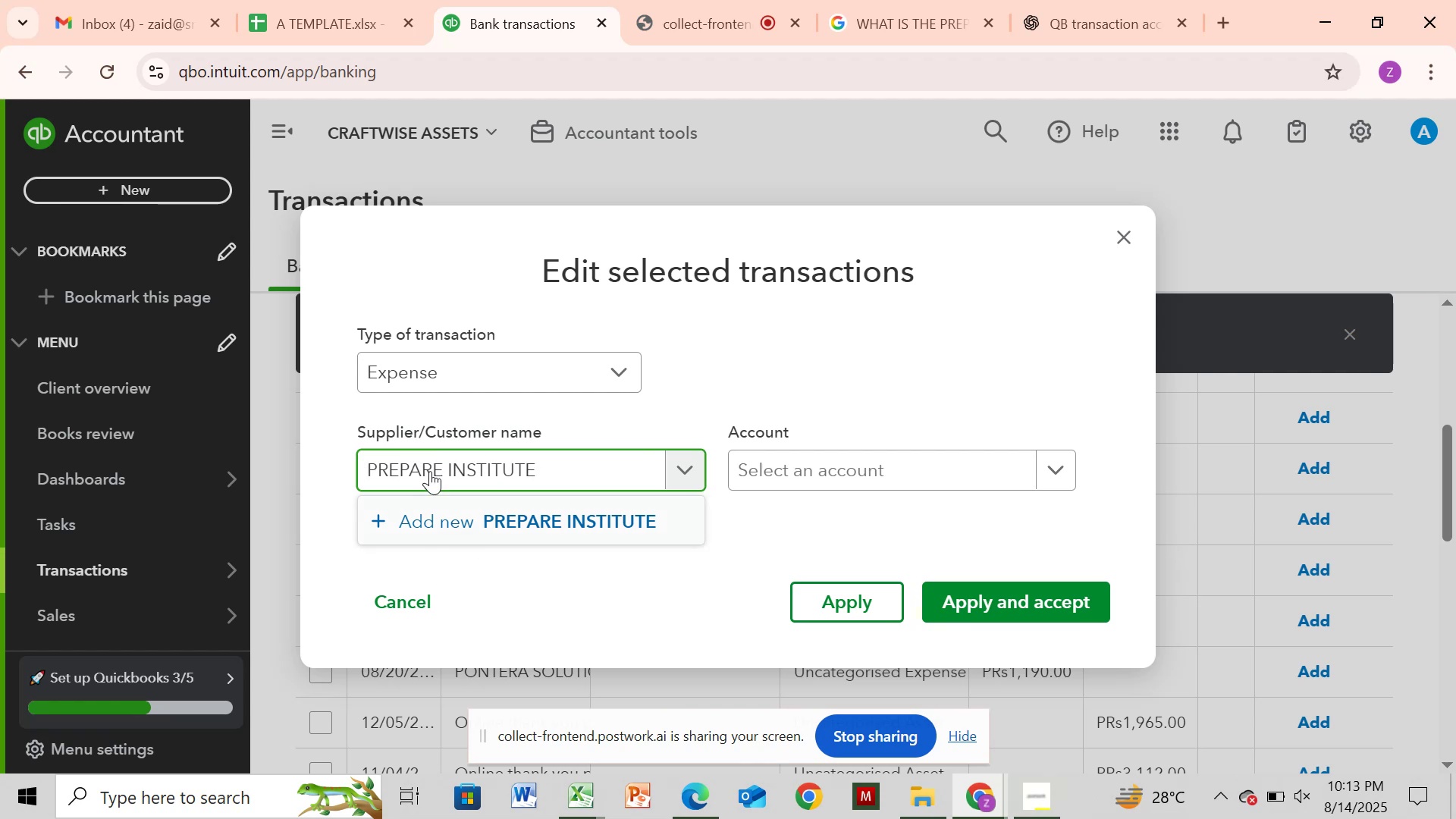 
left_click([435, 522])
 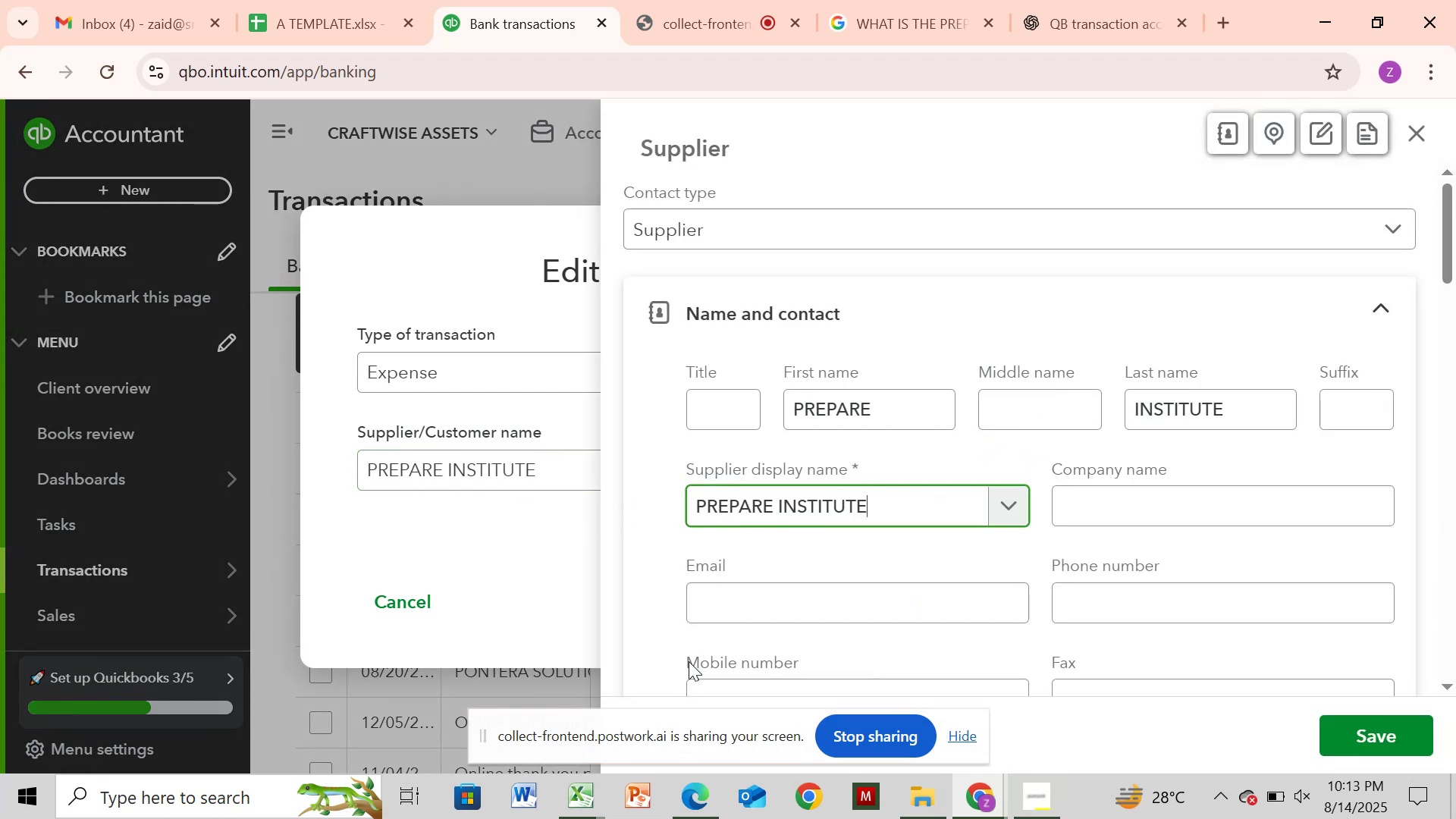 
left_click([1418, 729])
 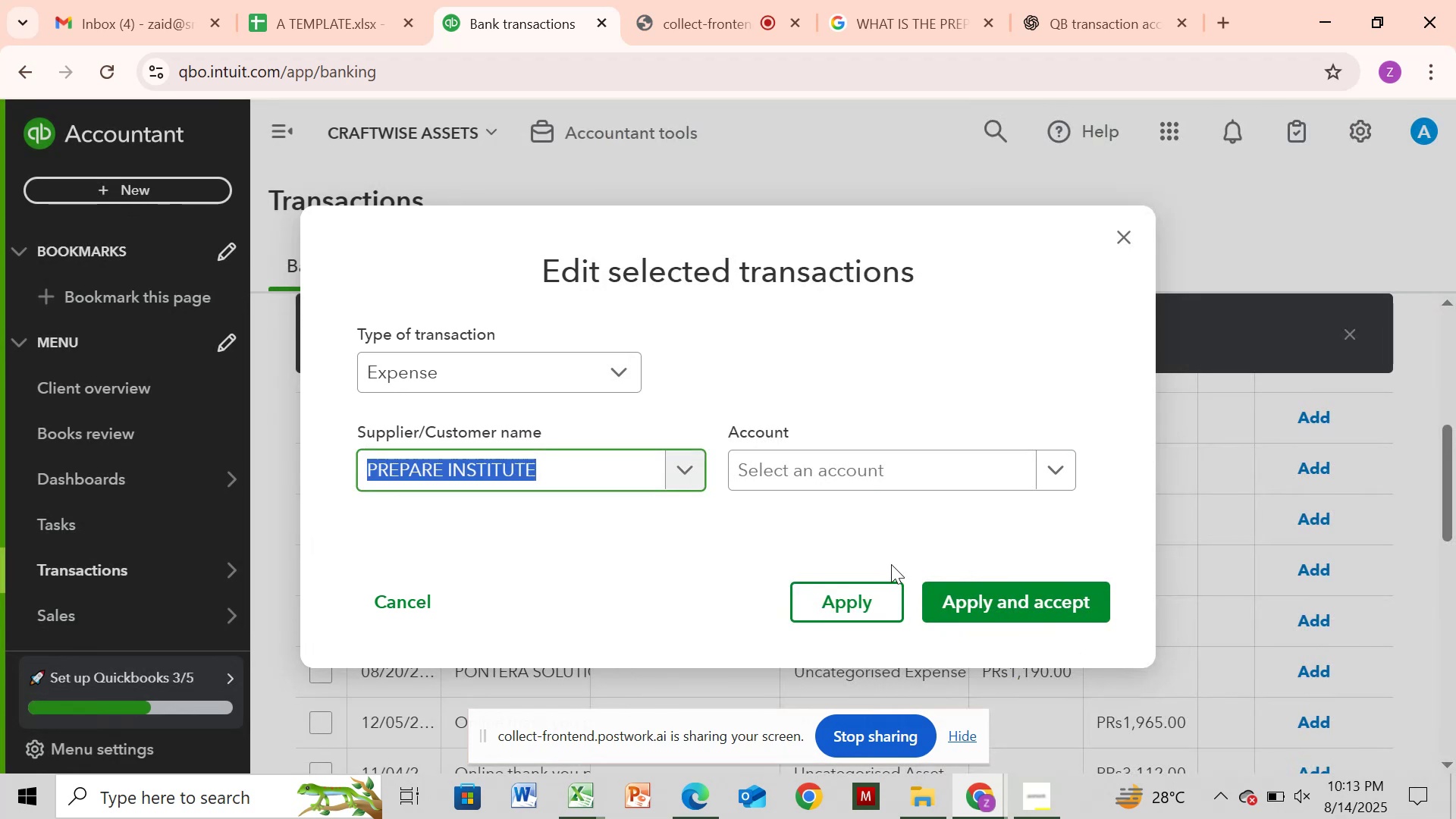 
left_click([864, 475])
 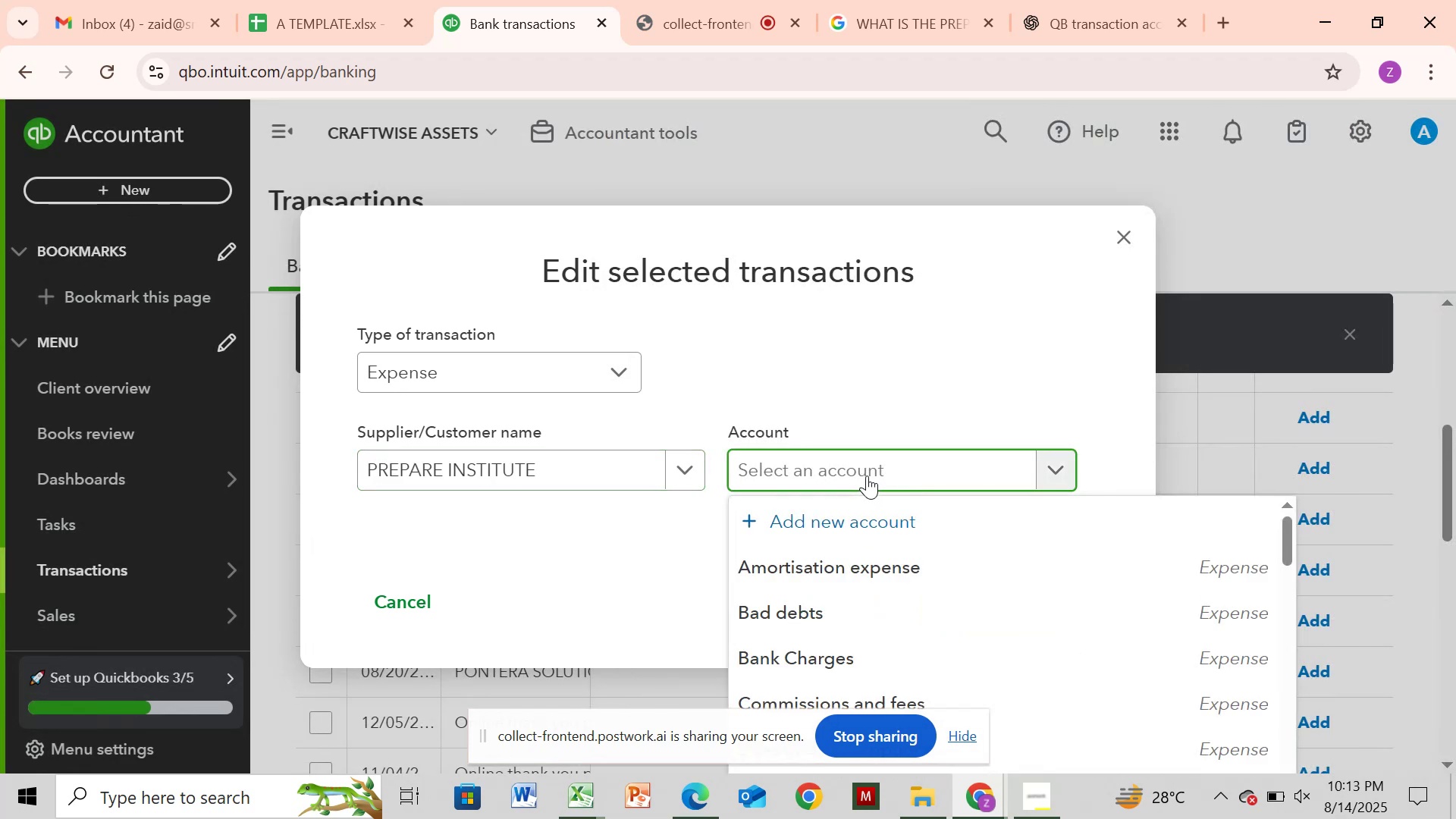 
type(TRA)
 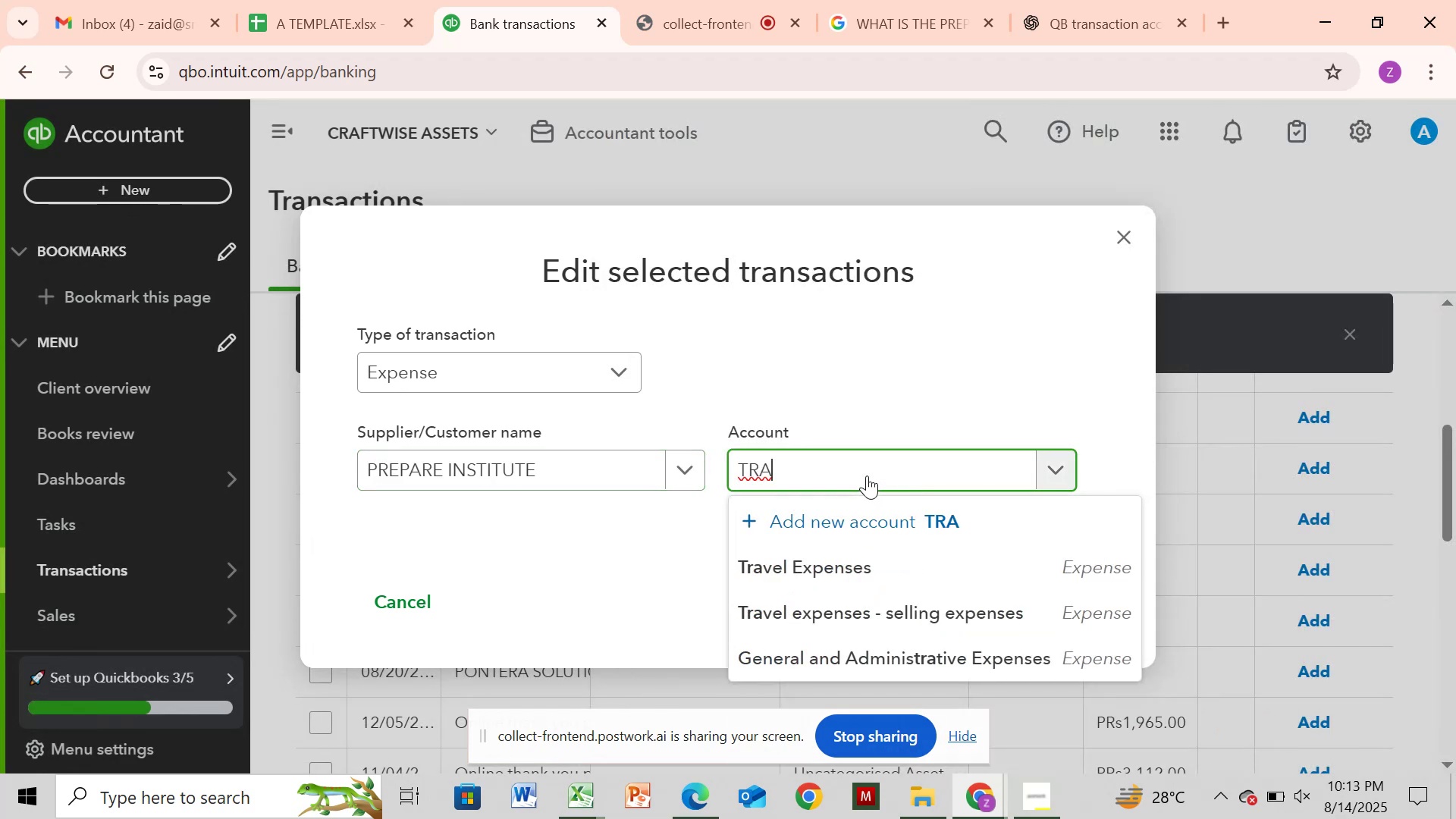 
type(IINLE)
 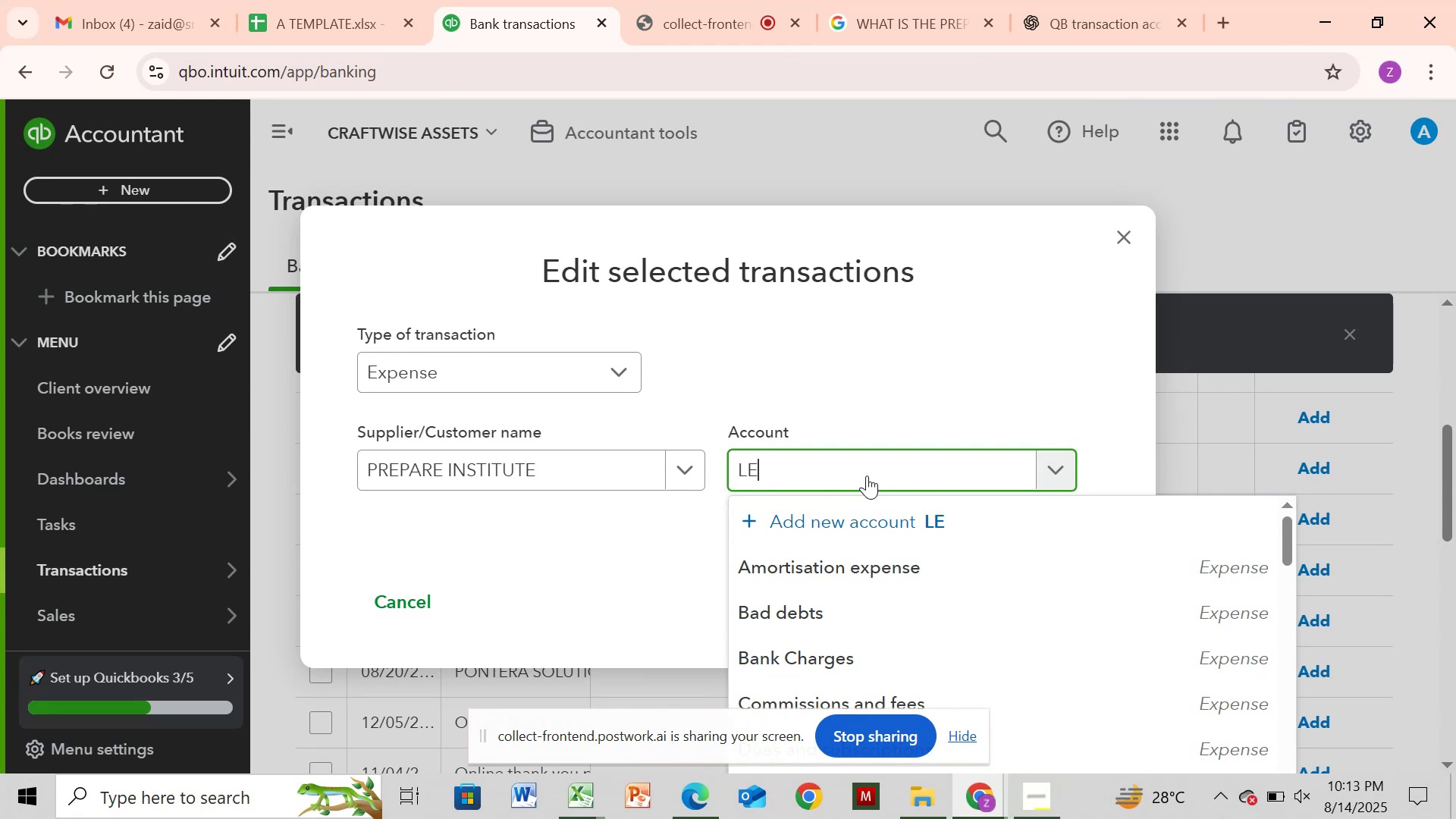 
hold_key(key=Backspace, duration=0.97)
 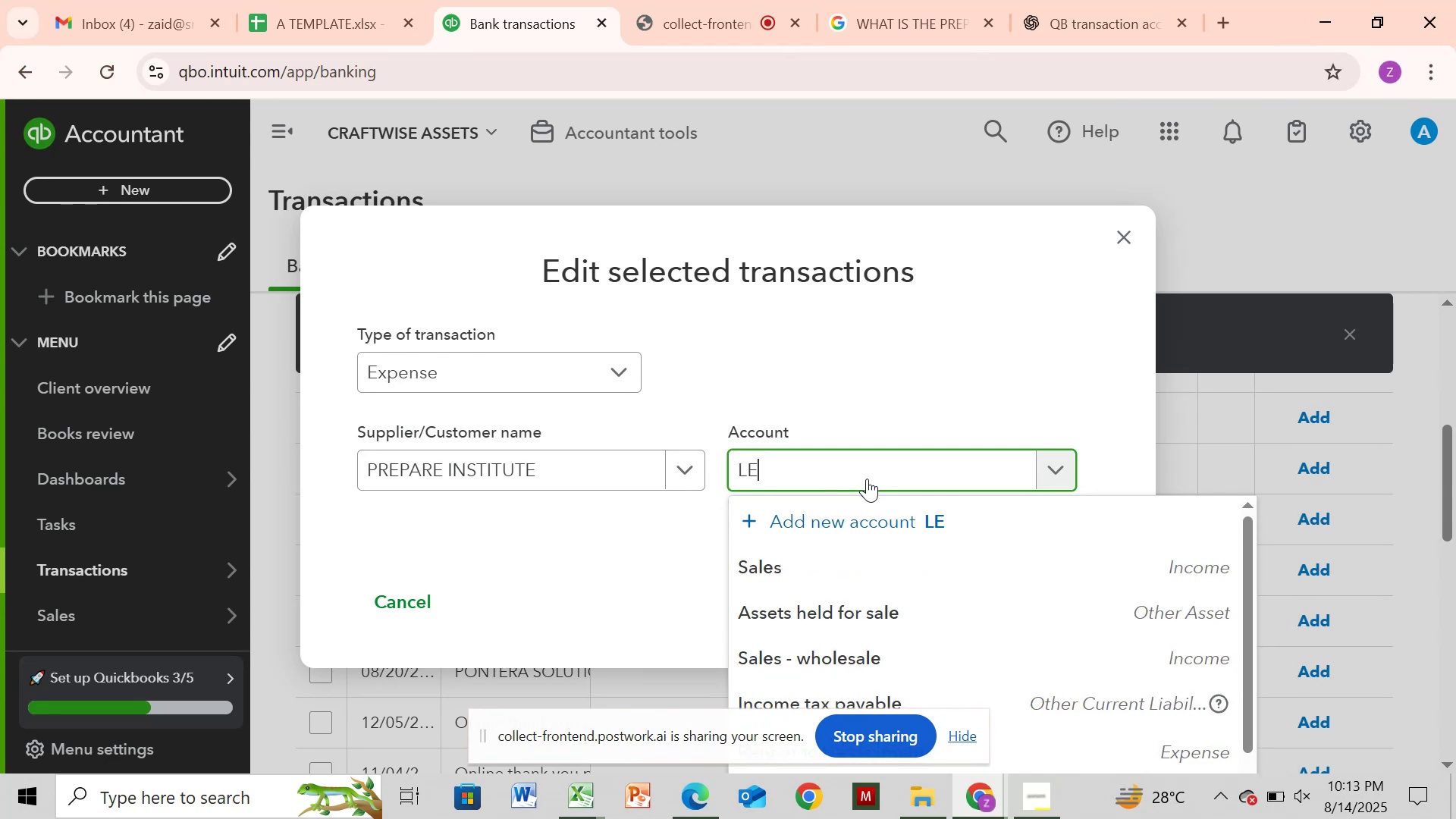 
key(G)
 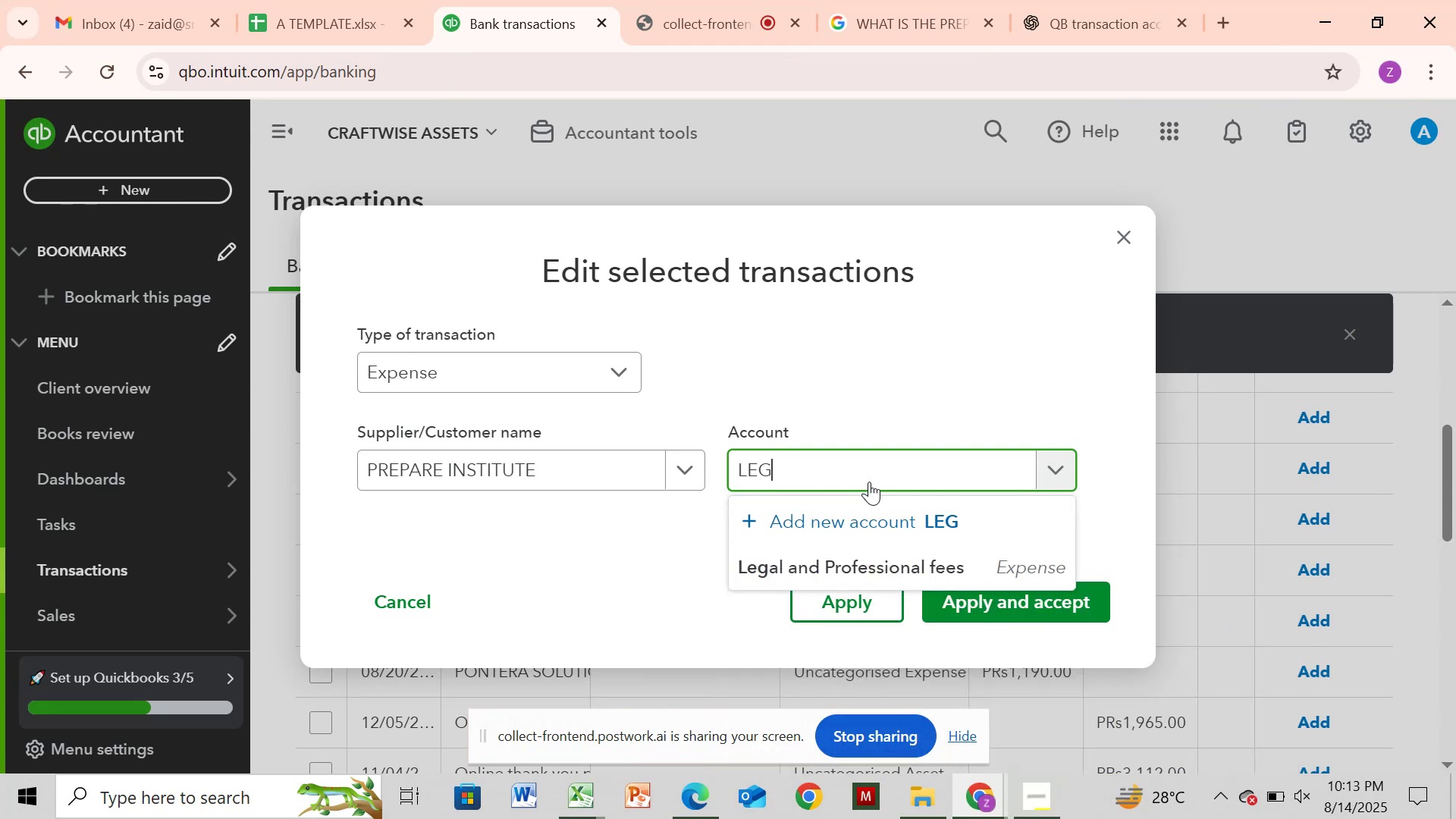 
mouse_move([907, 559])
 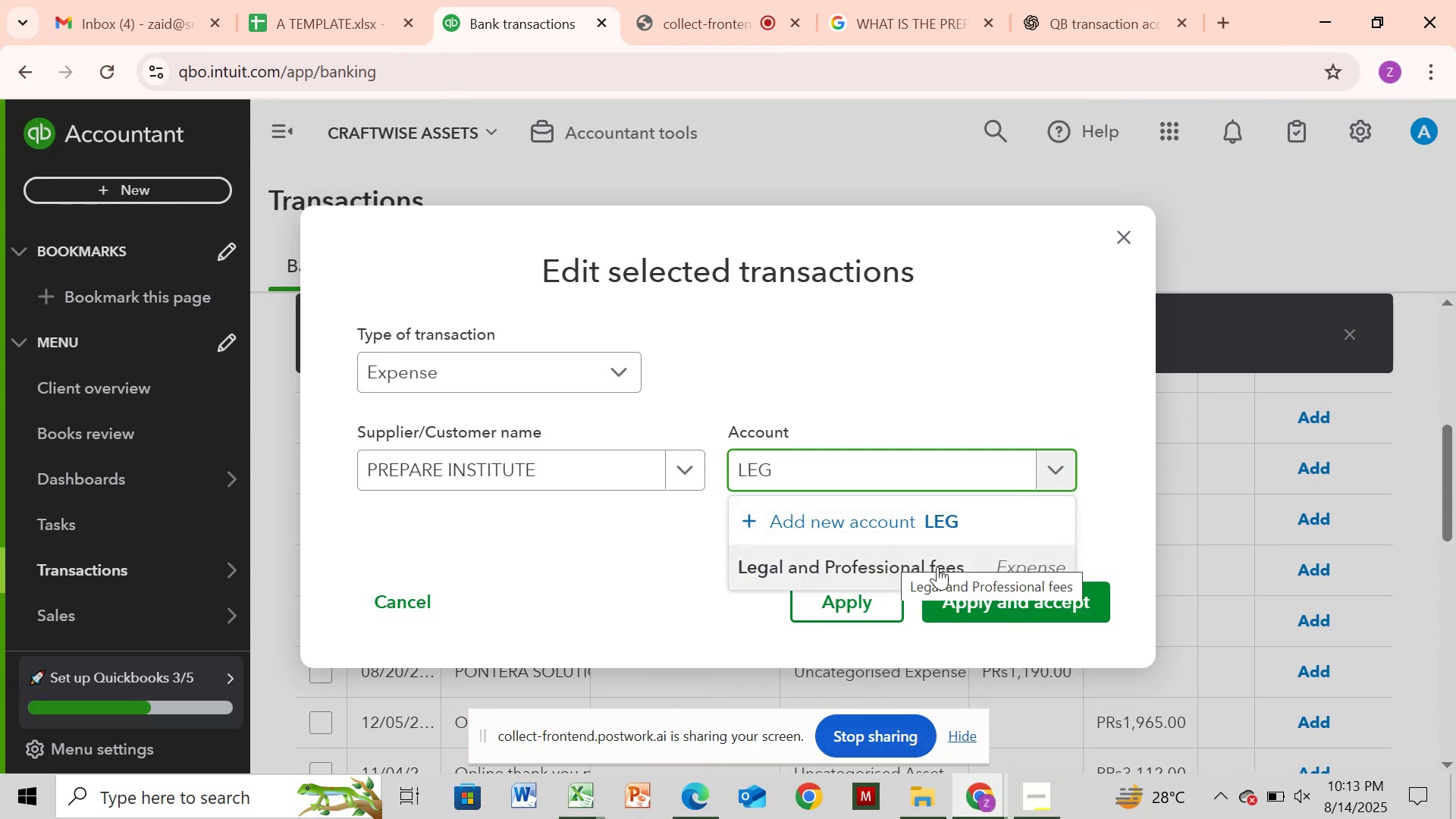 
left_click([937, 566])
 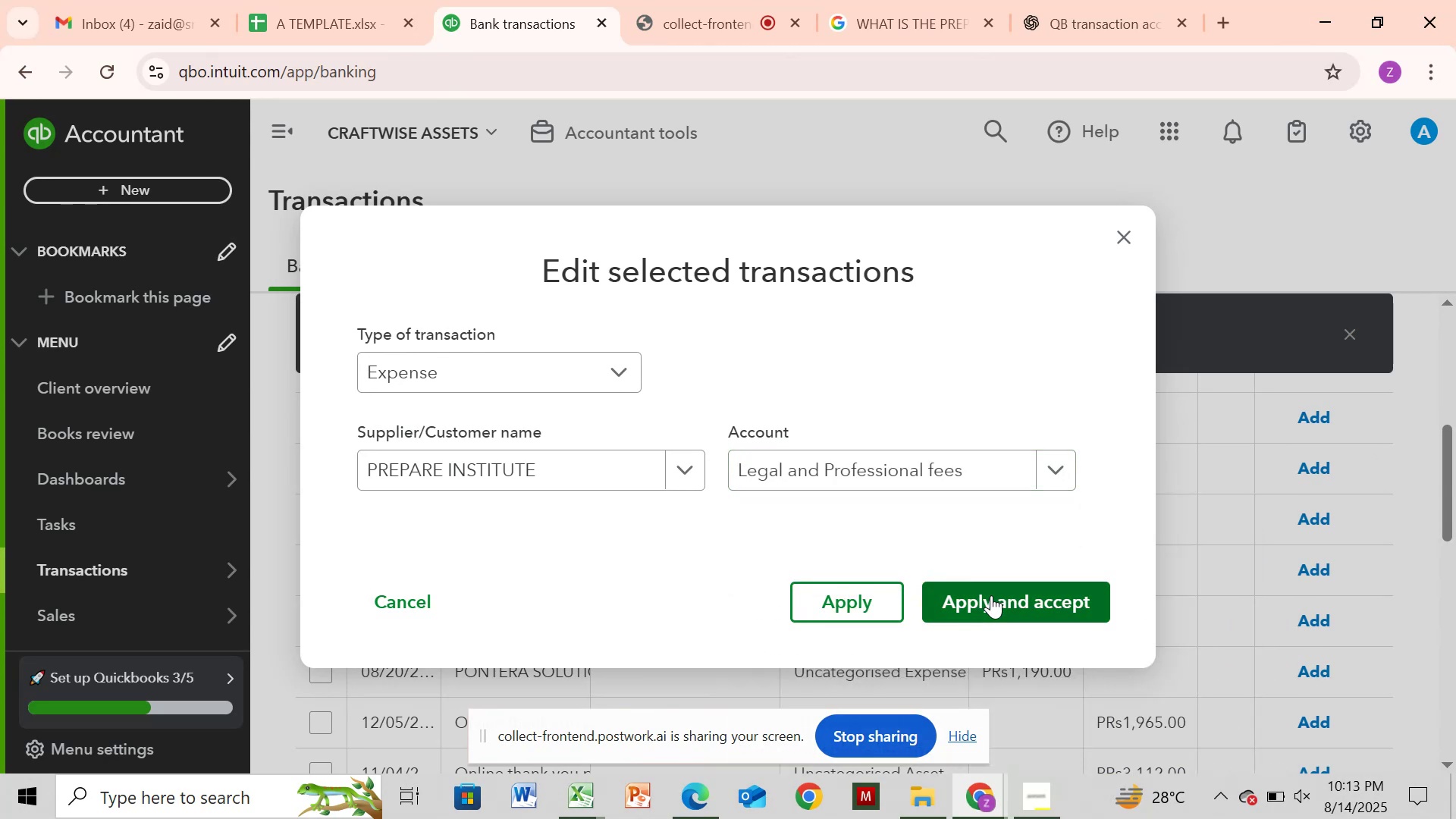 
left_click([991, 595])
 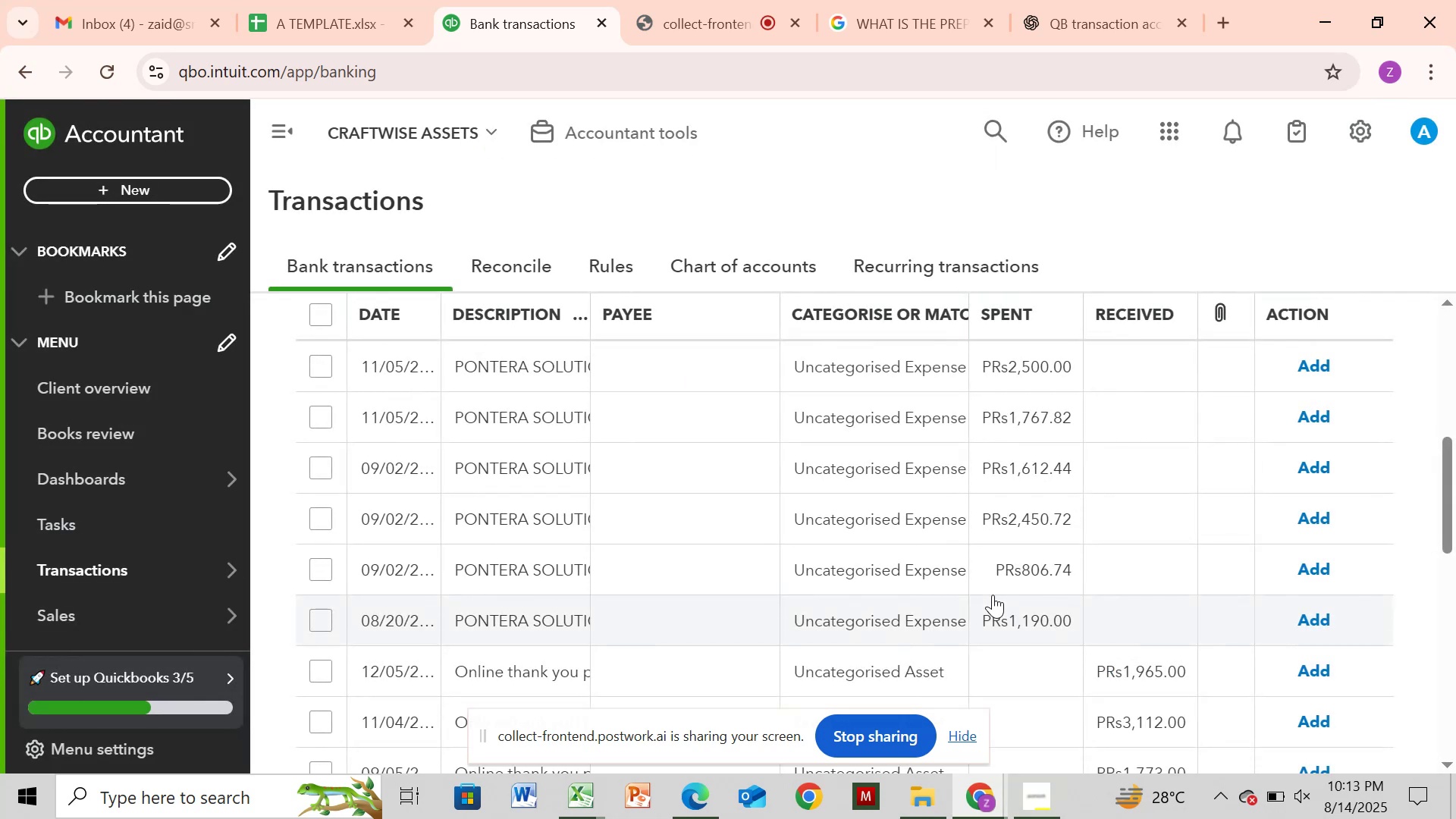 
wait(15.44)
 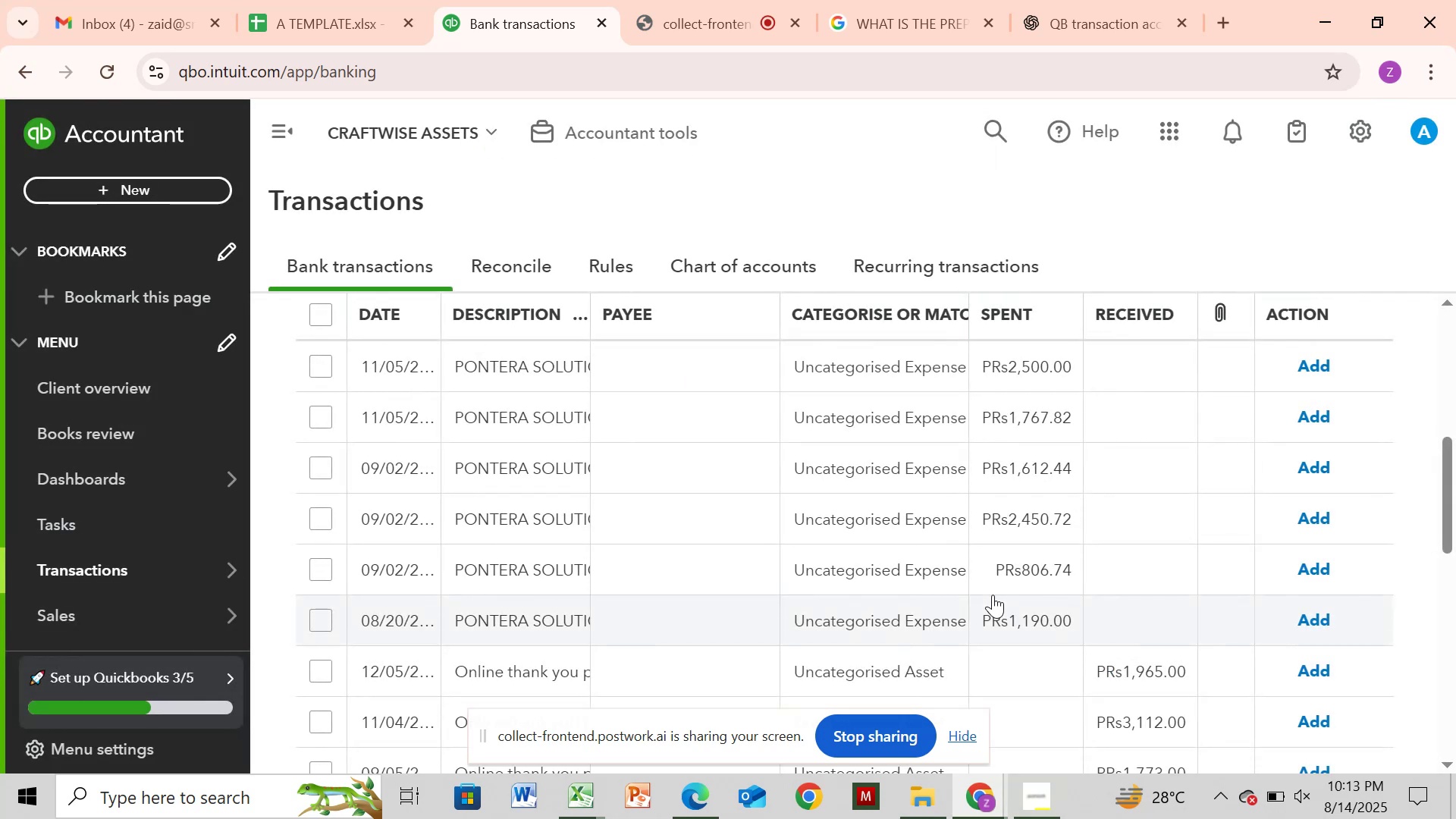 
left_click([578, 622])
 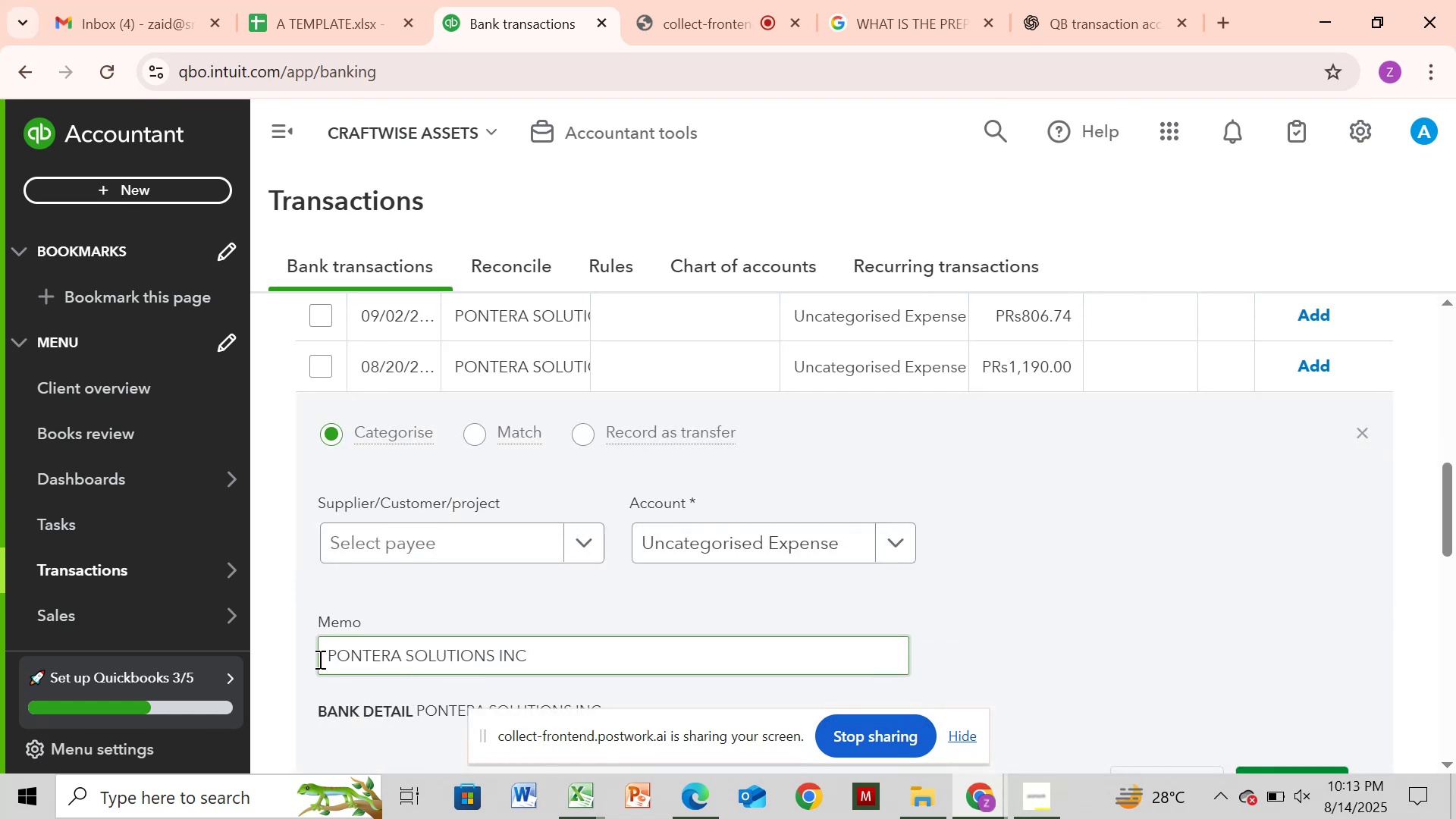 
left_click_drag(start_coordinate=[325, 657], to_coordinate=[579, 648])
 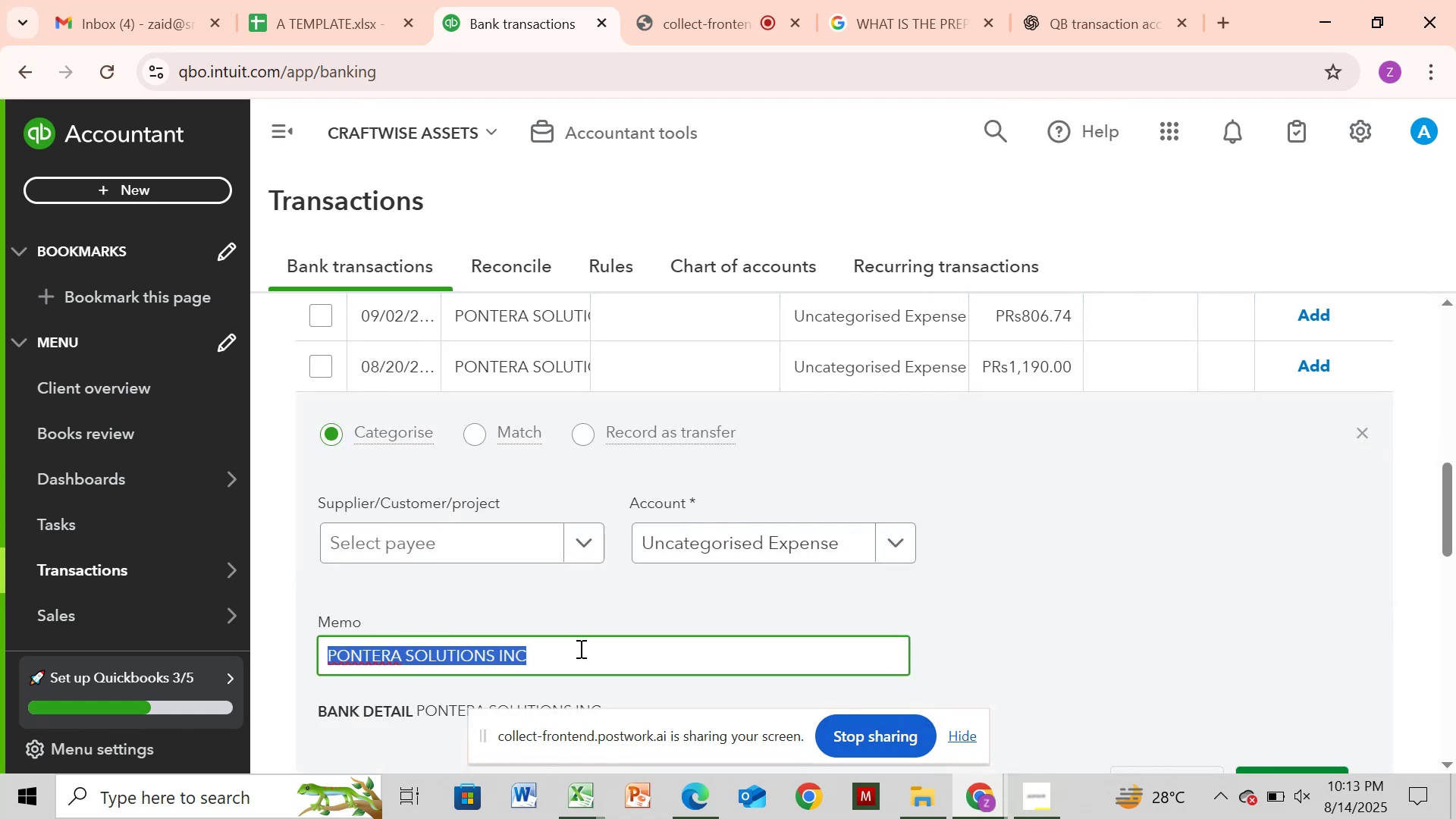 
hold_key(key=ControlLeft, duration=0.5)
 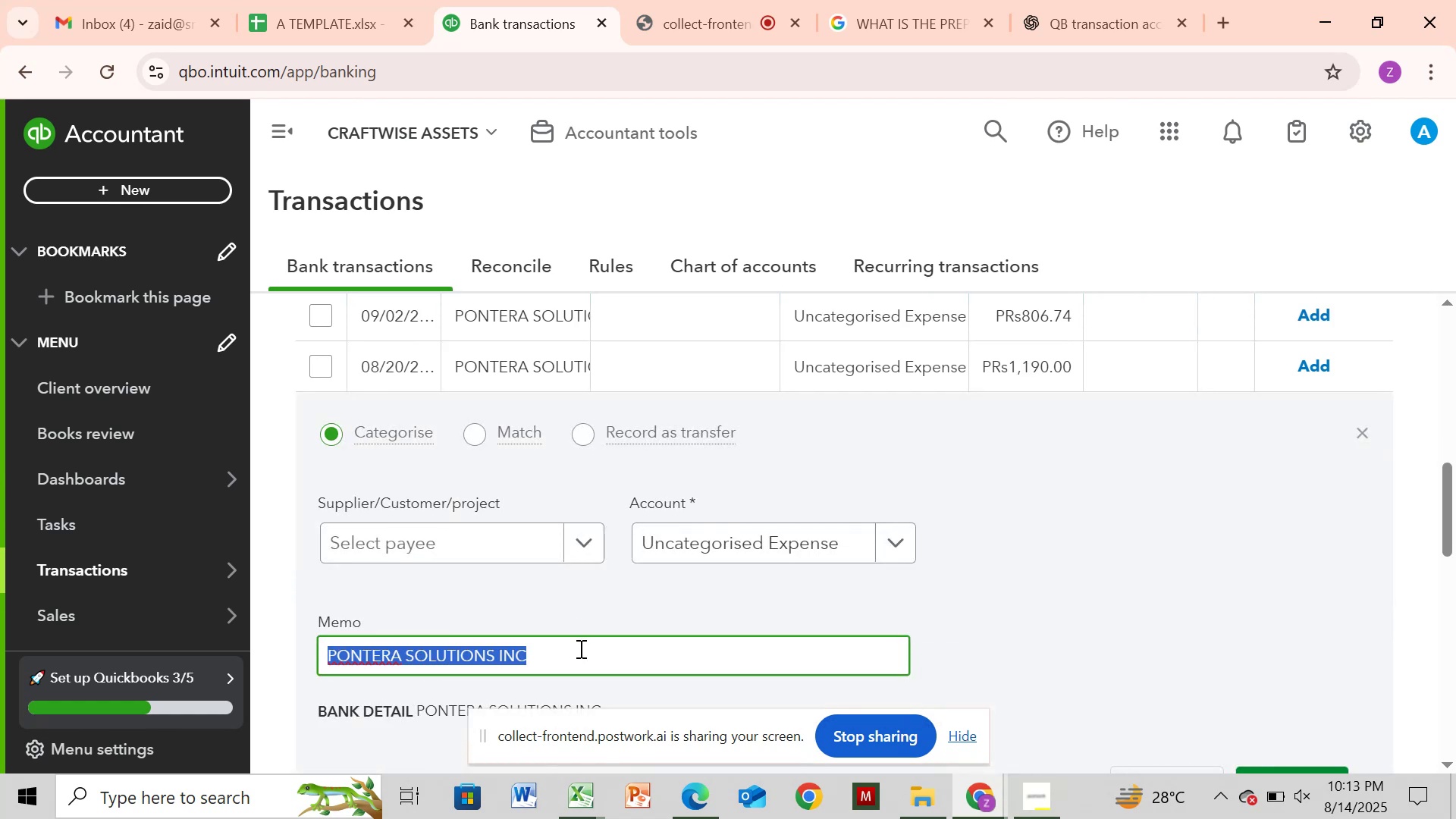 
hold_key(key=C, duration=0.36)
 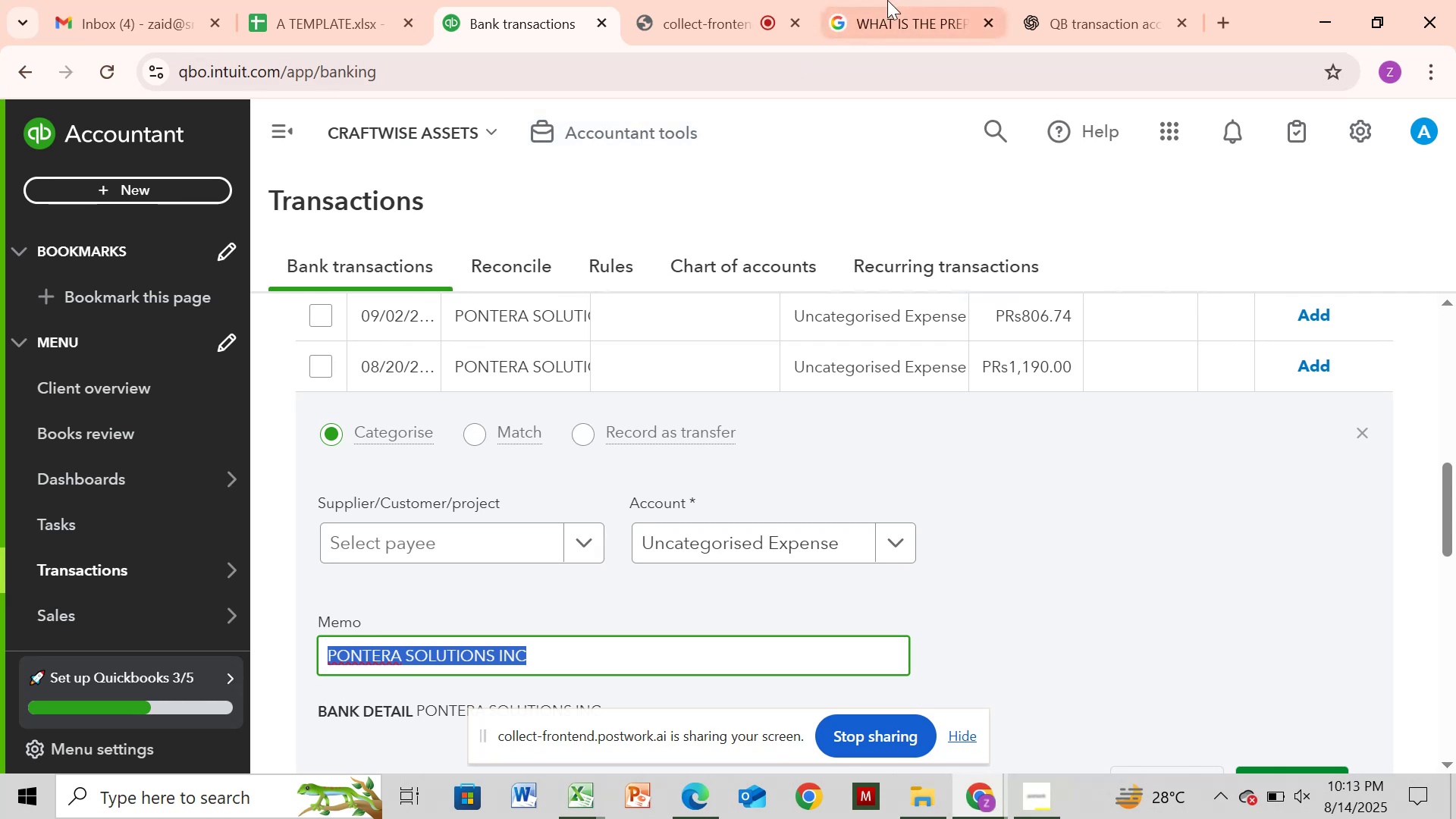 
left_click([901, 0])
 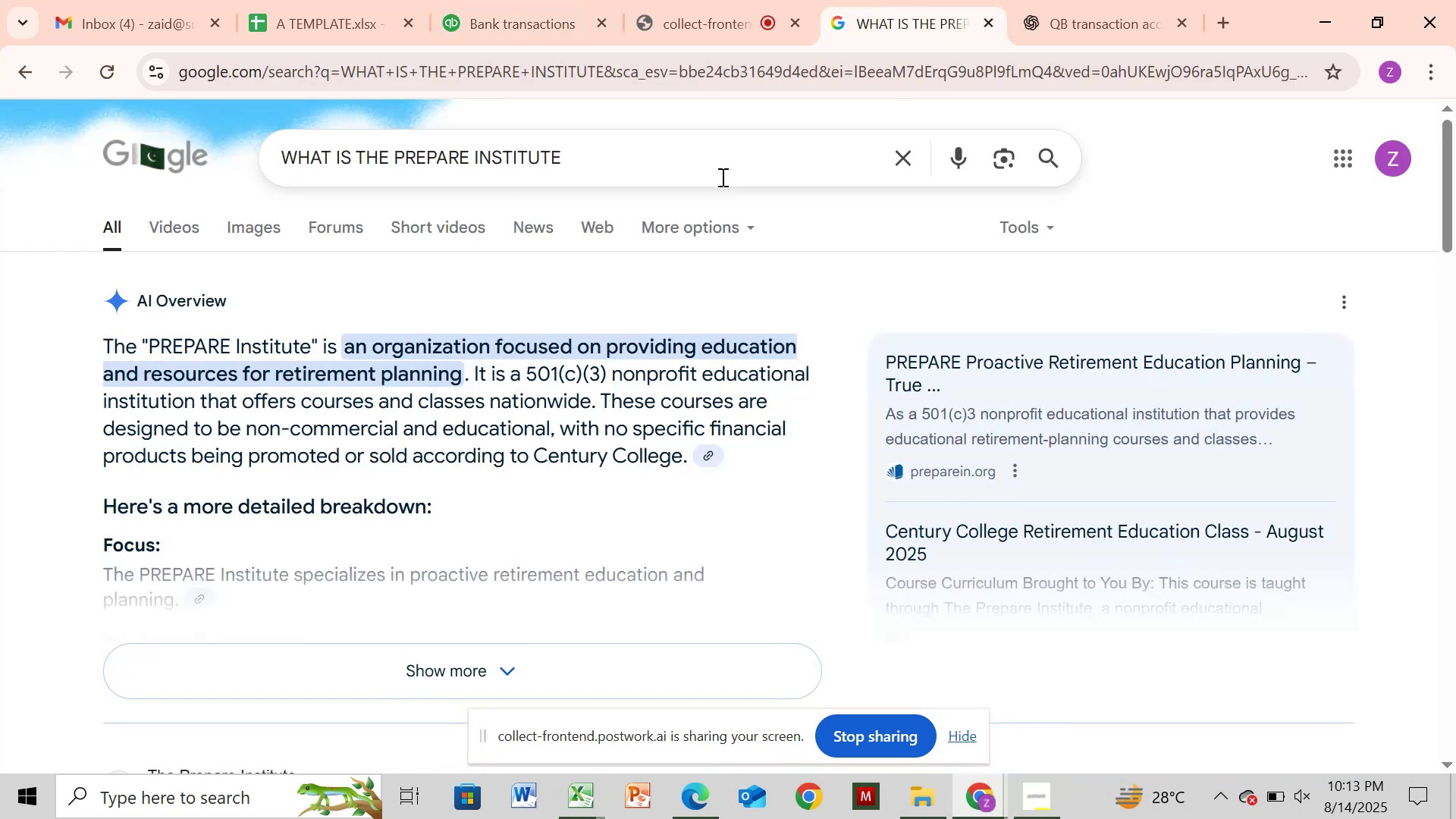 
left_click([721, 177])
 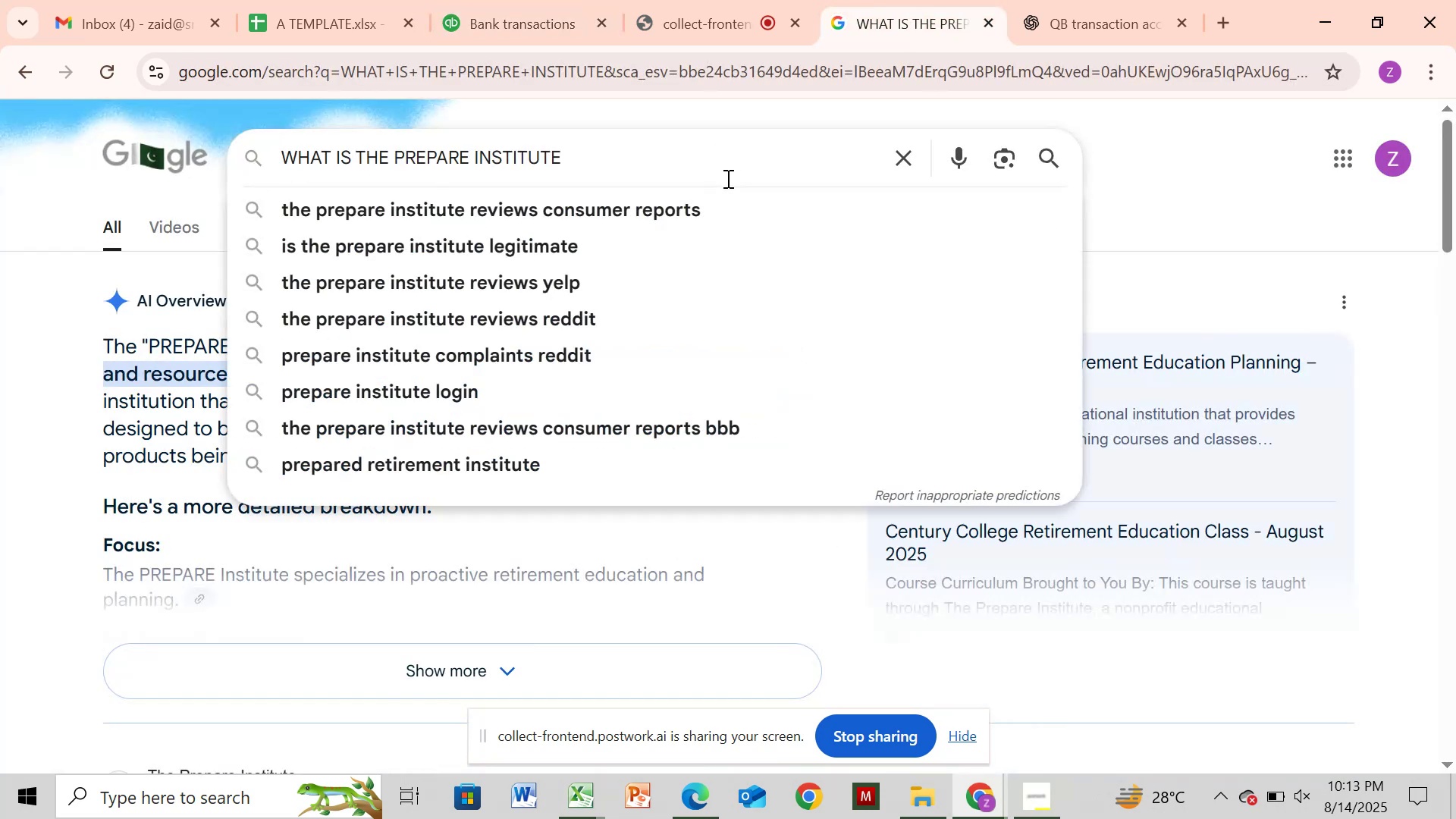 
hold_key(key=Backspace, duration=1.0)
 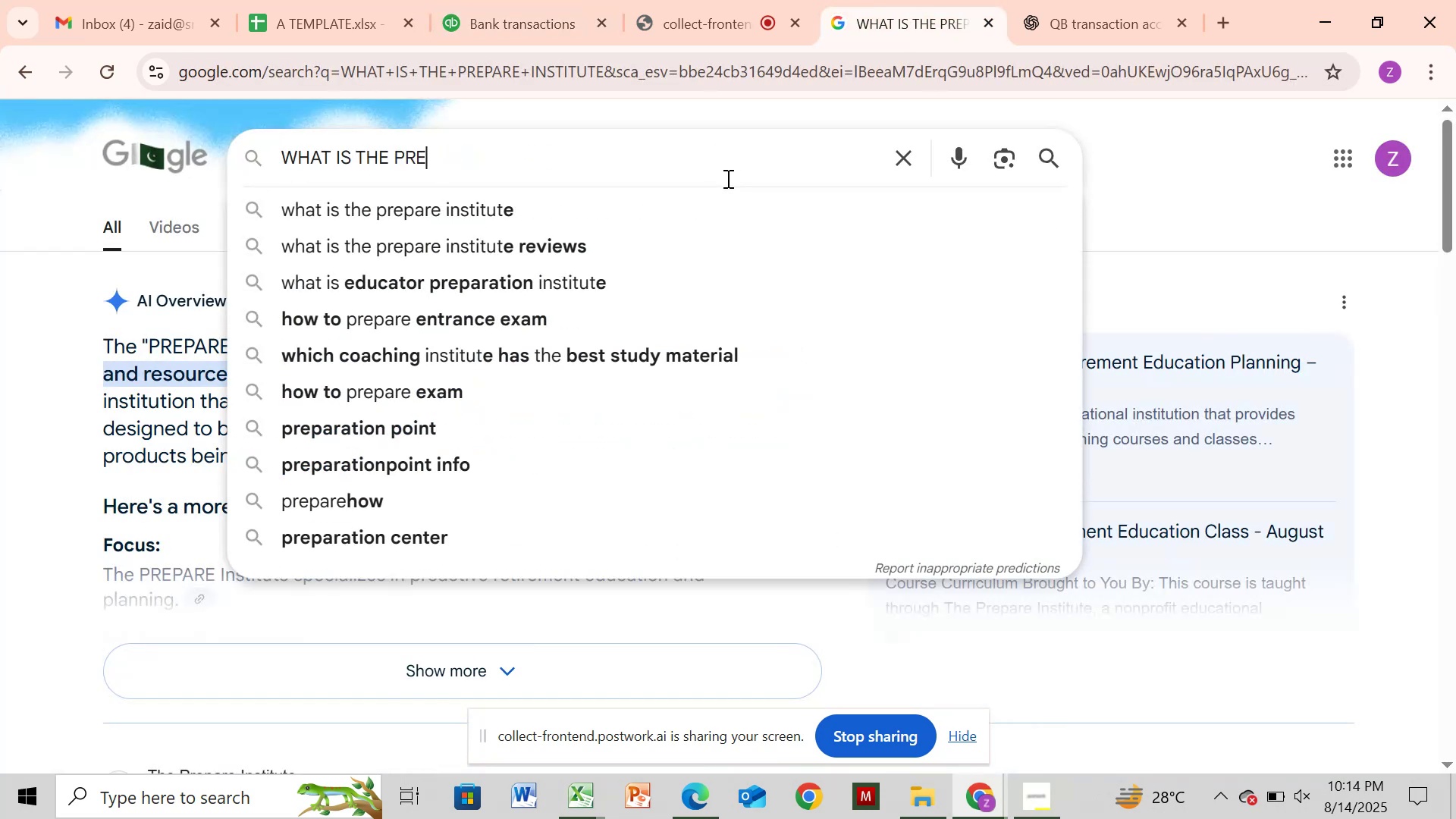 
key(Backspace)
 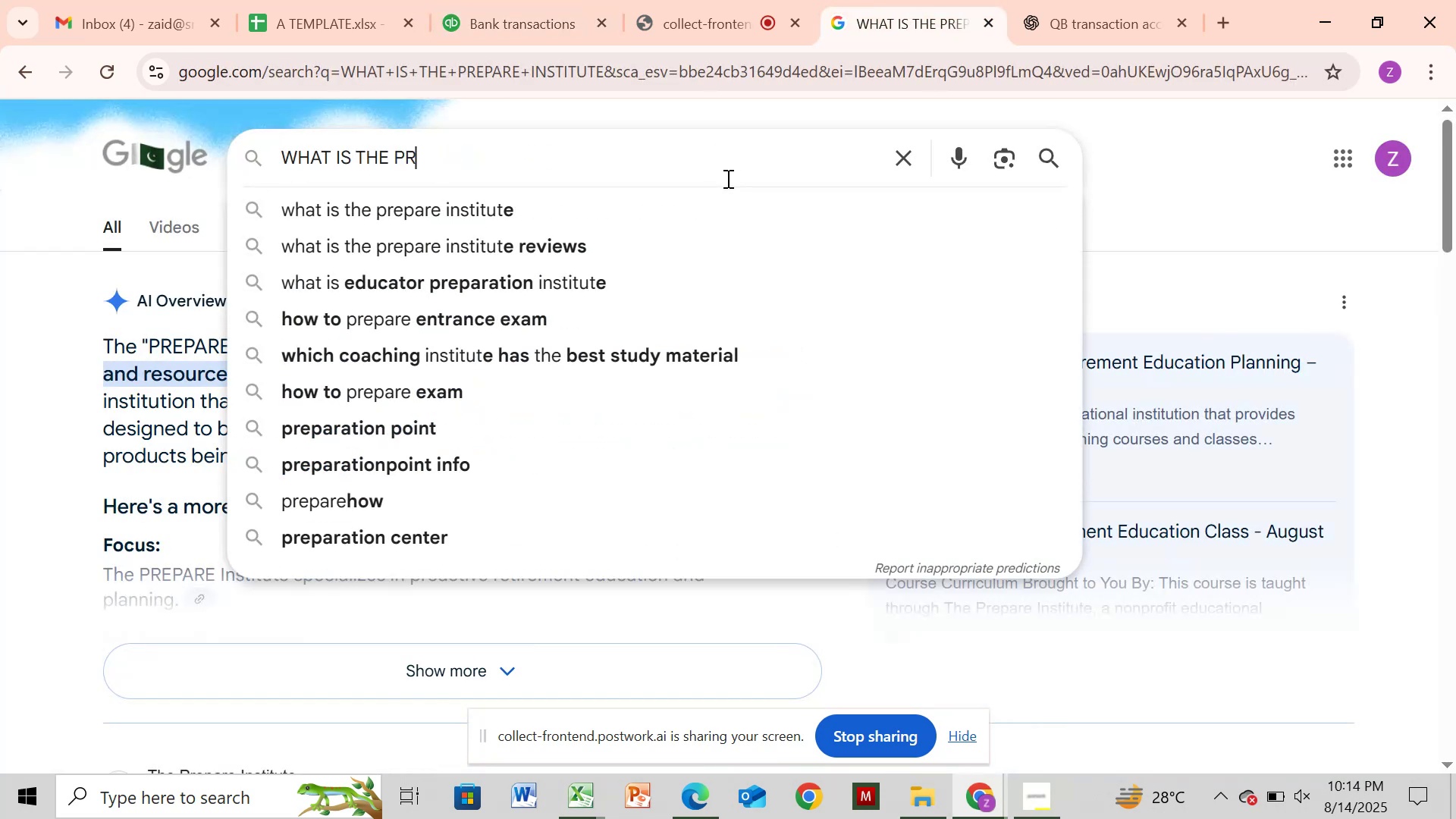 
key(Backspace)
 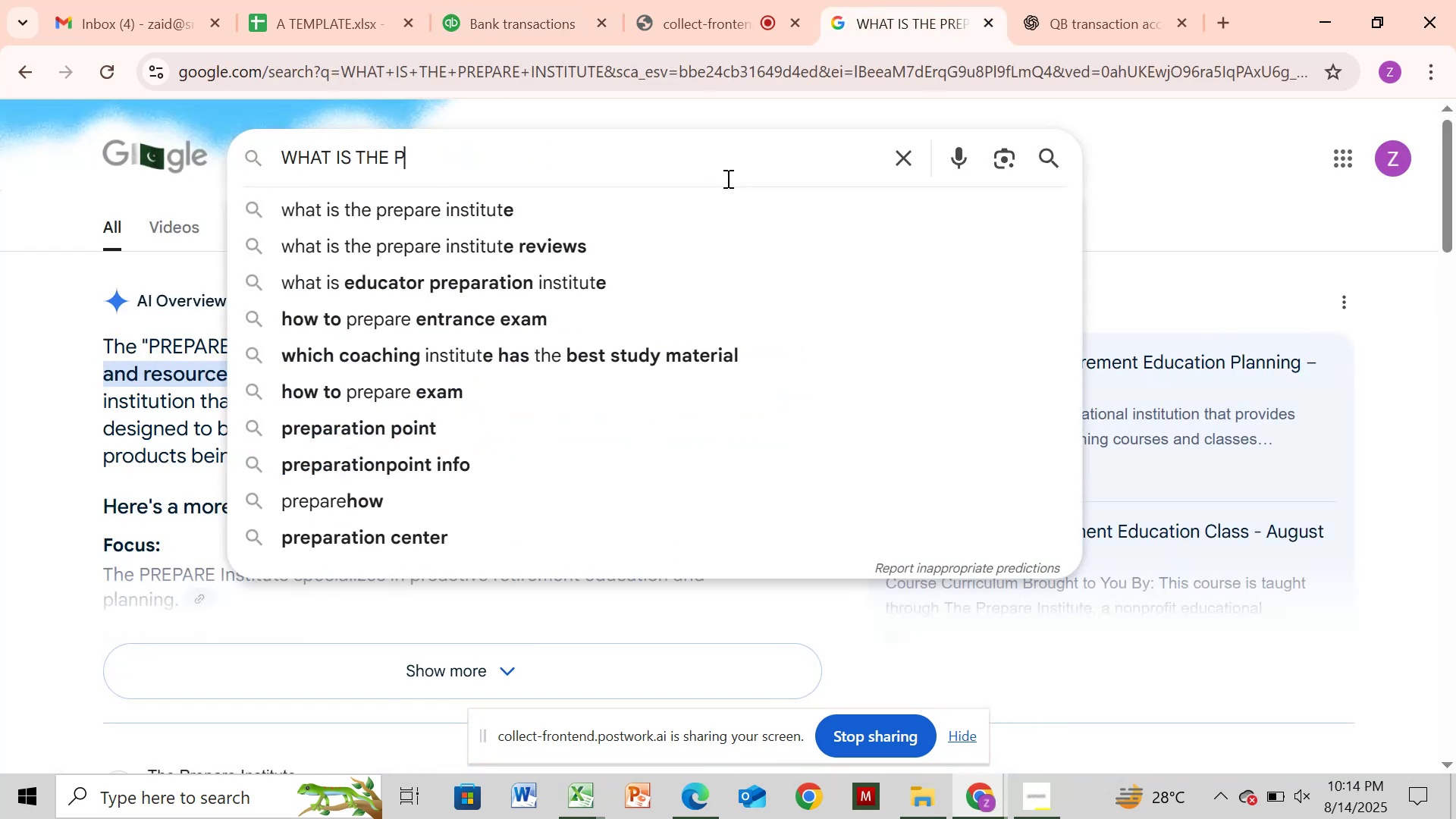 
key(Backspace)
 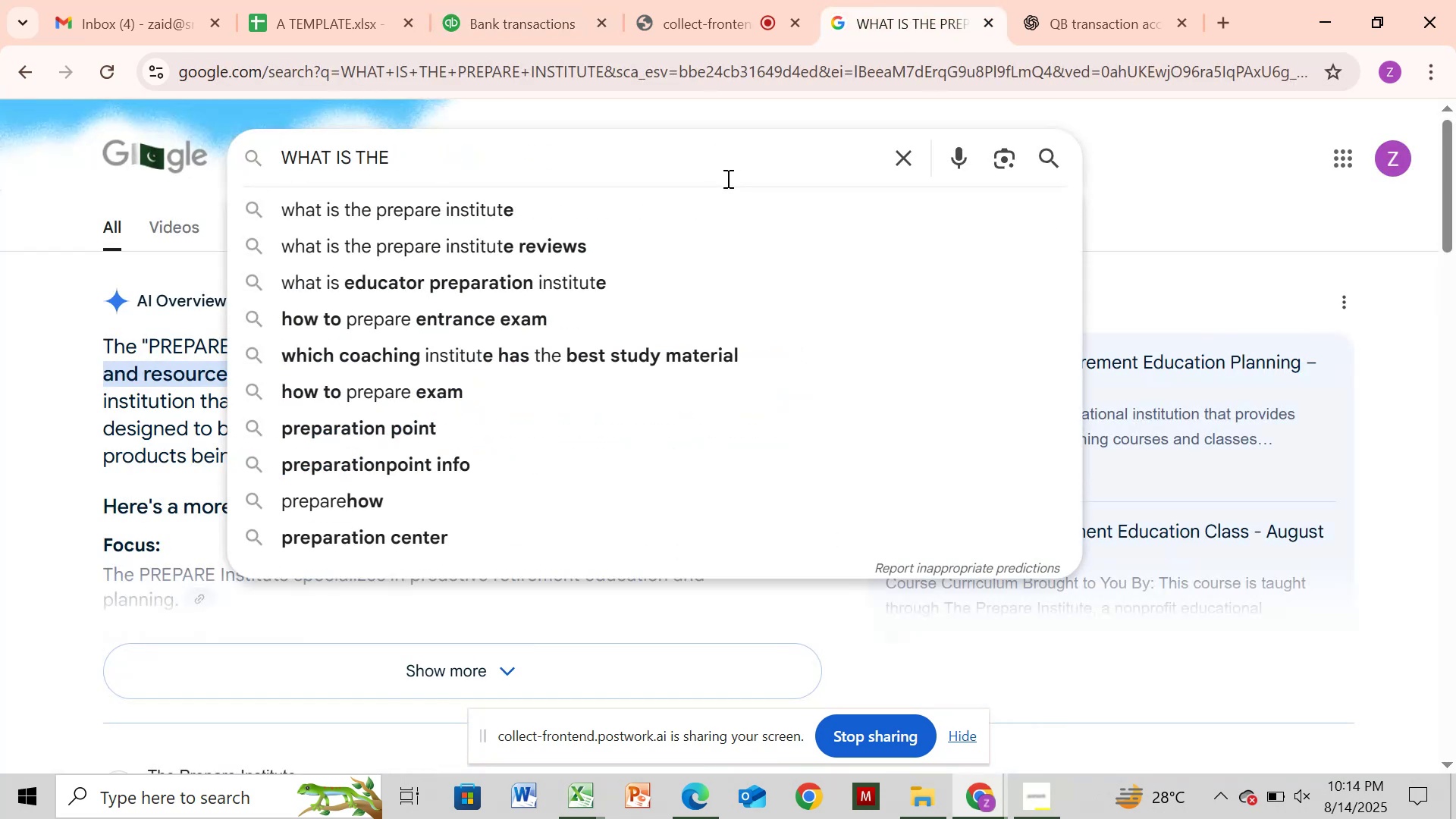 
key(Backspace)
 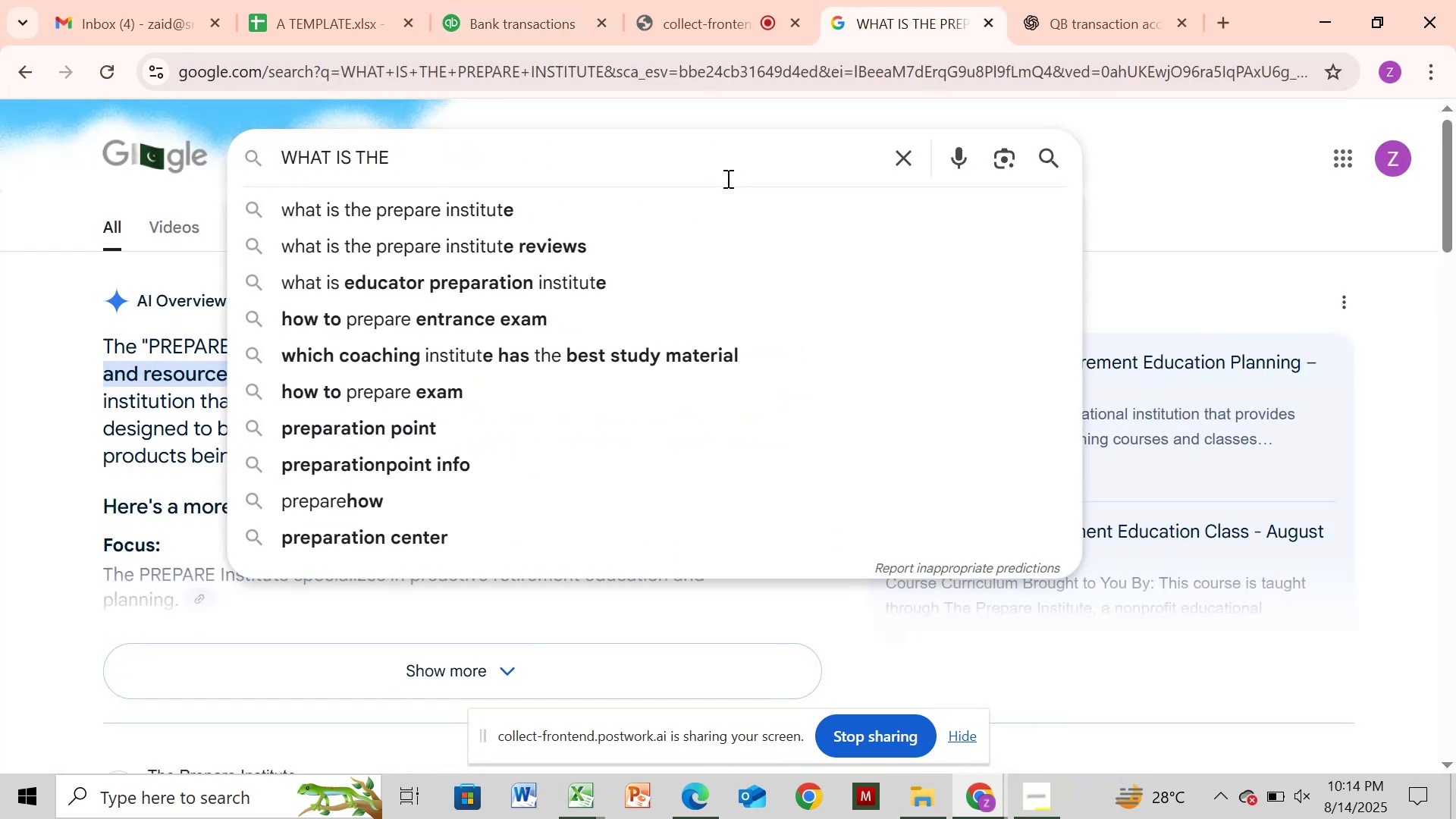 
key(Backspace)
 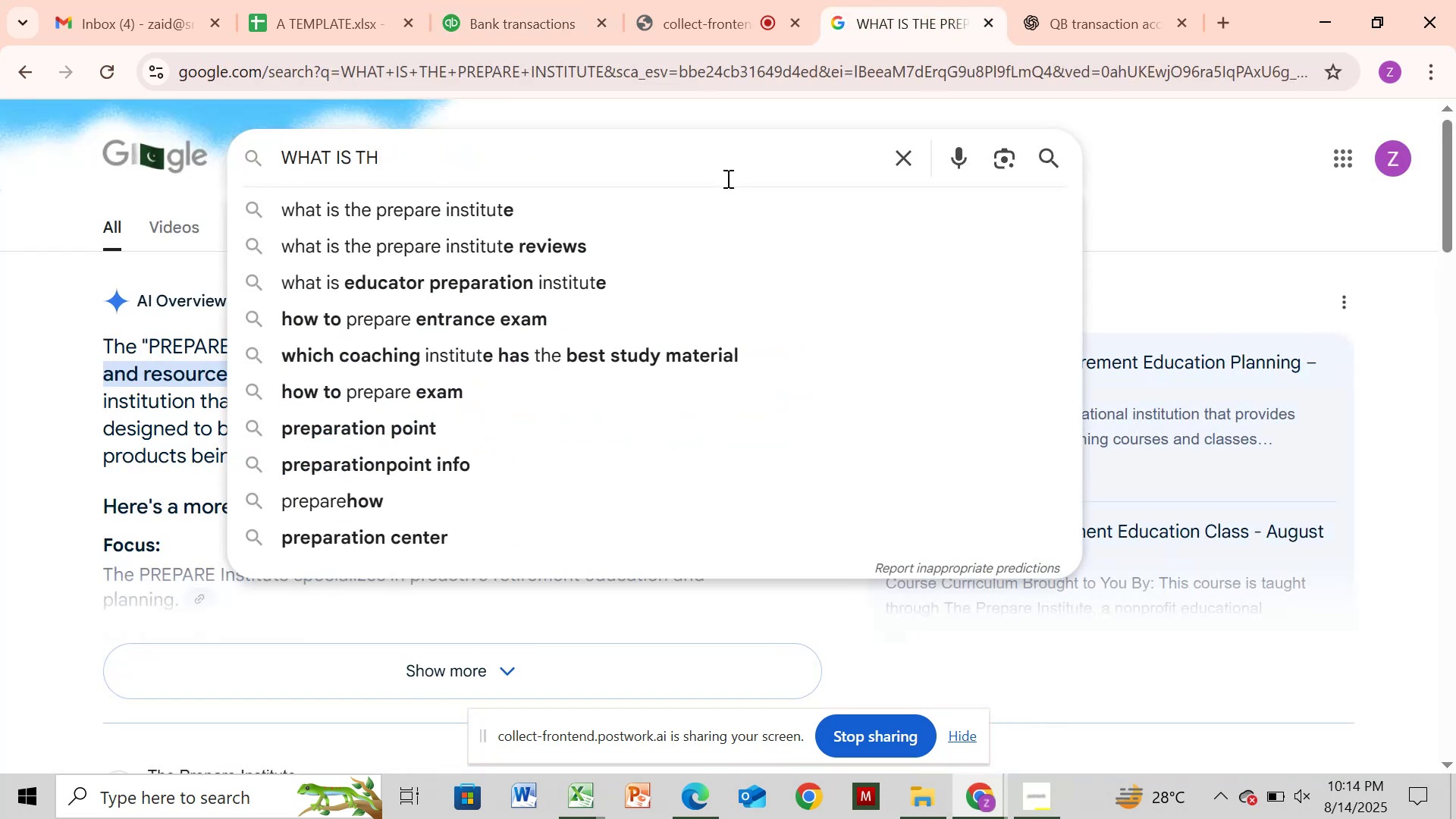 
key(Backspace)
 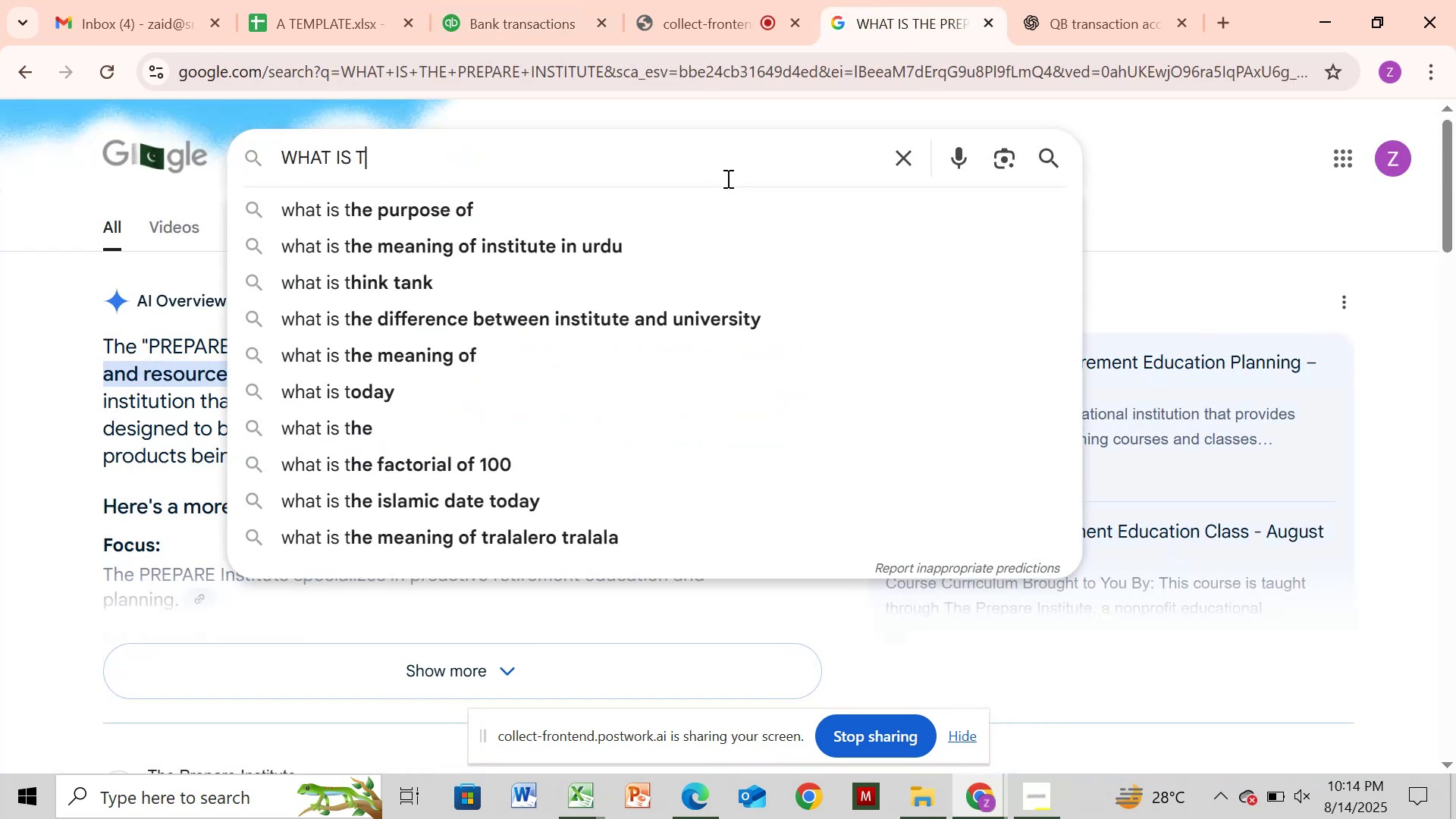 
key(Backspace)
 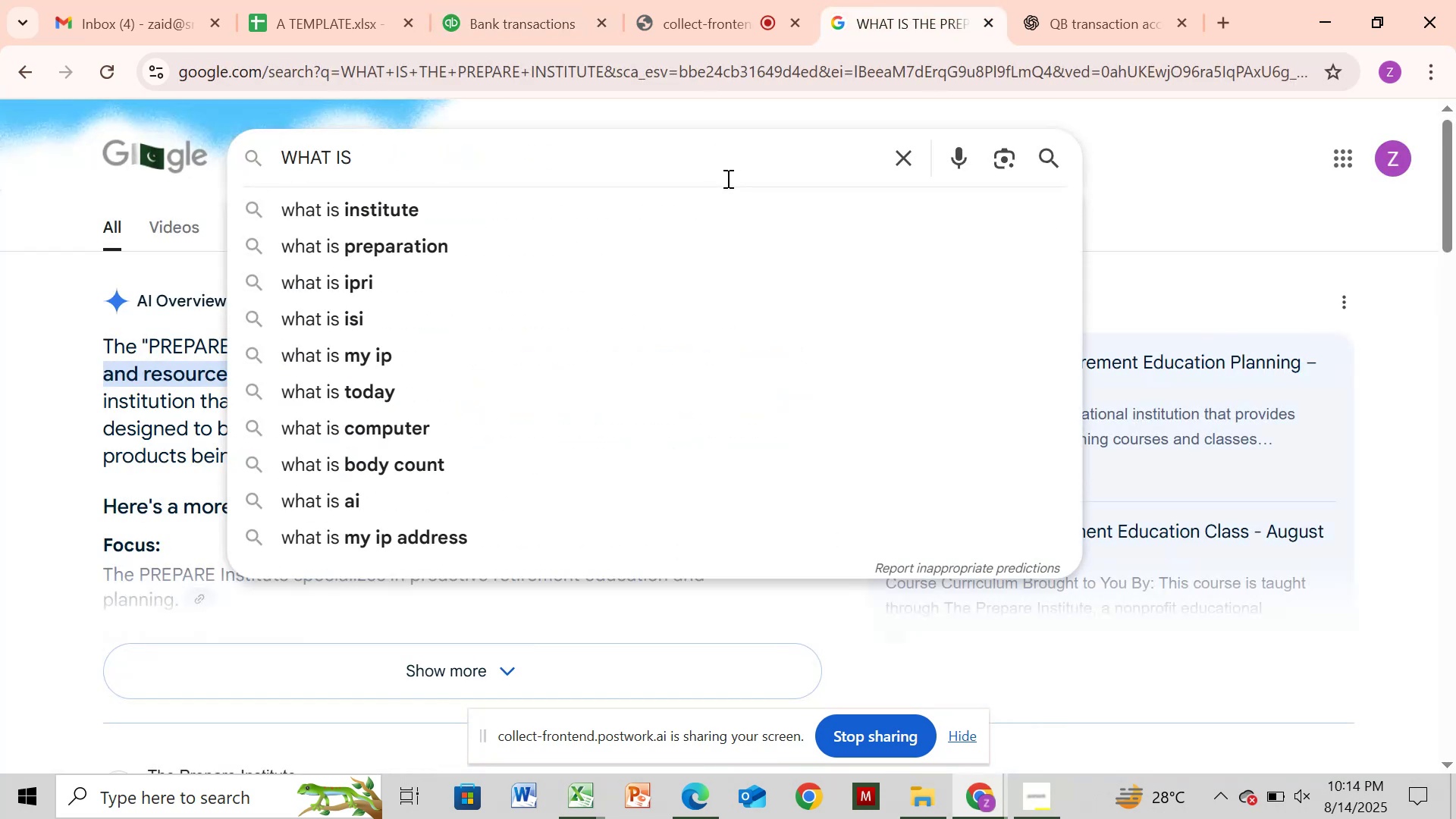 
key(Control+V)
 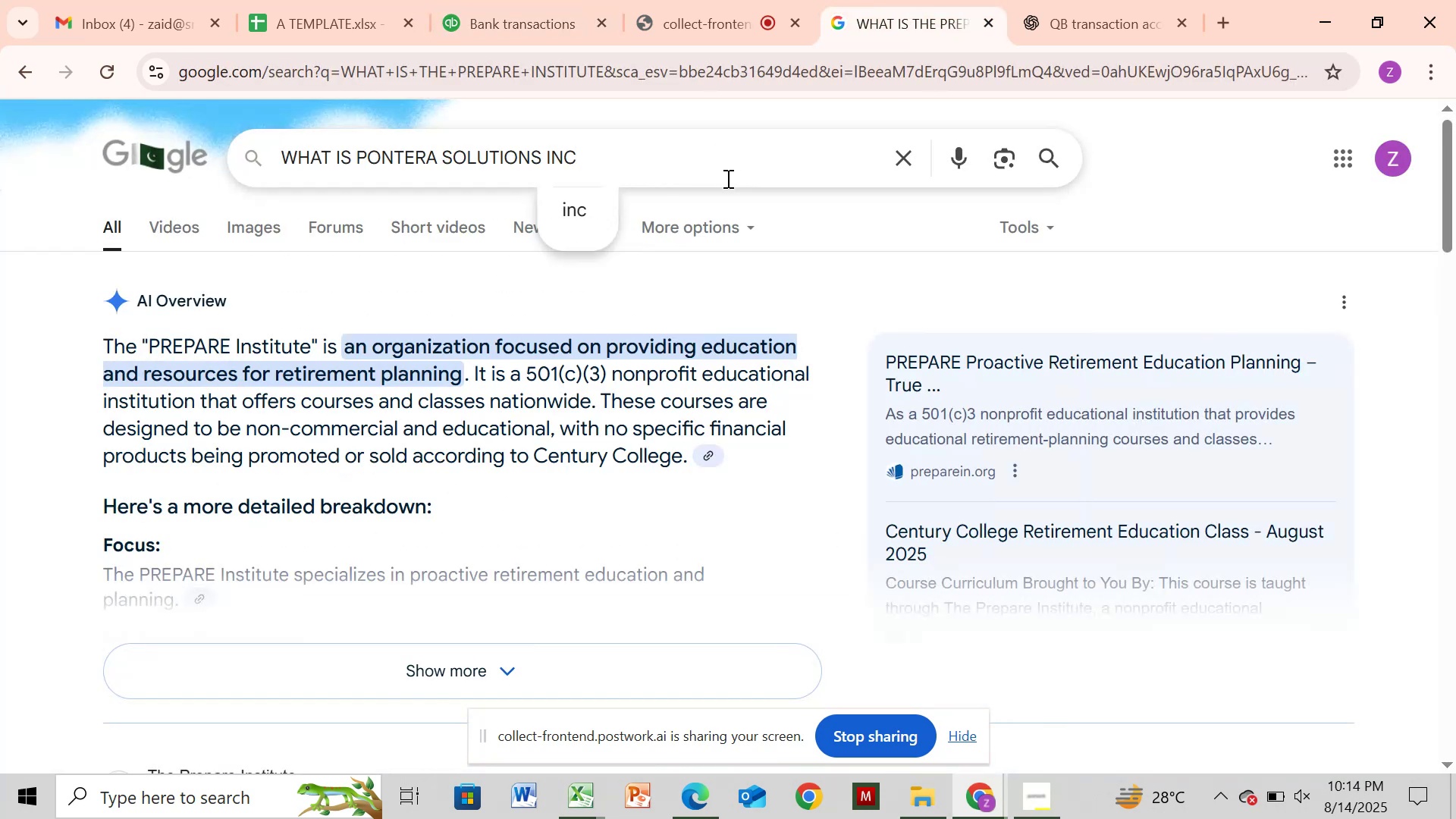 
key(Enter)
 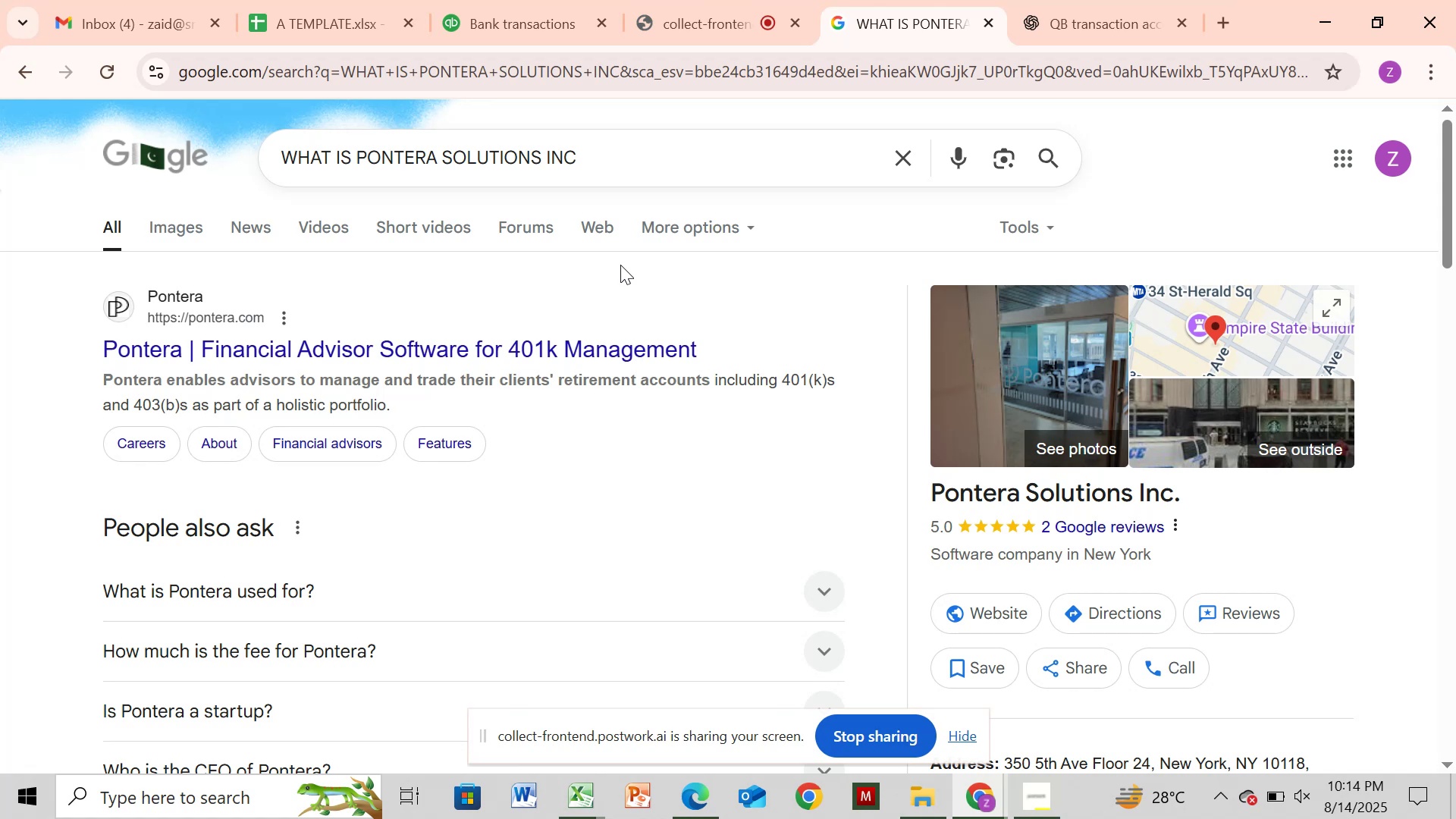 
wait(18.47)
 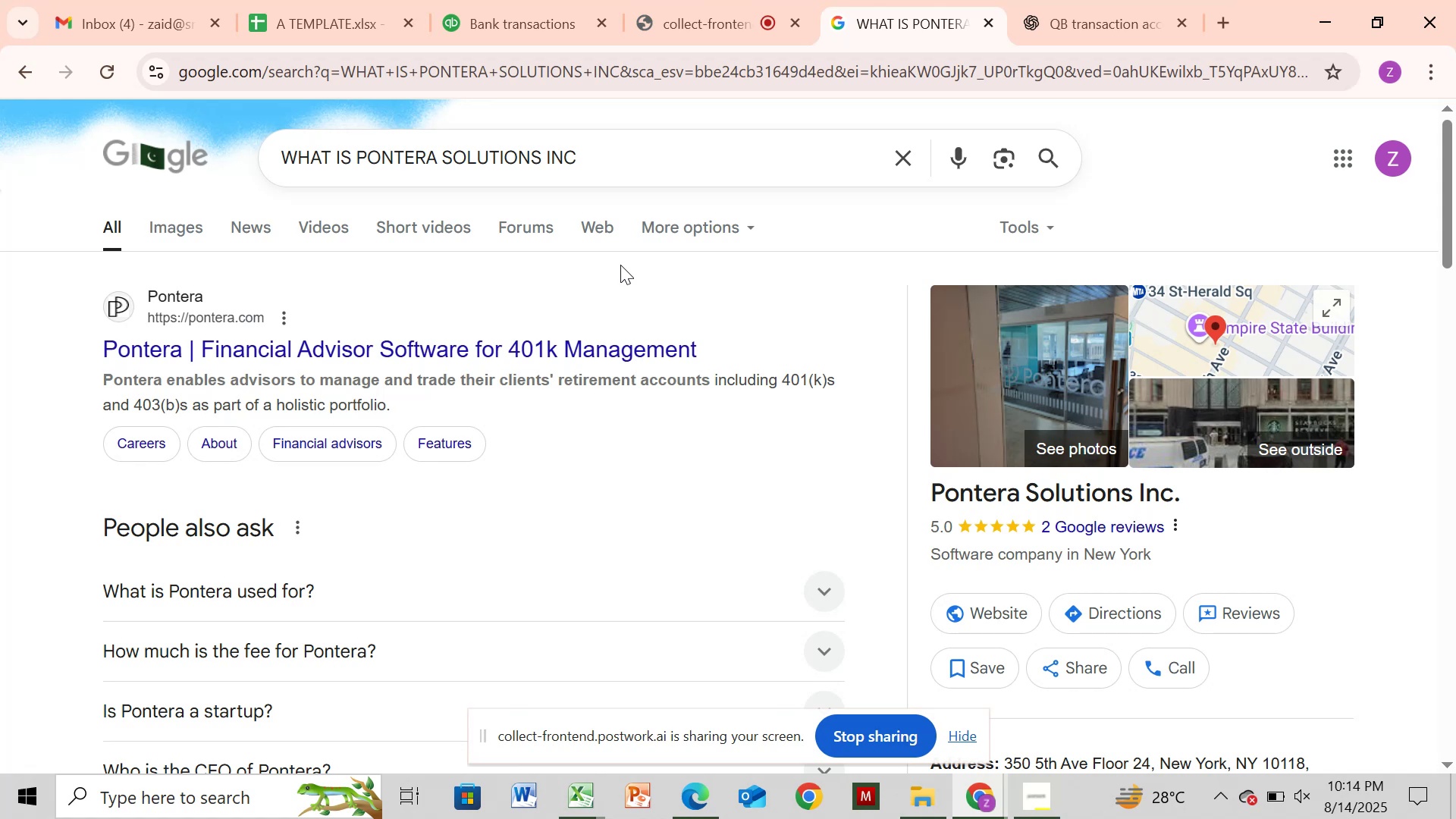 
scroll: coordinate [631, 381], scroll_direction: down, amount: 2.0
 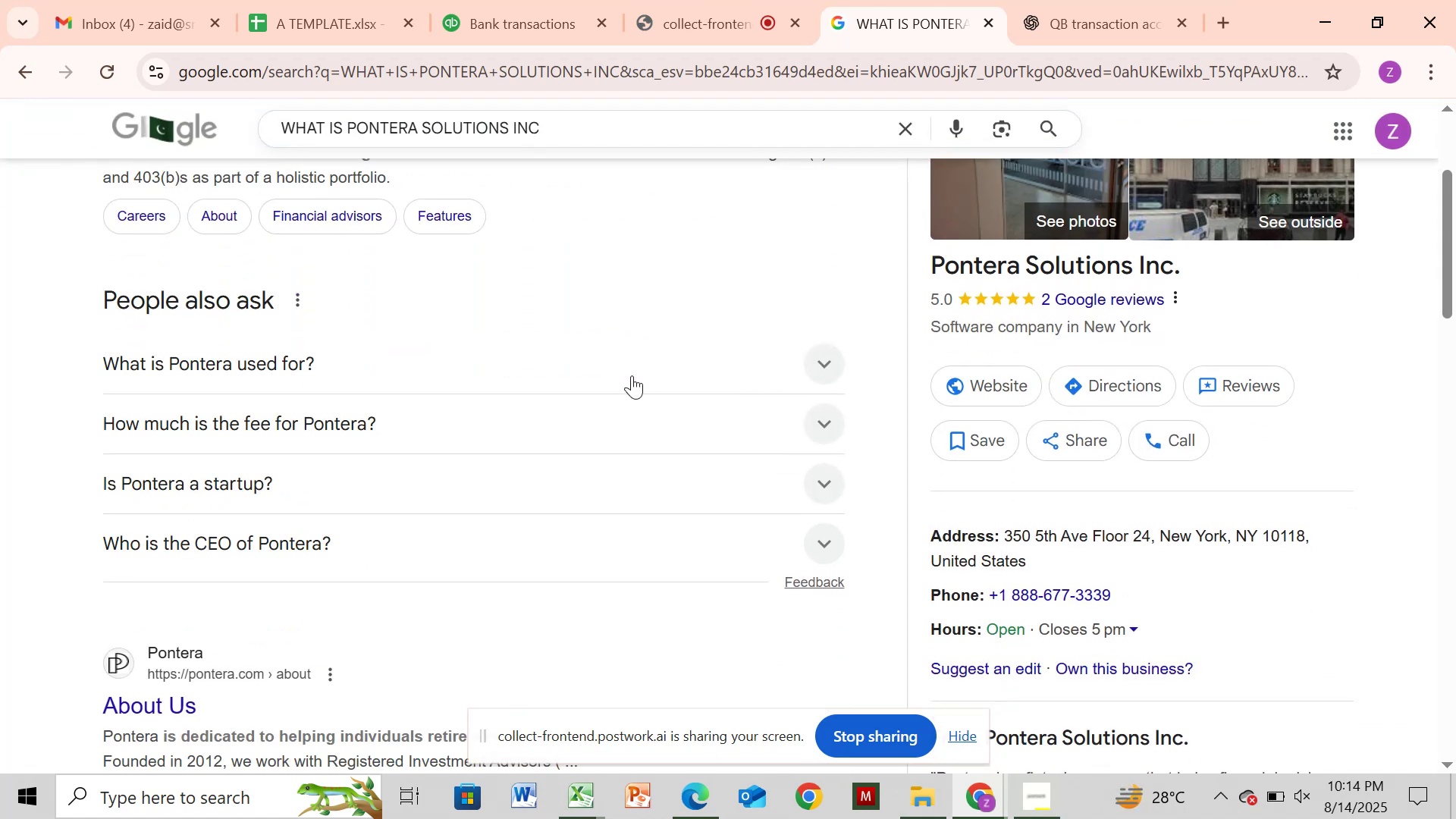 
scroll: coordinate [632, 375], scroll_direction: none, amount: 0.0
 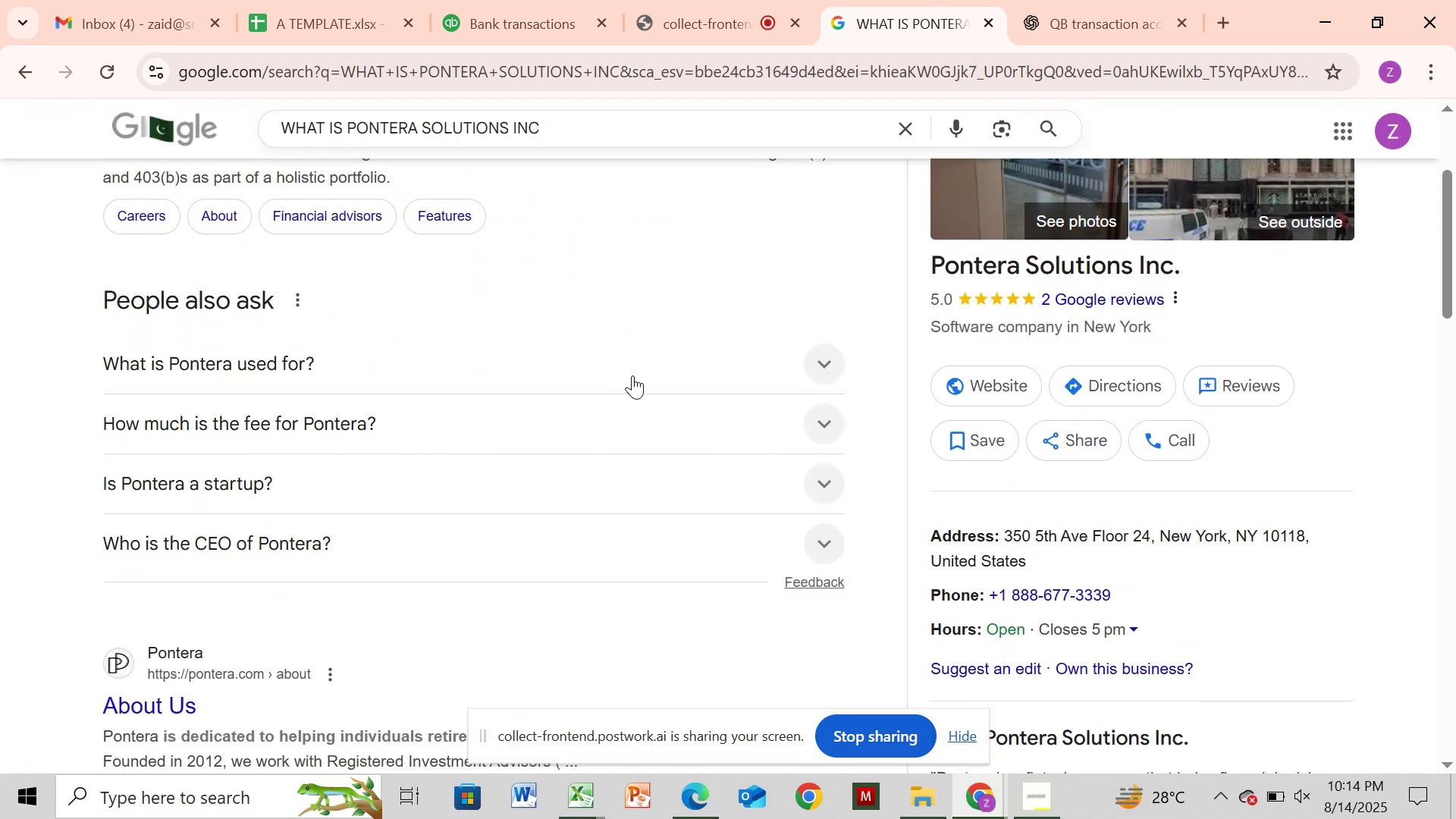 
scroll: coordinate [632, 375], scroll_direction: down, amount: 4.0
 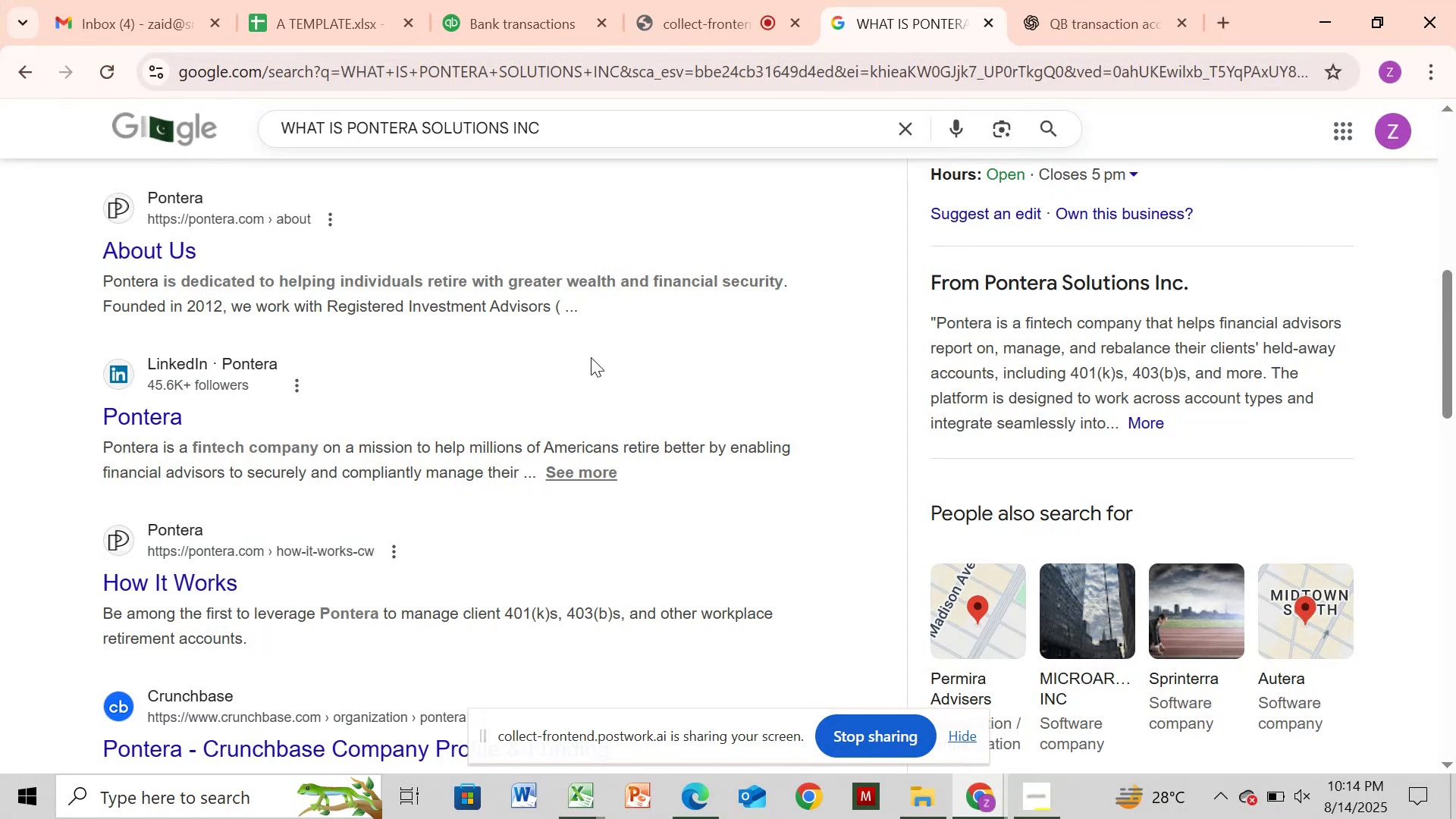 
wait(6.26)
 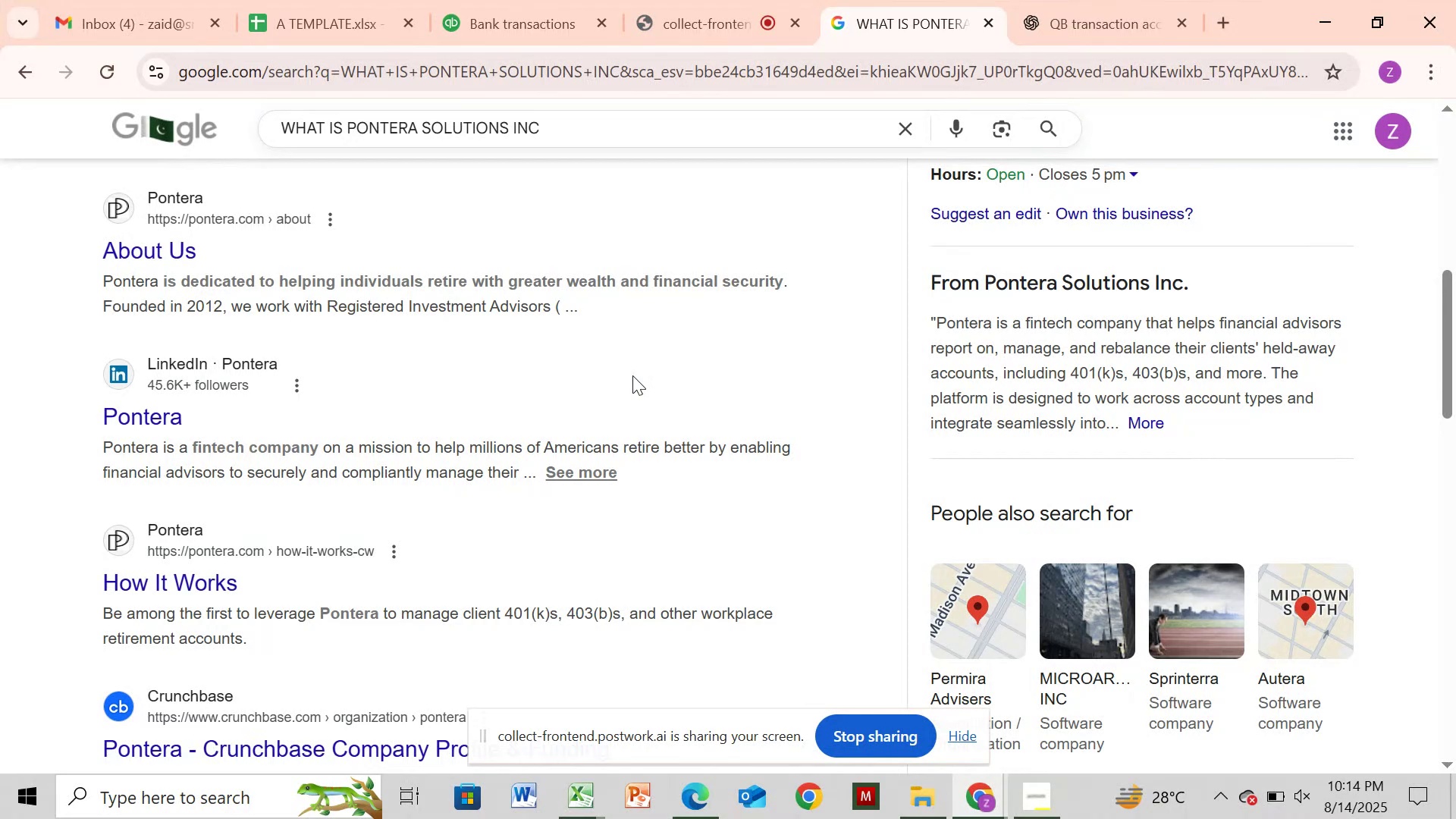 
left_click([1109, 18])
 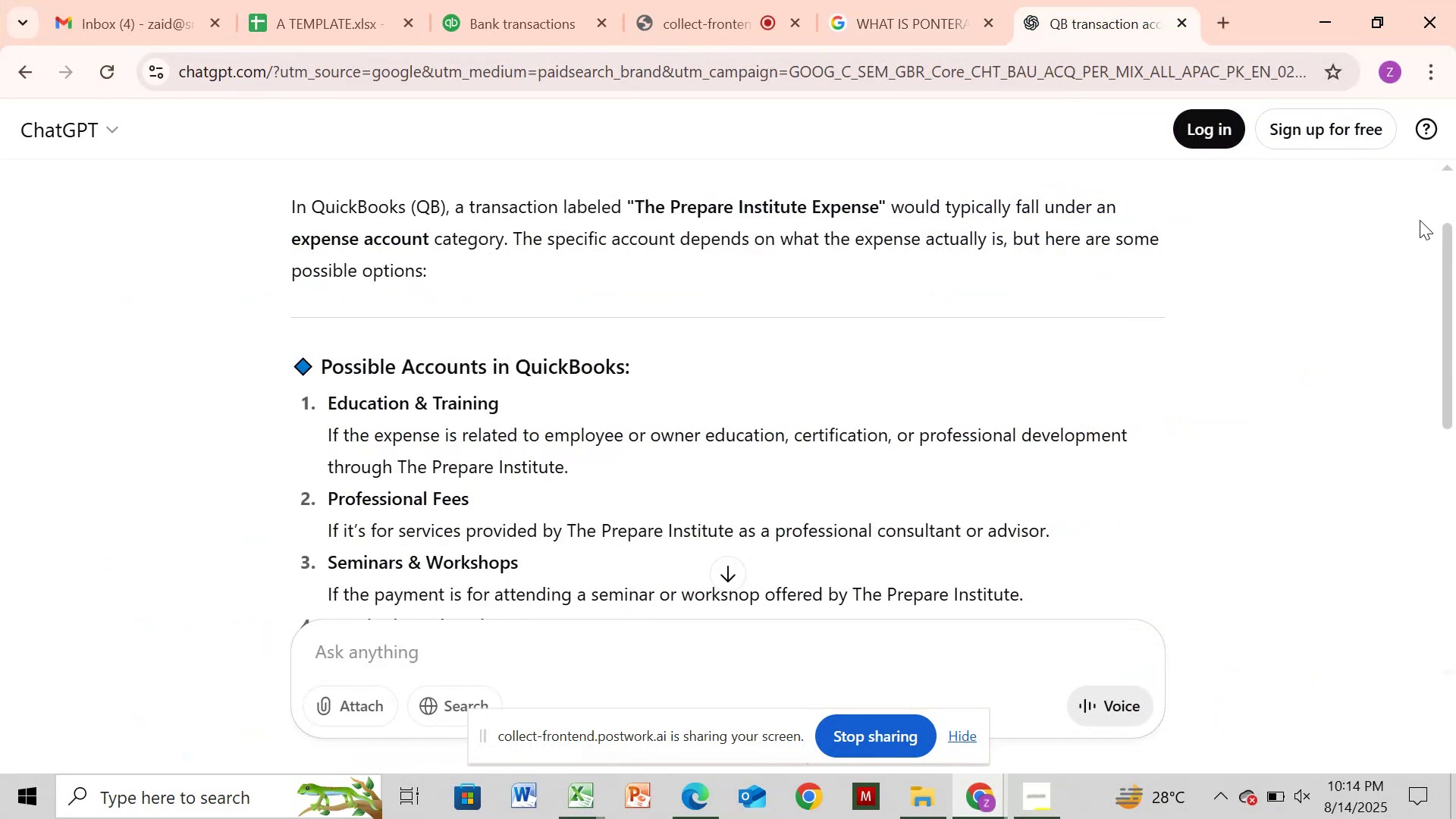 
left_click_drag(start_coordinate=[1439, 240], to_coordinate=[1455, 140])
 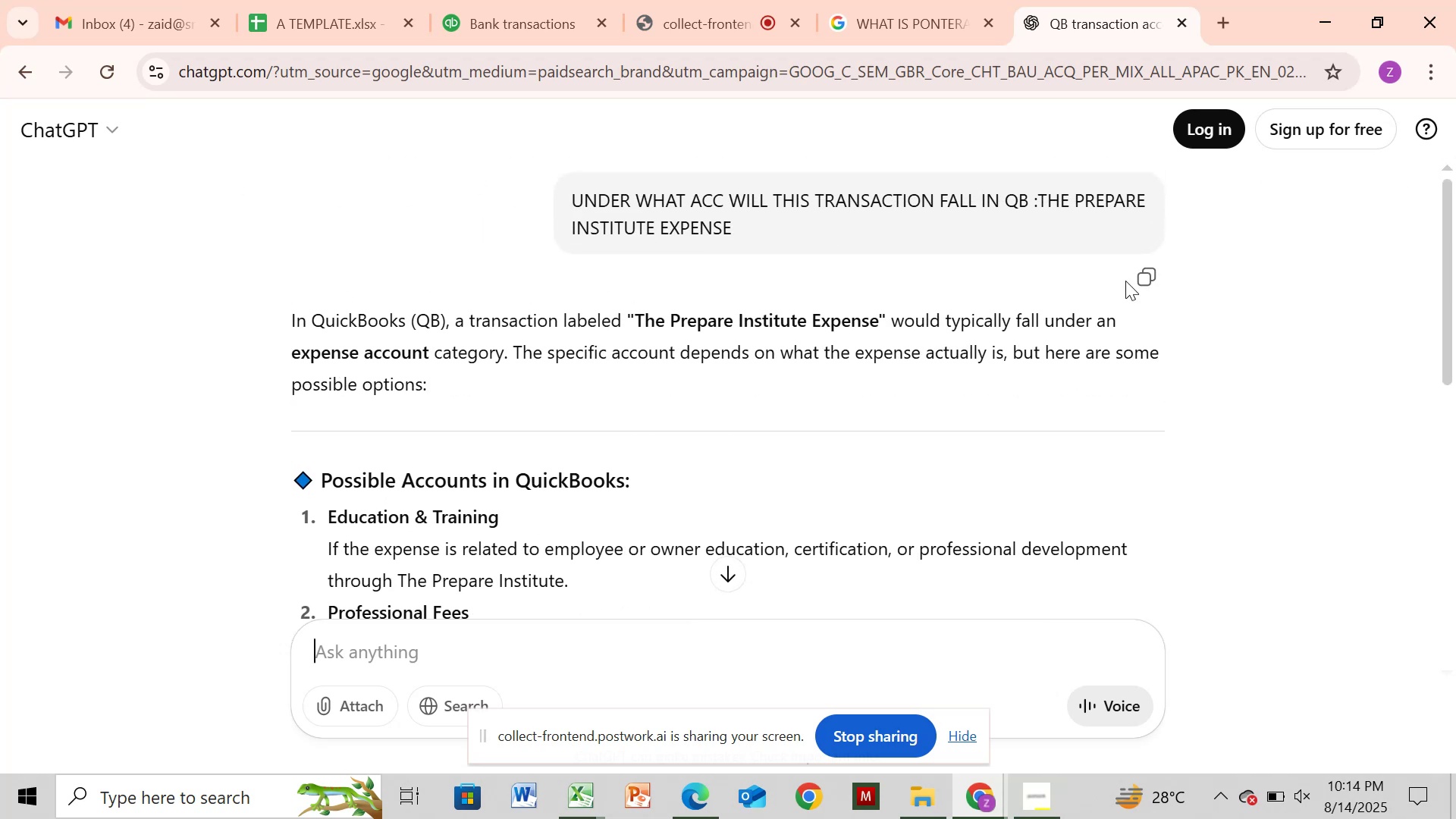 
left_click([1134, 281])
 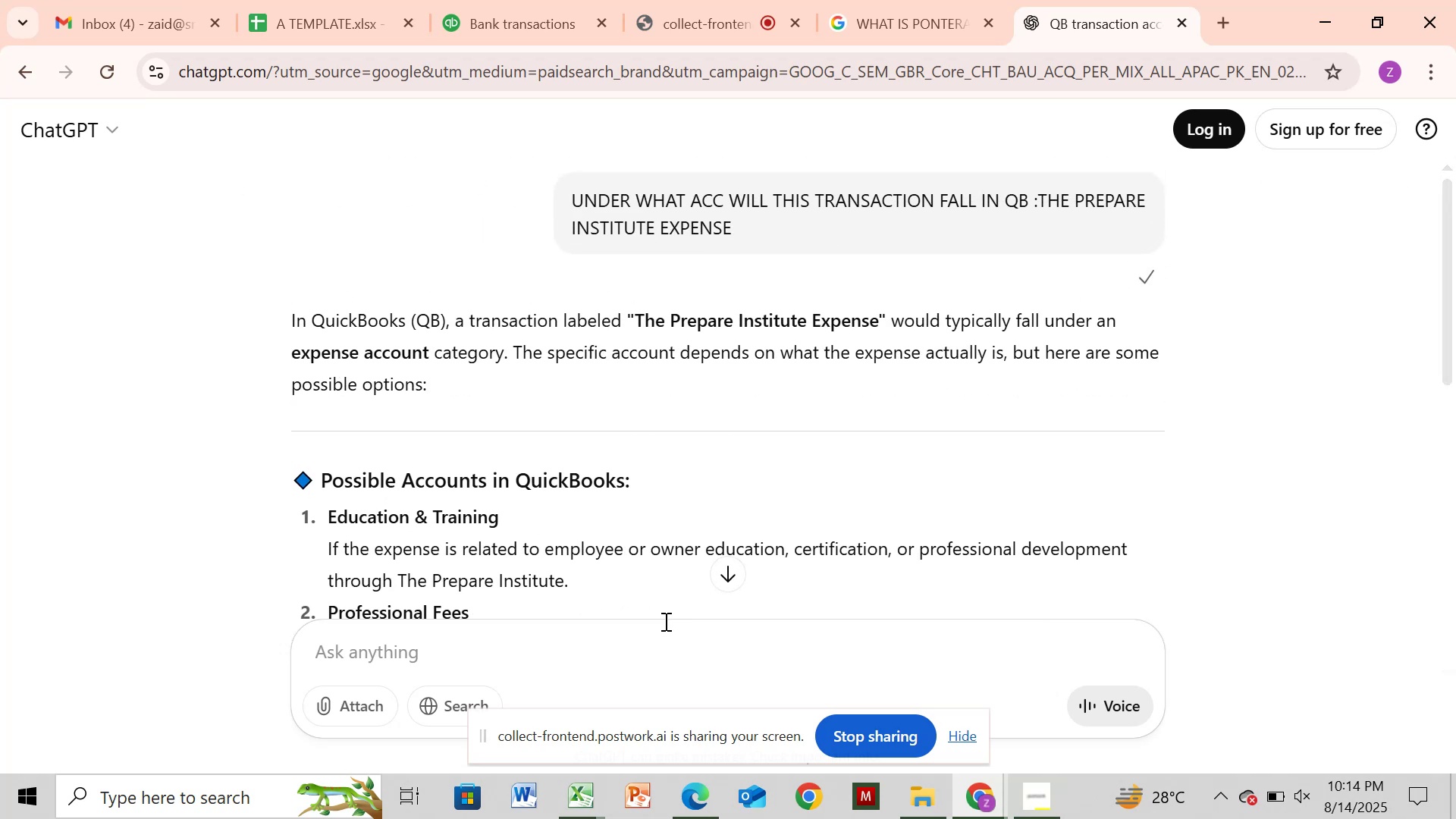 
left_click_drag(start_coordinate=[654, 632], to_coordinate=[648, 635])
 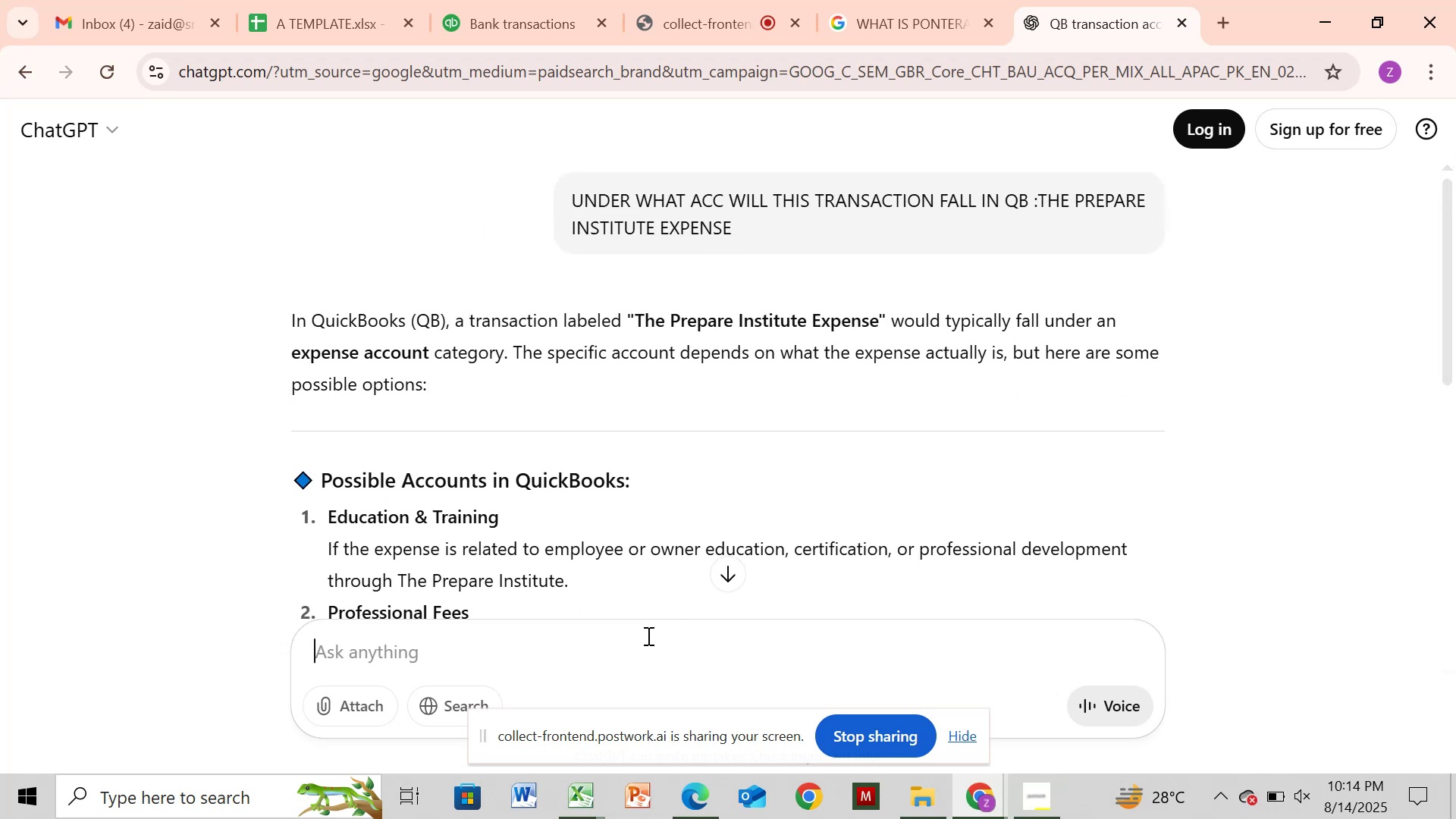 
key(Control+V)
 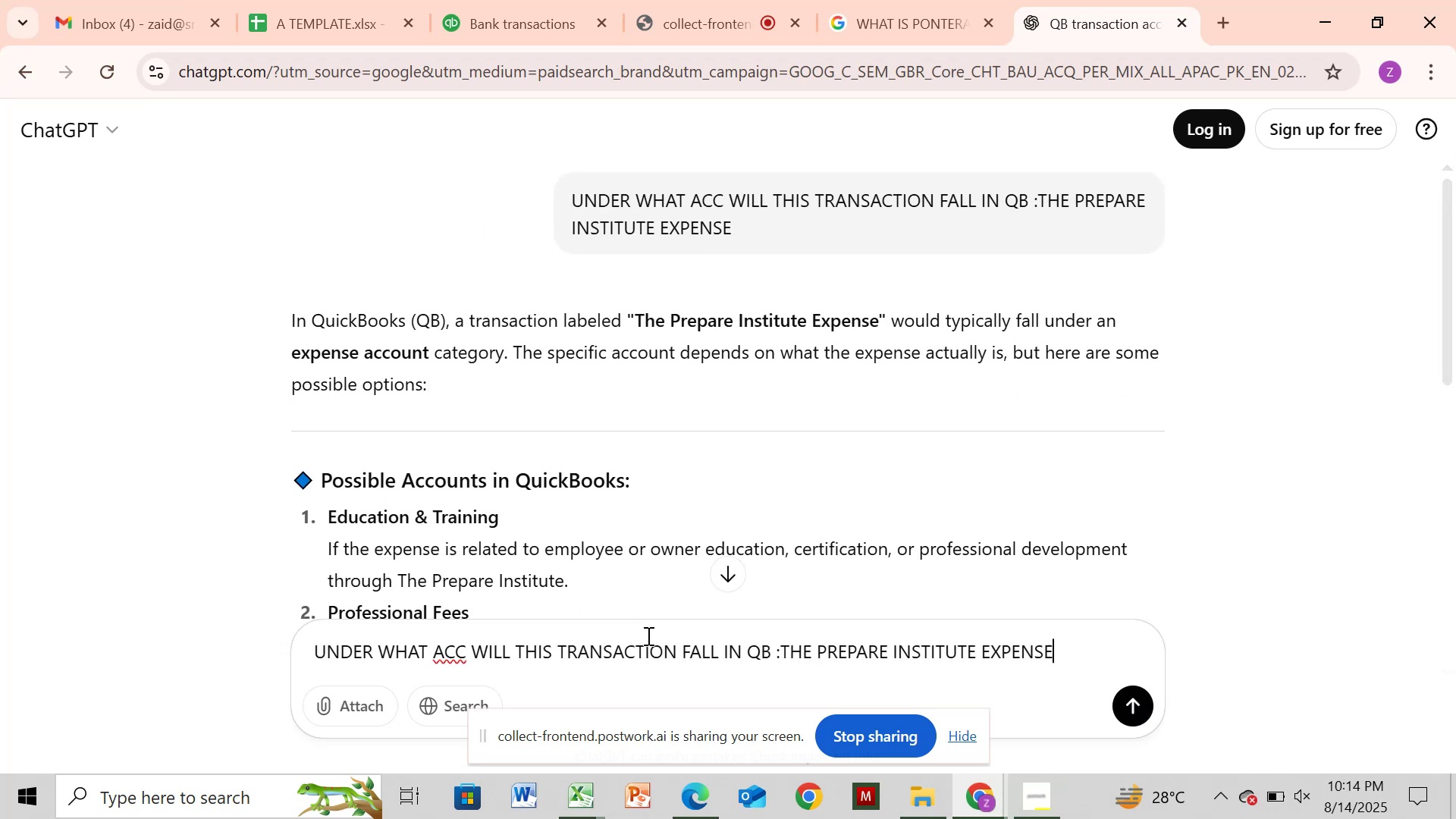 
key(Backspace)
 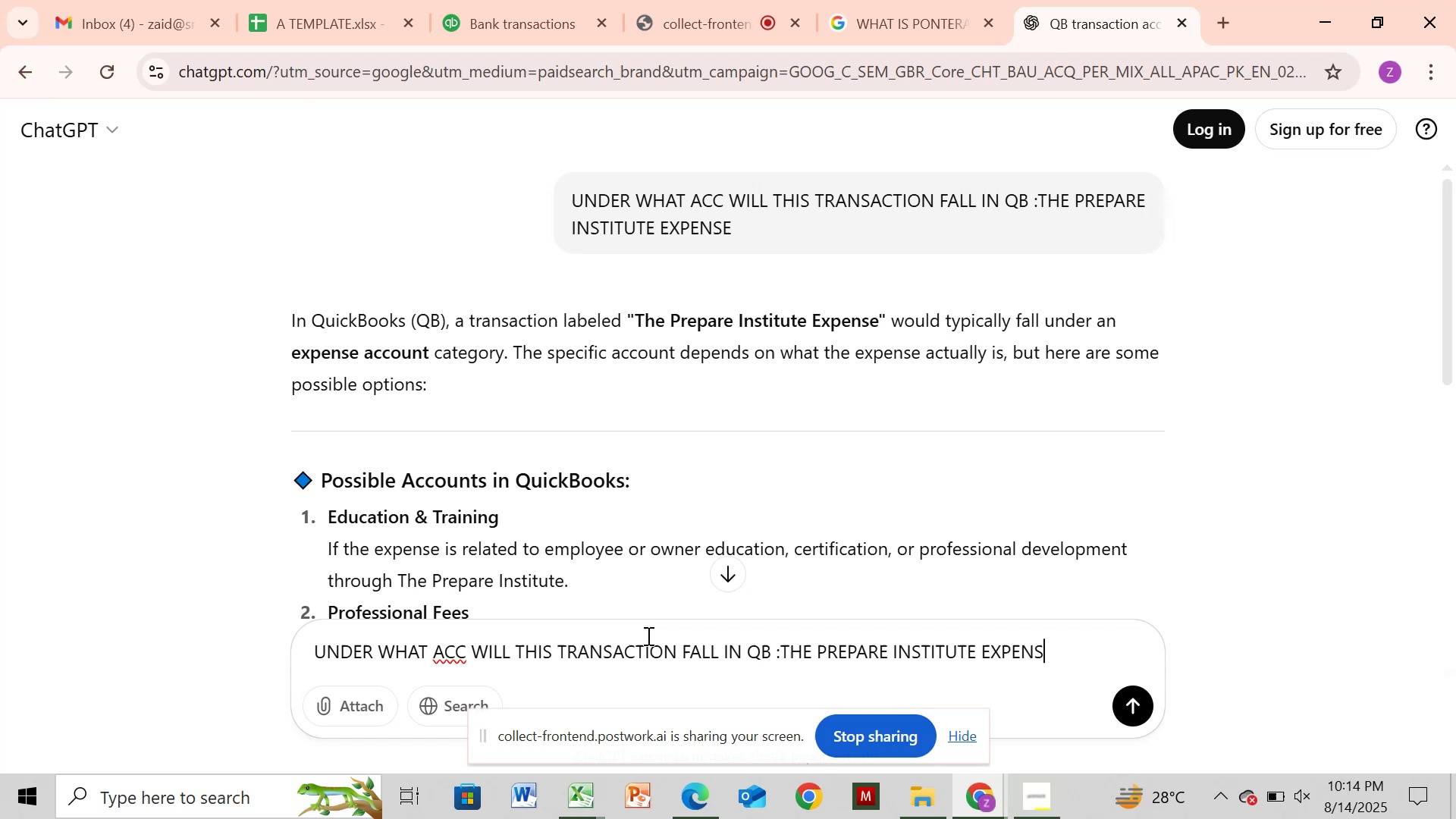 
key(Backspace)
 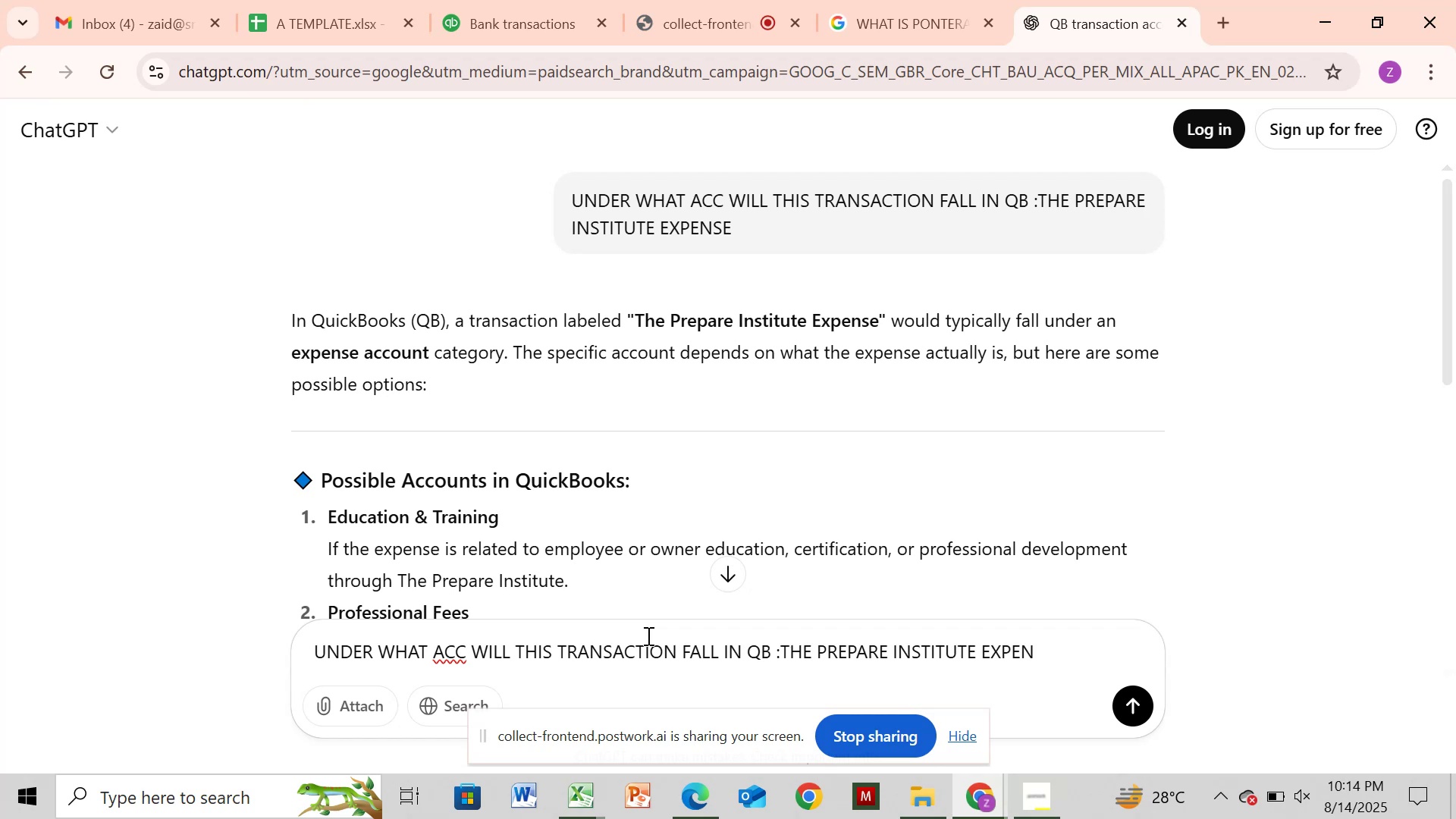 
key(Backspace)
 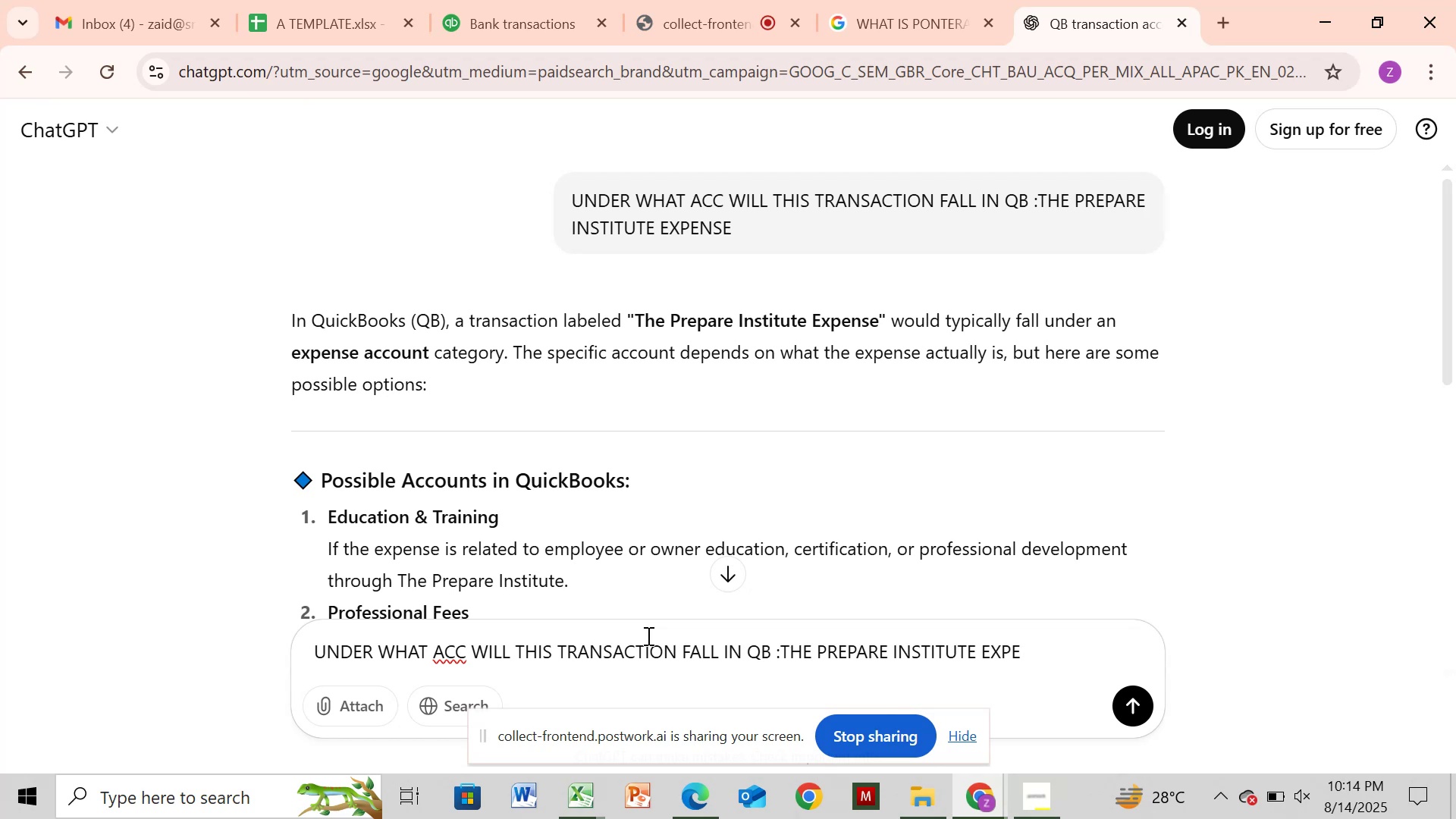 
key(Backspace)
 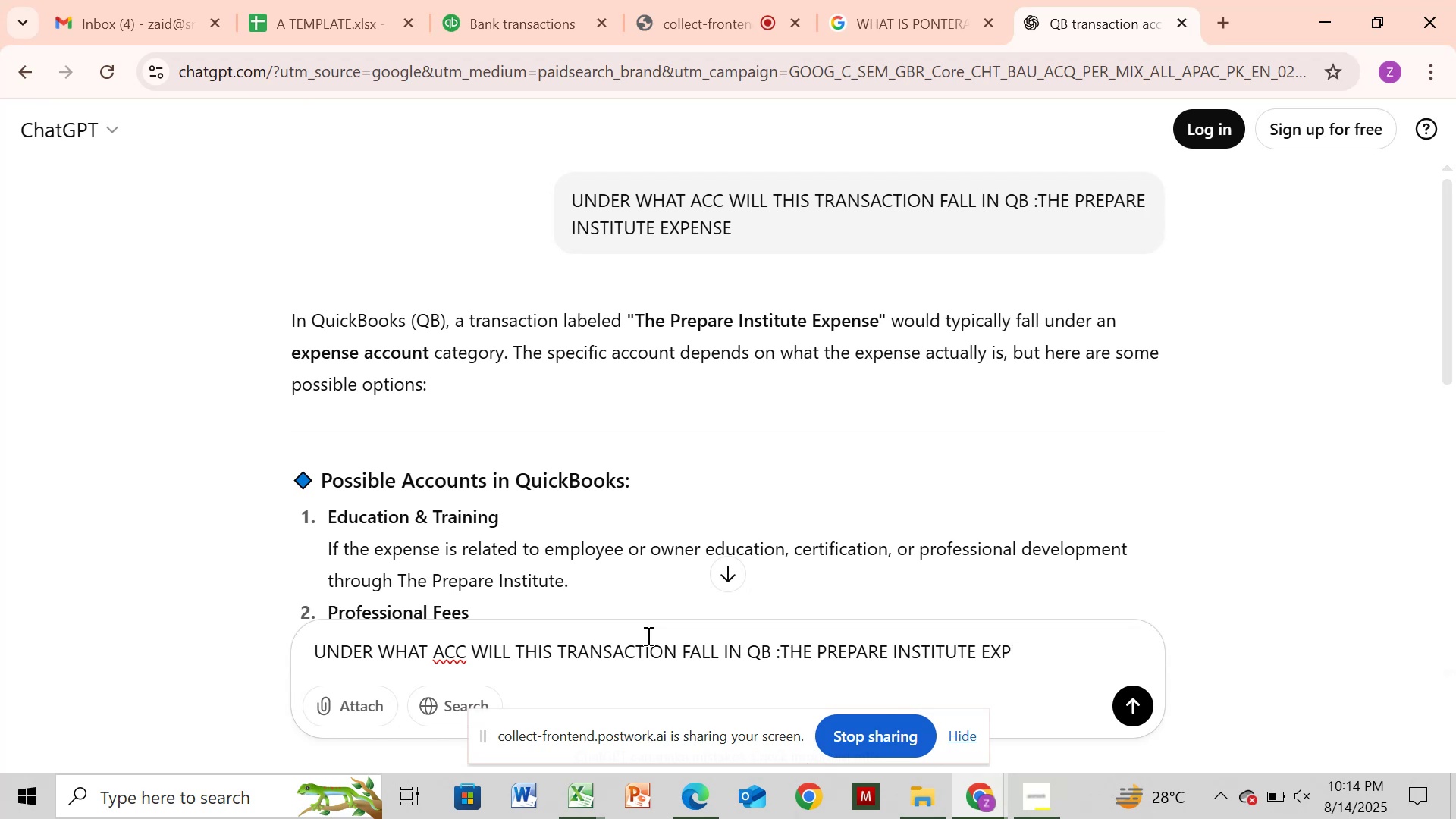 
key(Backspace)
 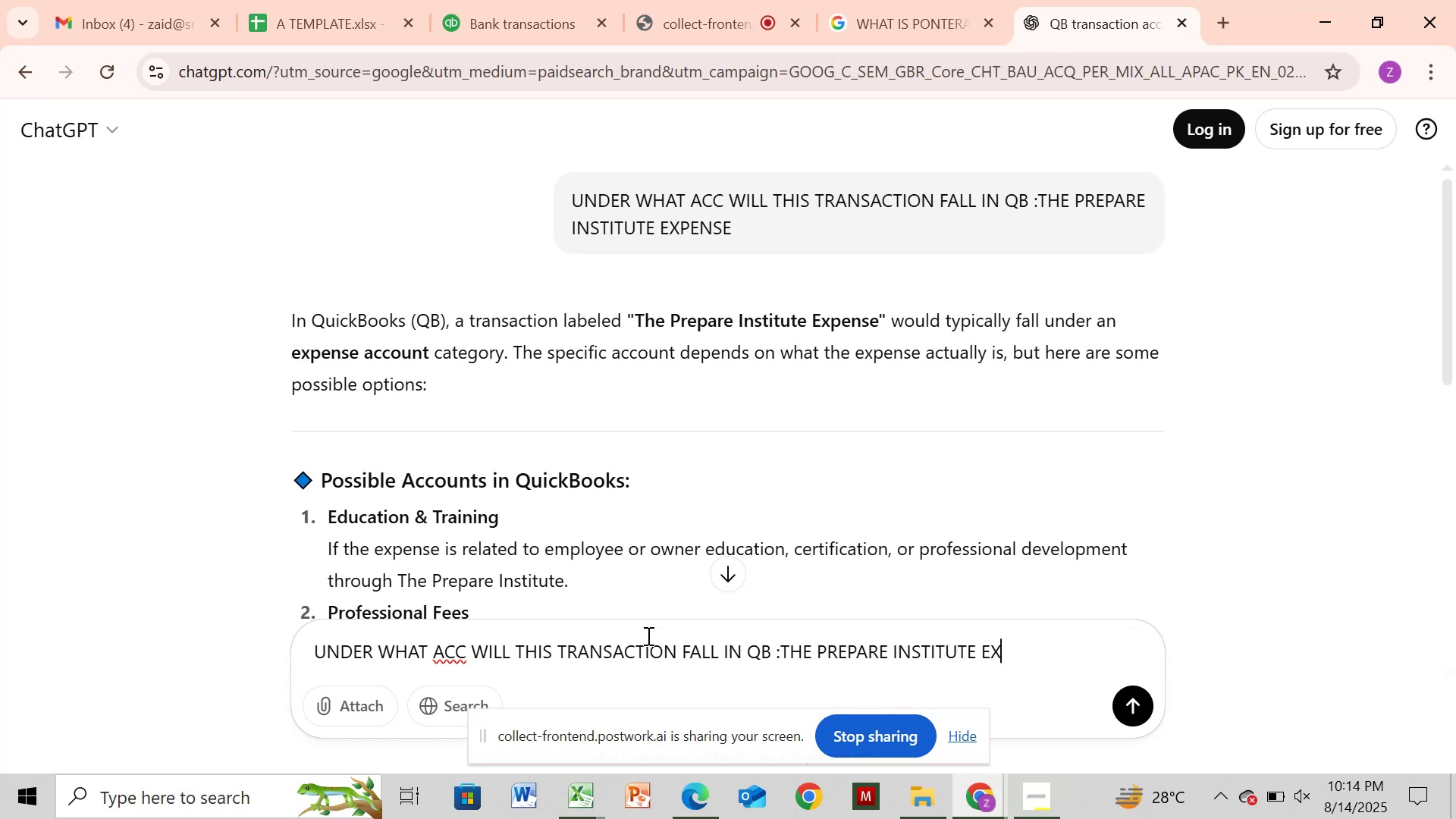 
key(Backspace)
 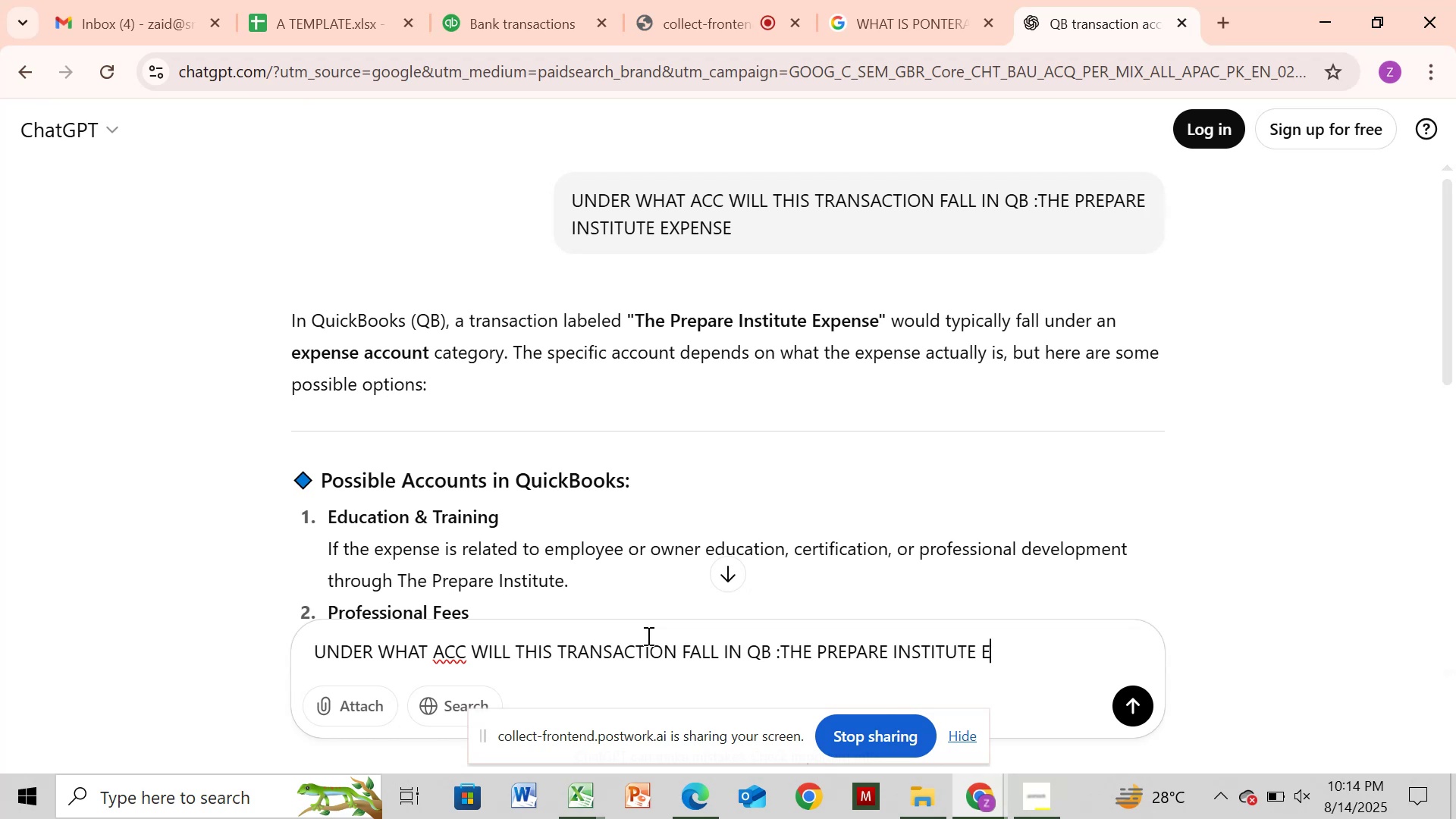 
key(Backspace)
 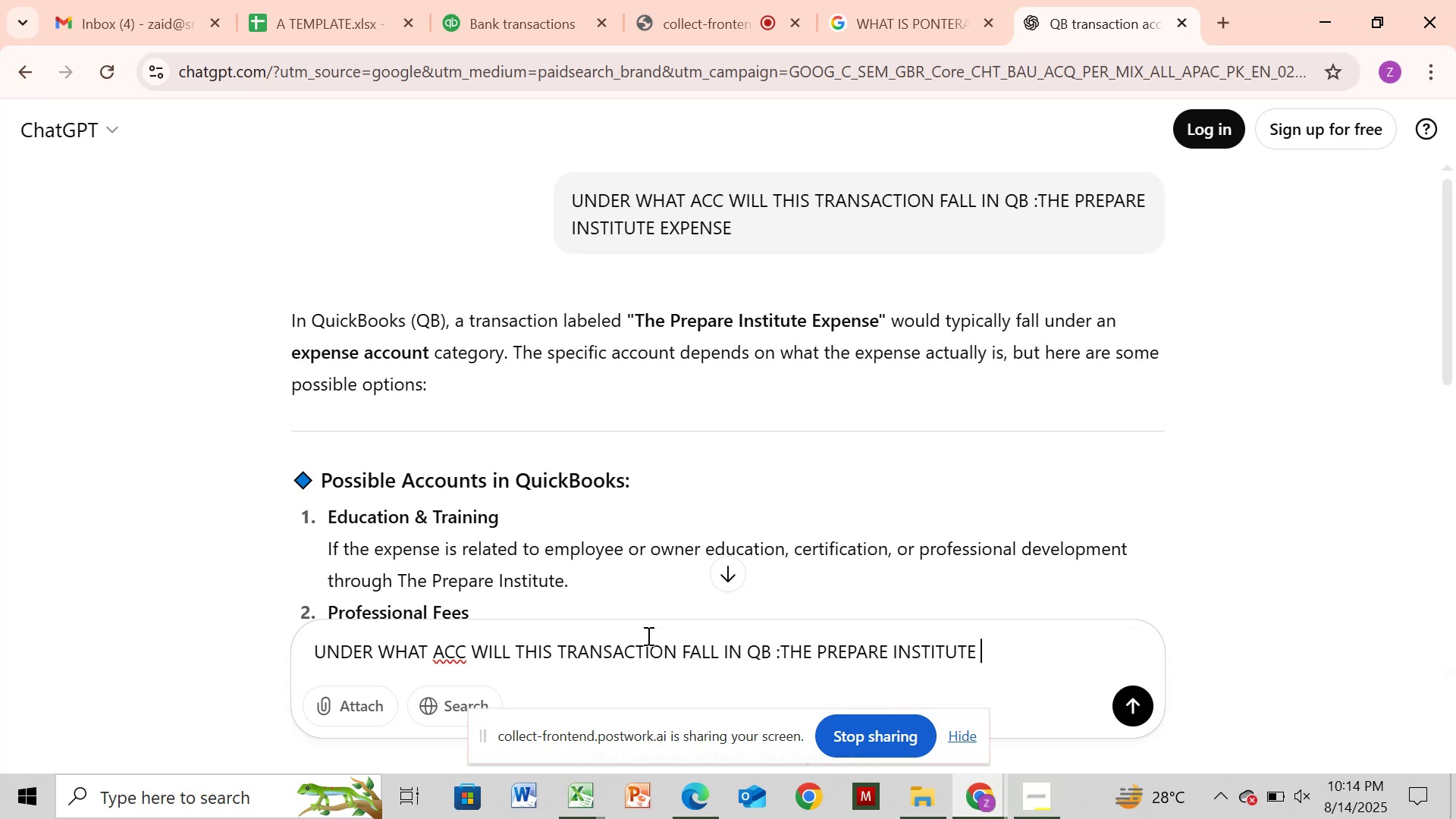 
key(Backspace)
 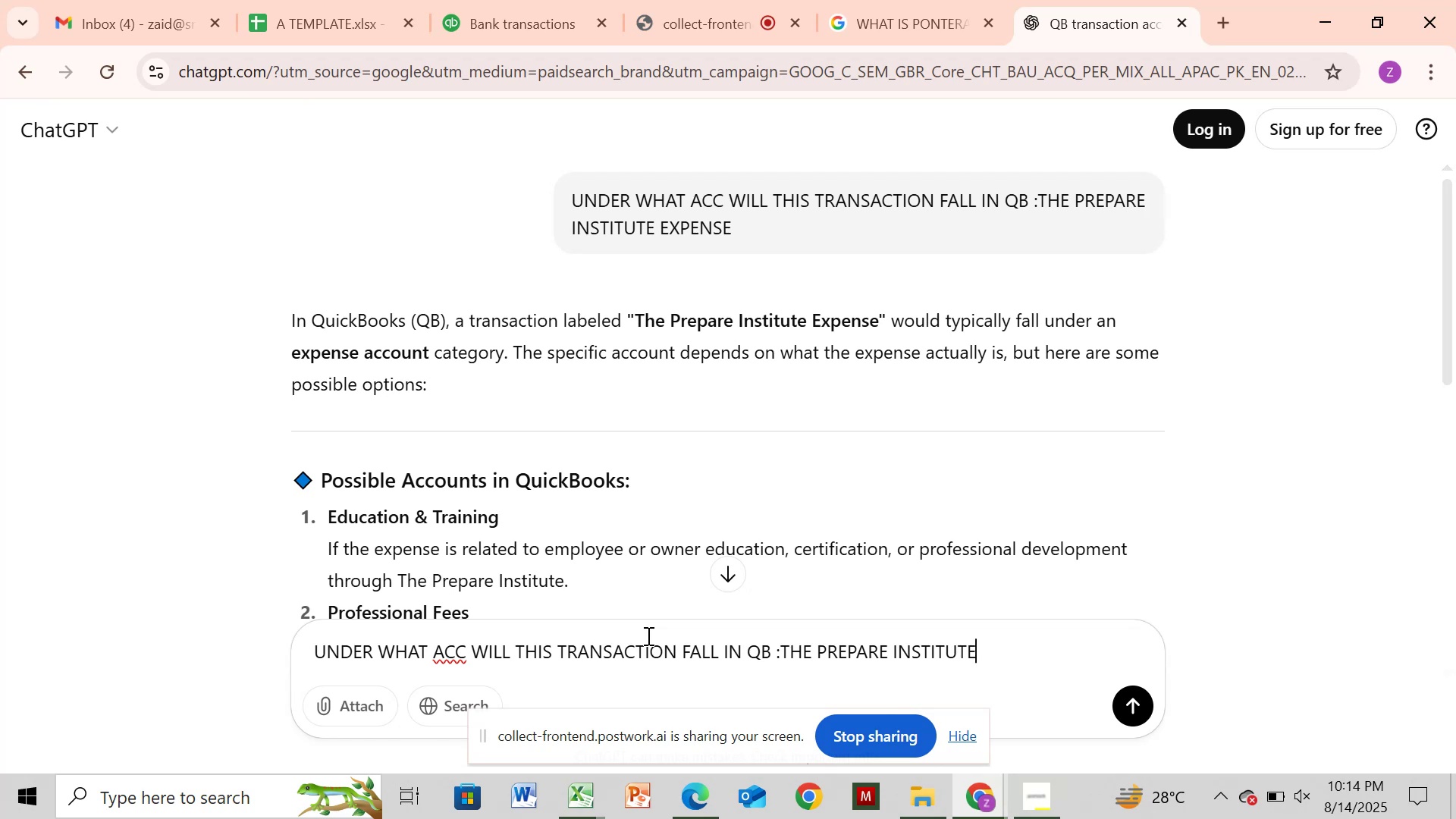 
hold_key(key=Backspace, duration=1.09)
 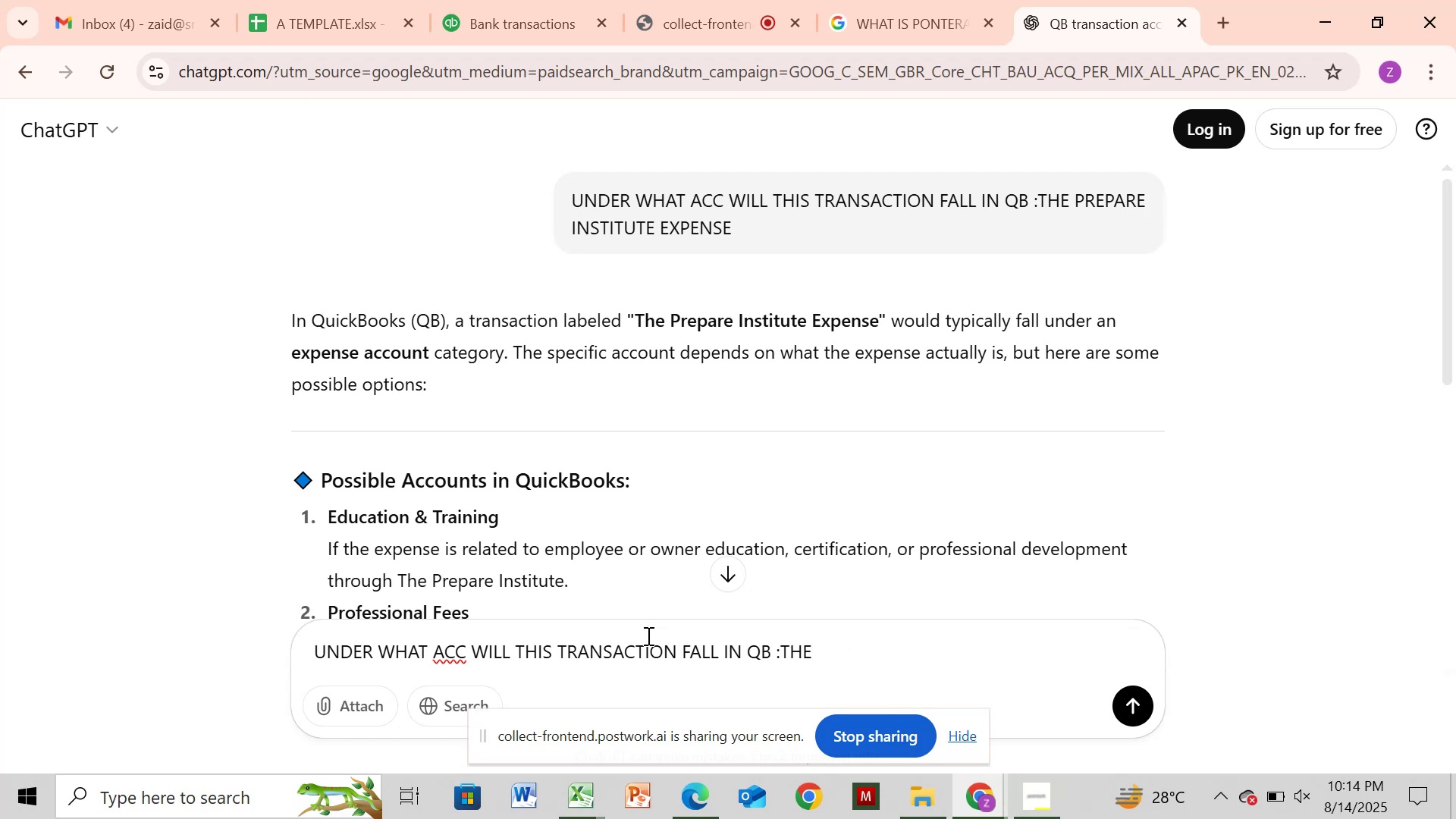 
key(Backspace)
 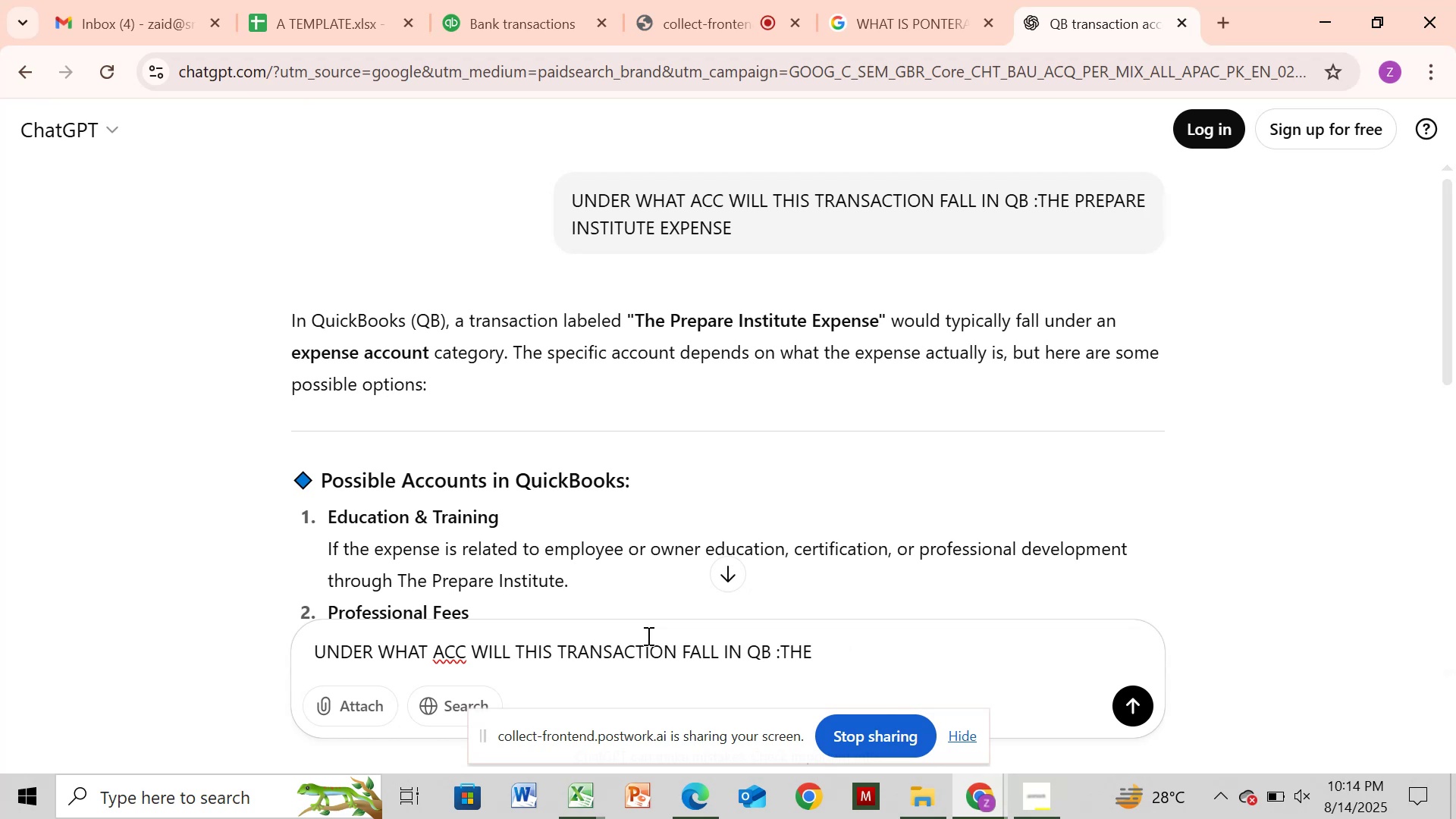 
key(Backspace)
 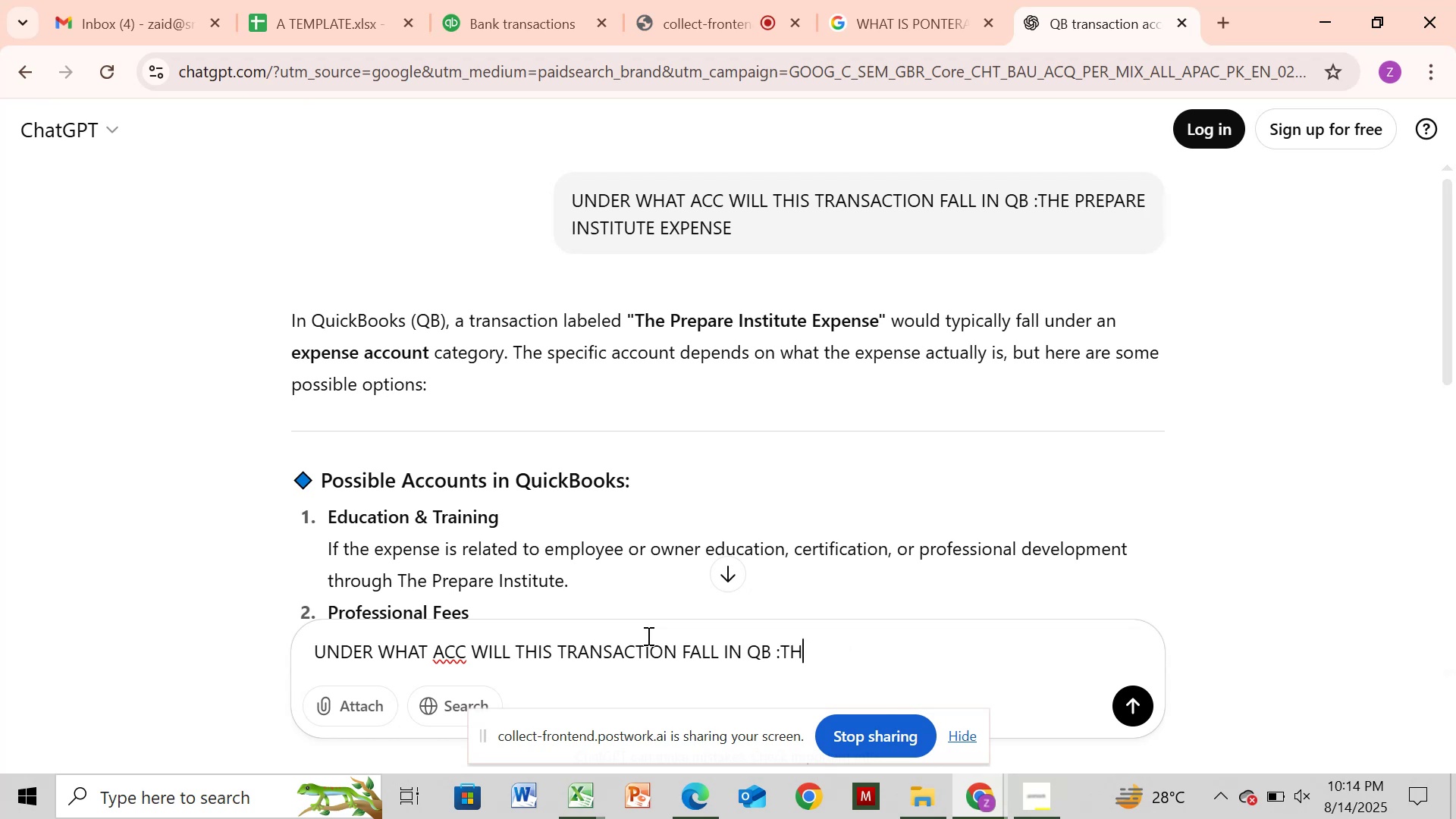 
key(Backspace)
 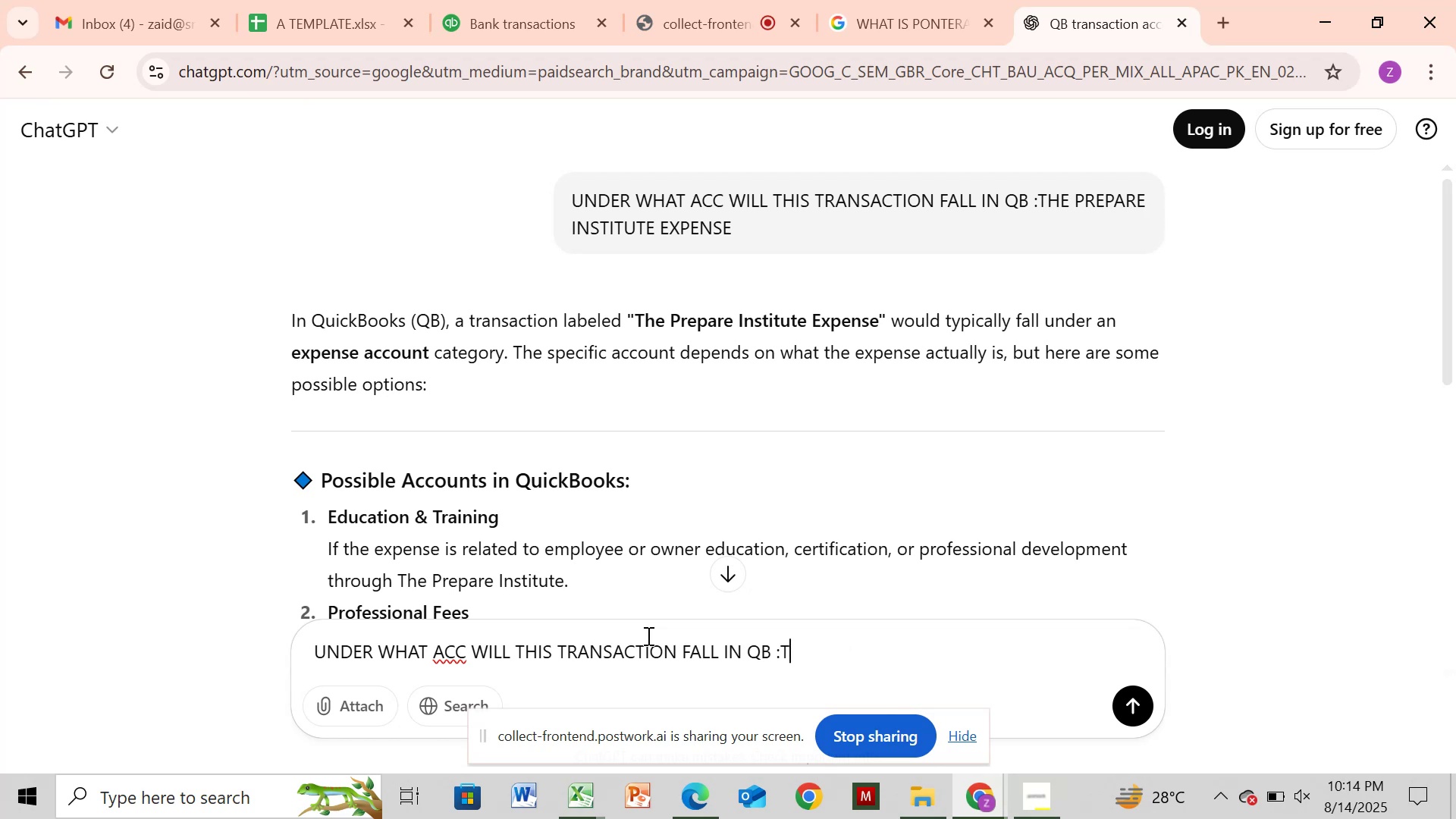 
key(Backspace)
 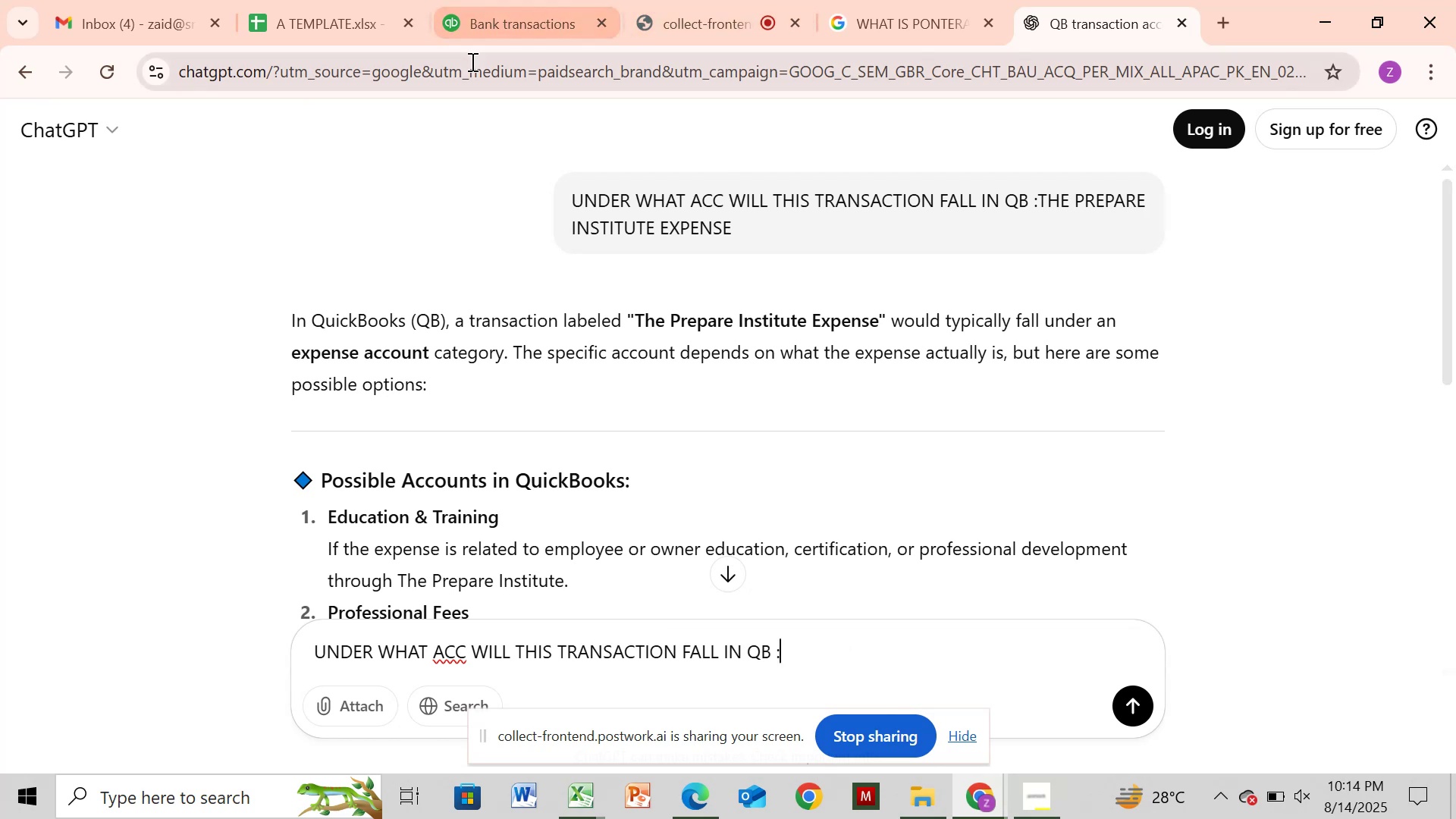 
left_click([527, 24])
 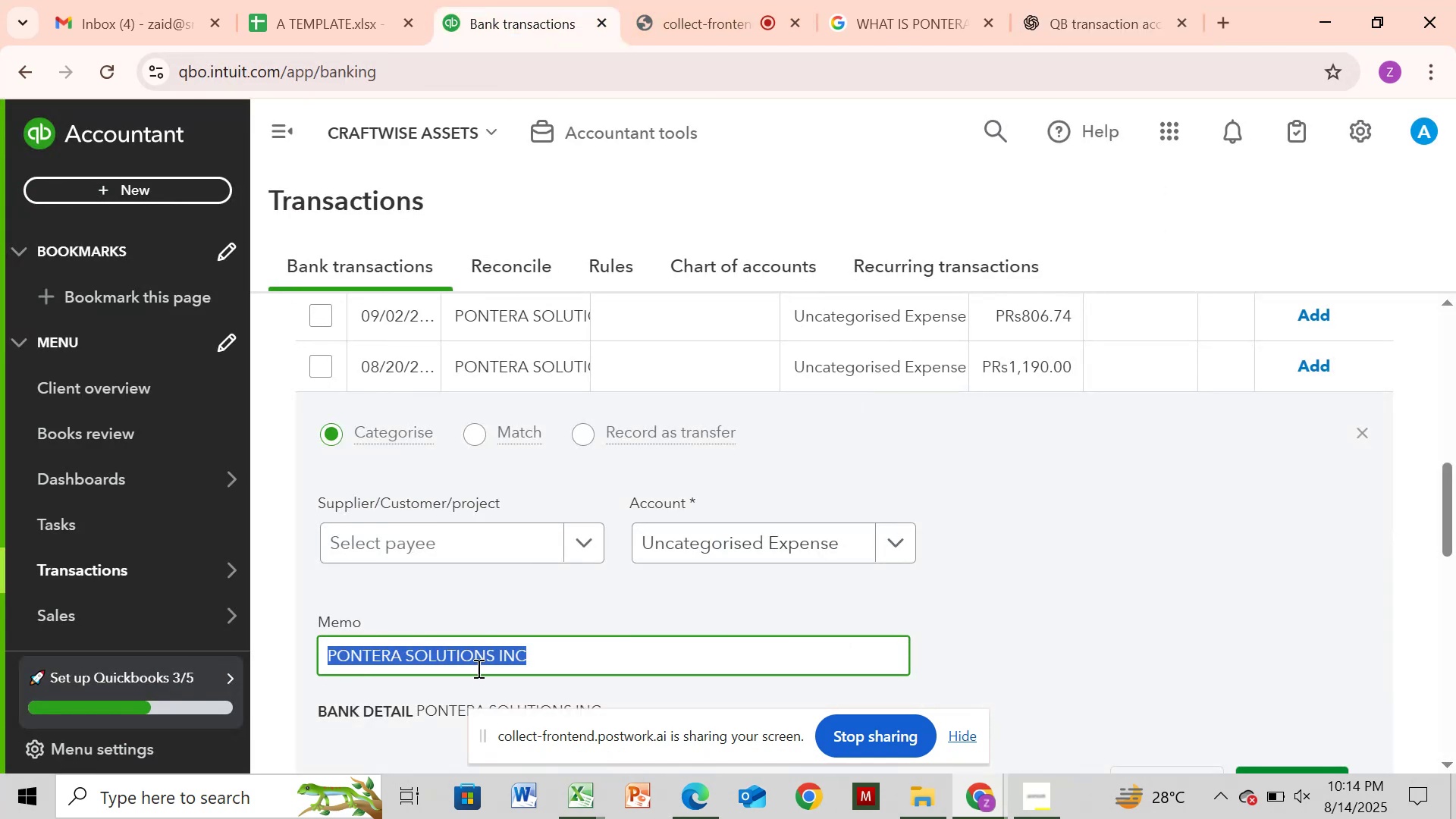 
key(Control+C)
 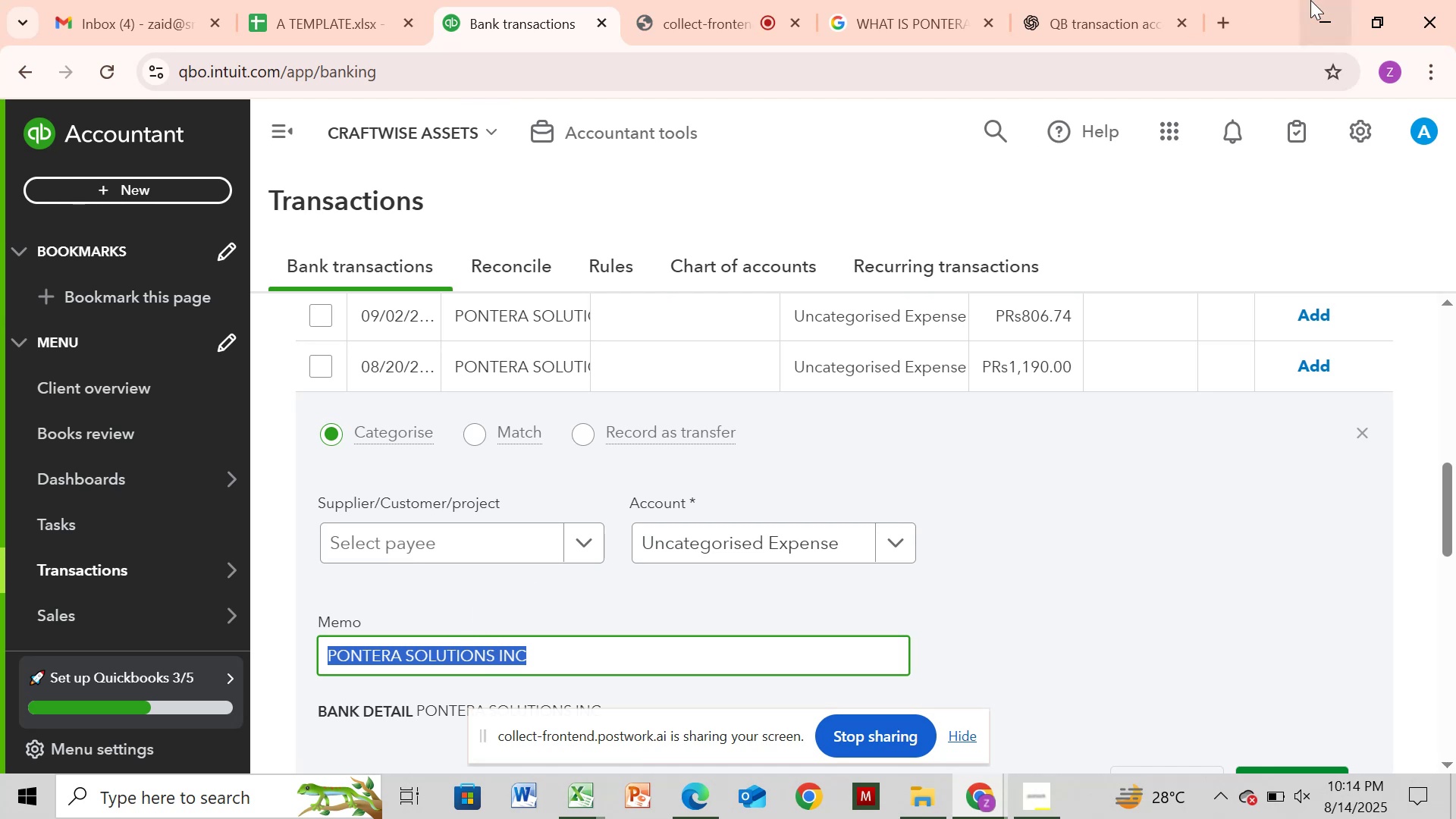 
left_click([1154, 26])
 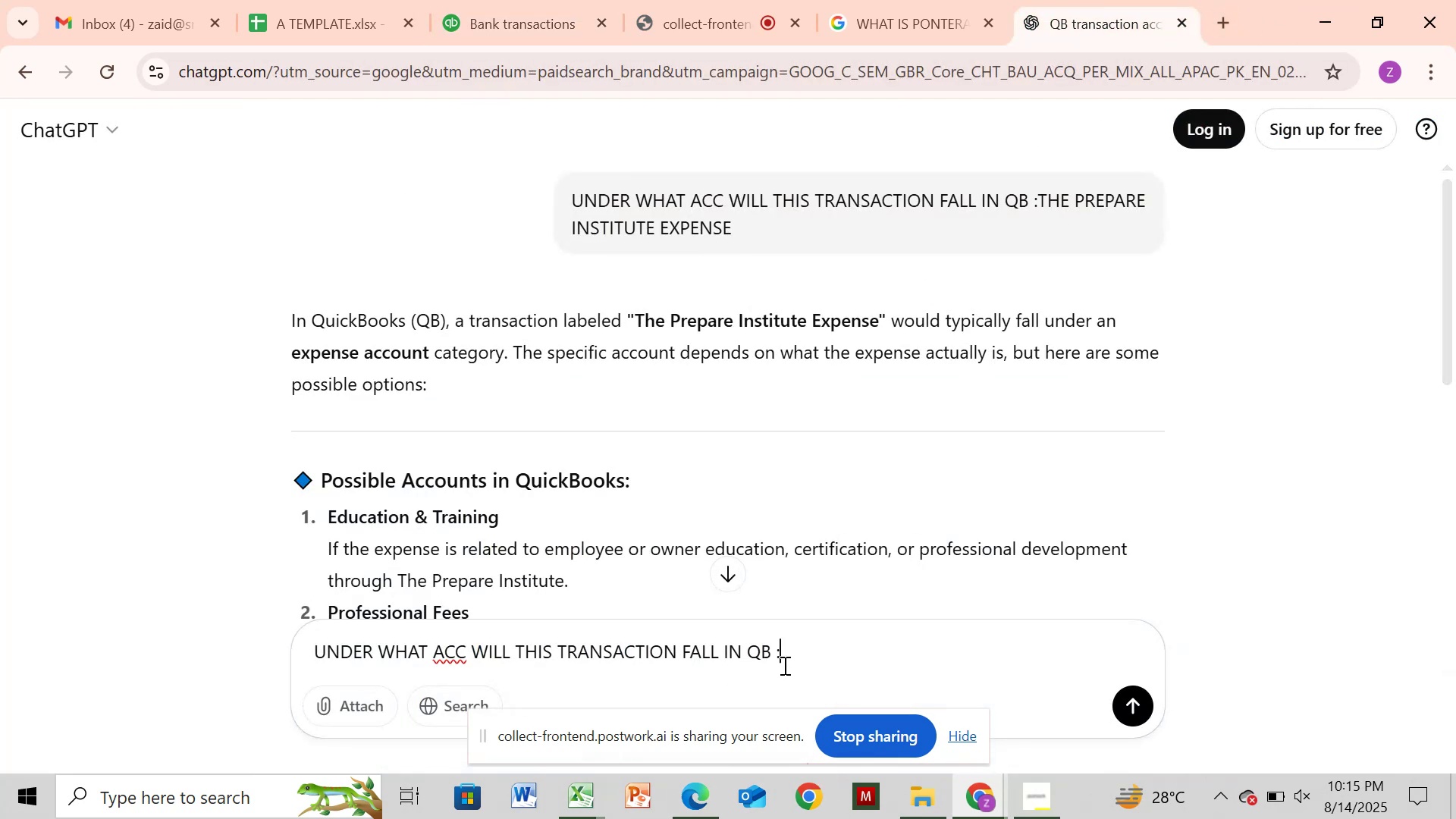 
key(Control+V)
 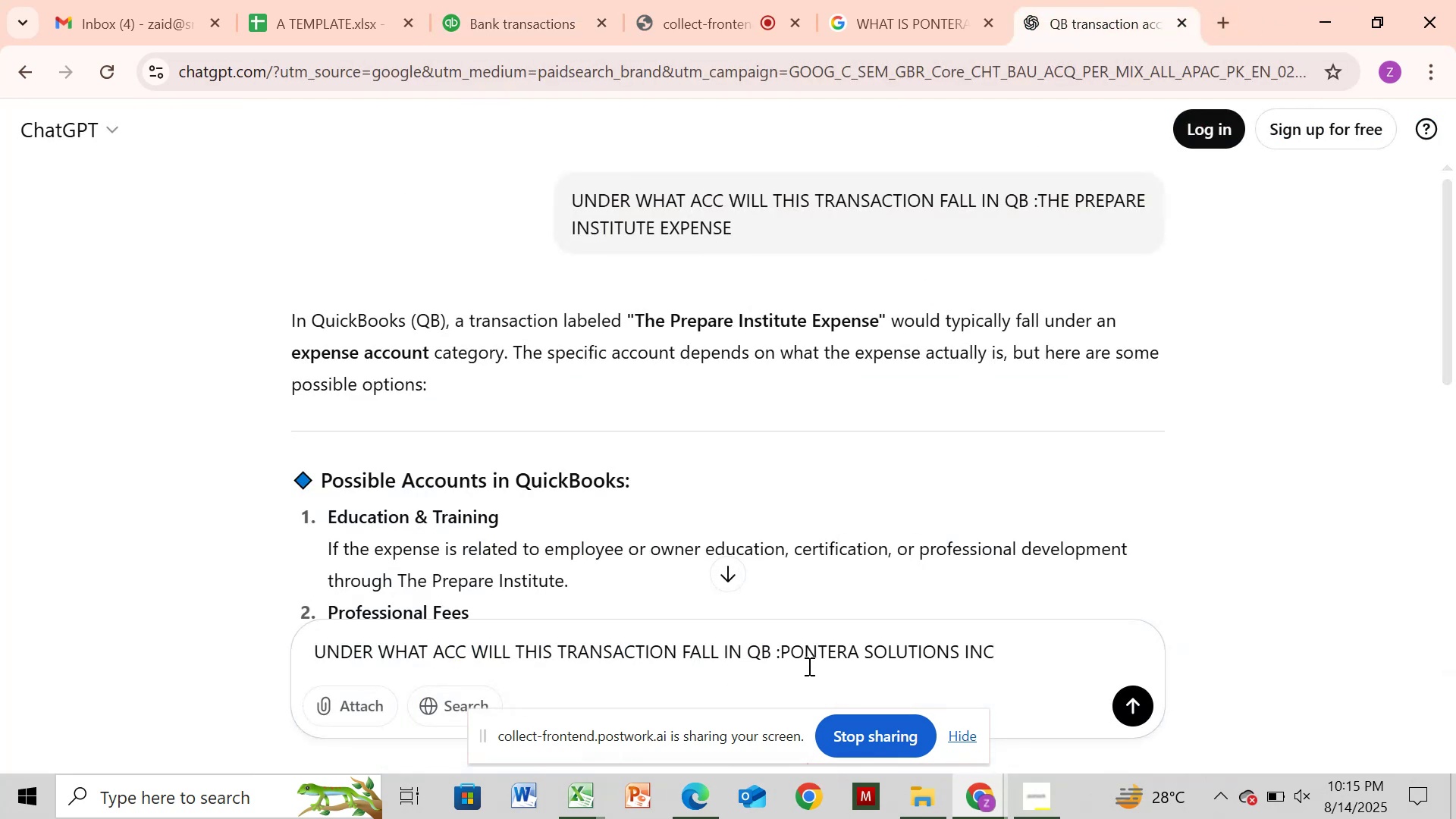 
key(Enter)
 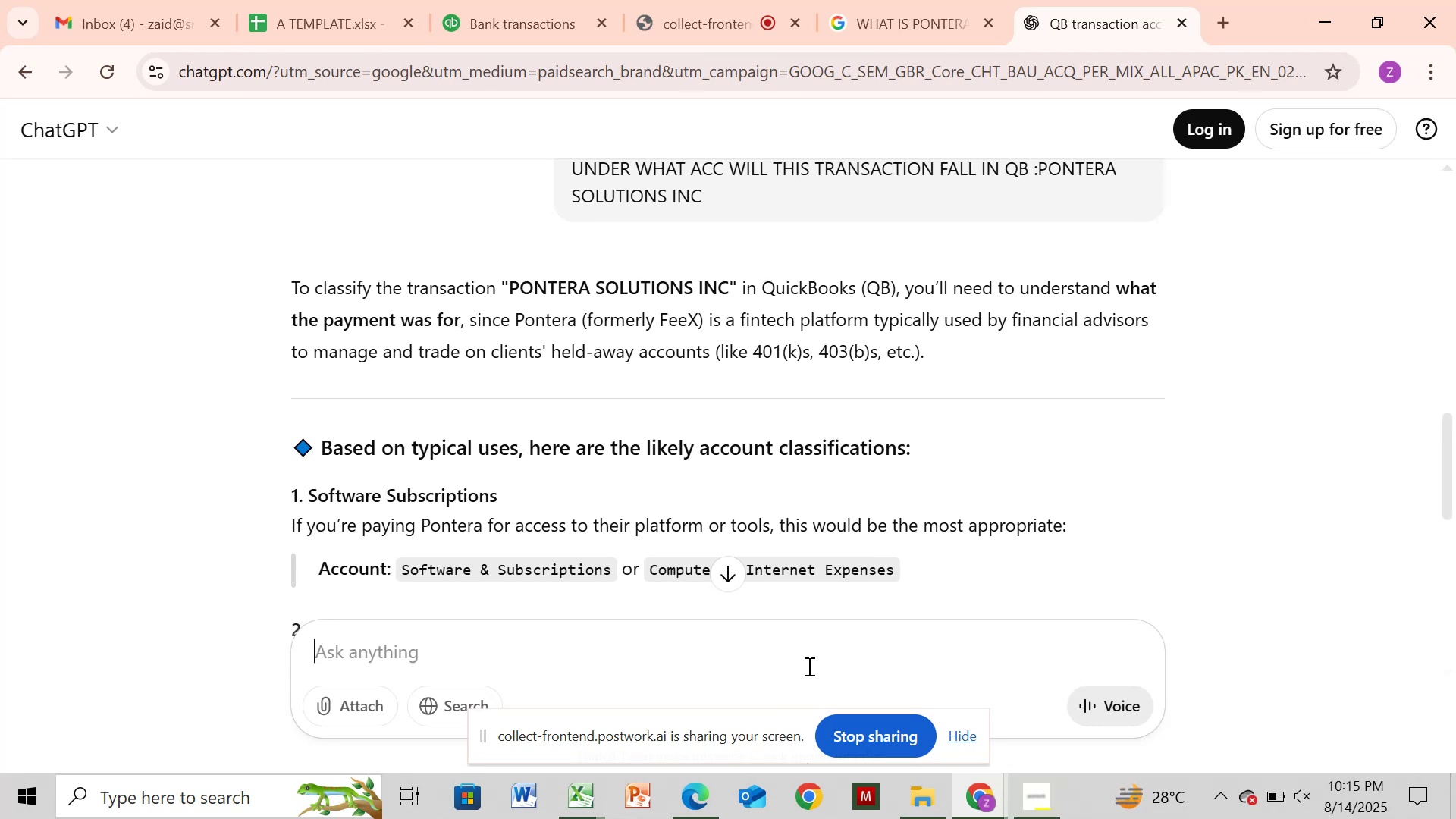 
wait(27.5)
 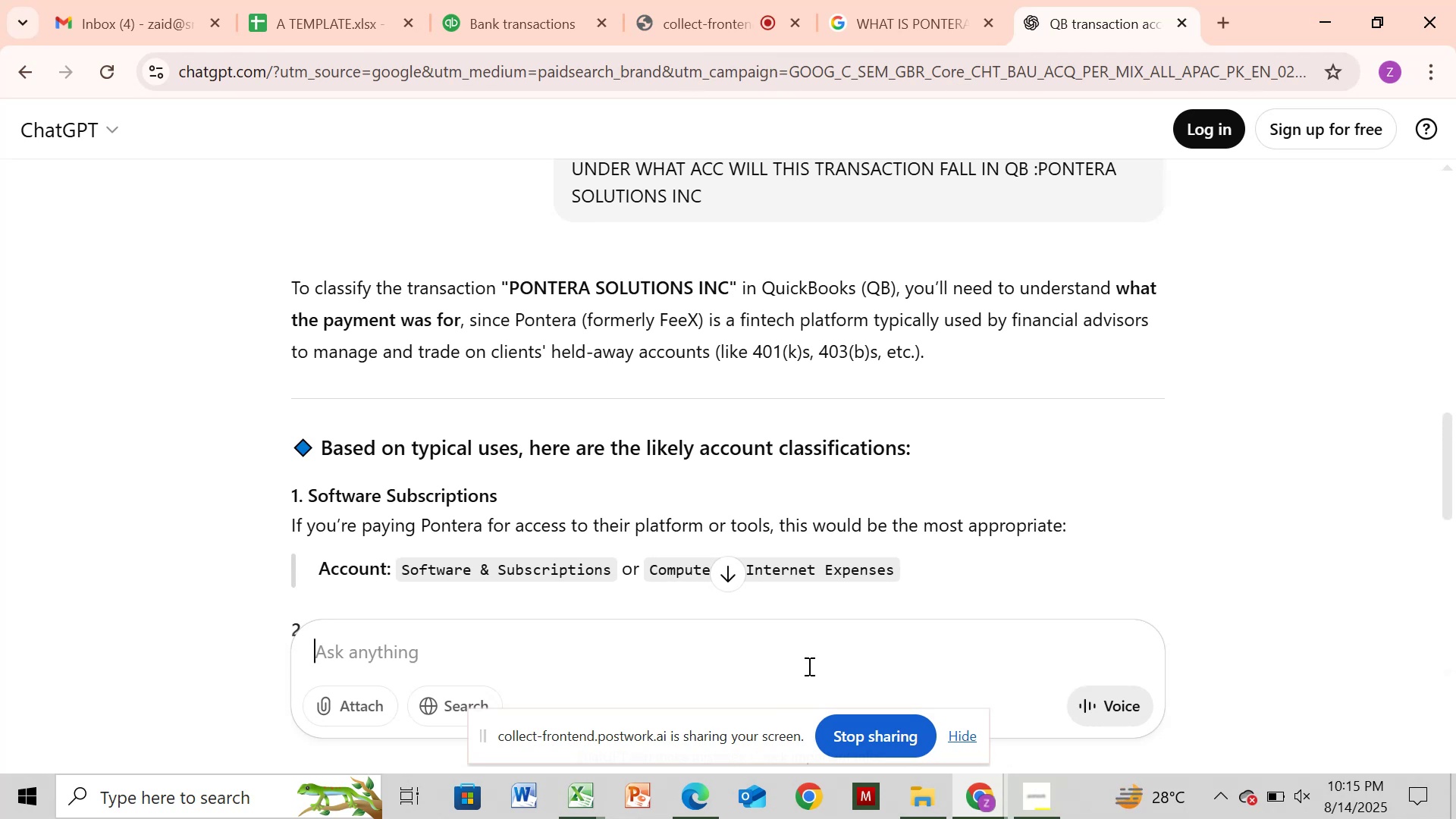 
scroll: coordinate [928, 575], scroll_direction: none, amount: 0.0
 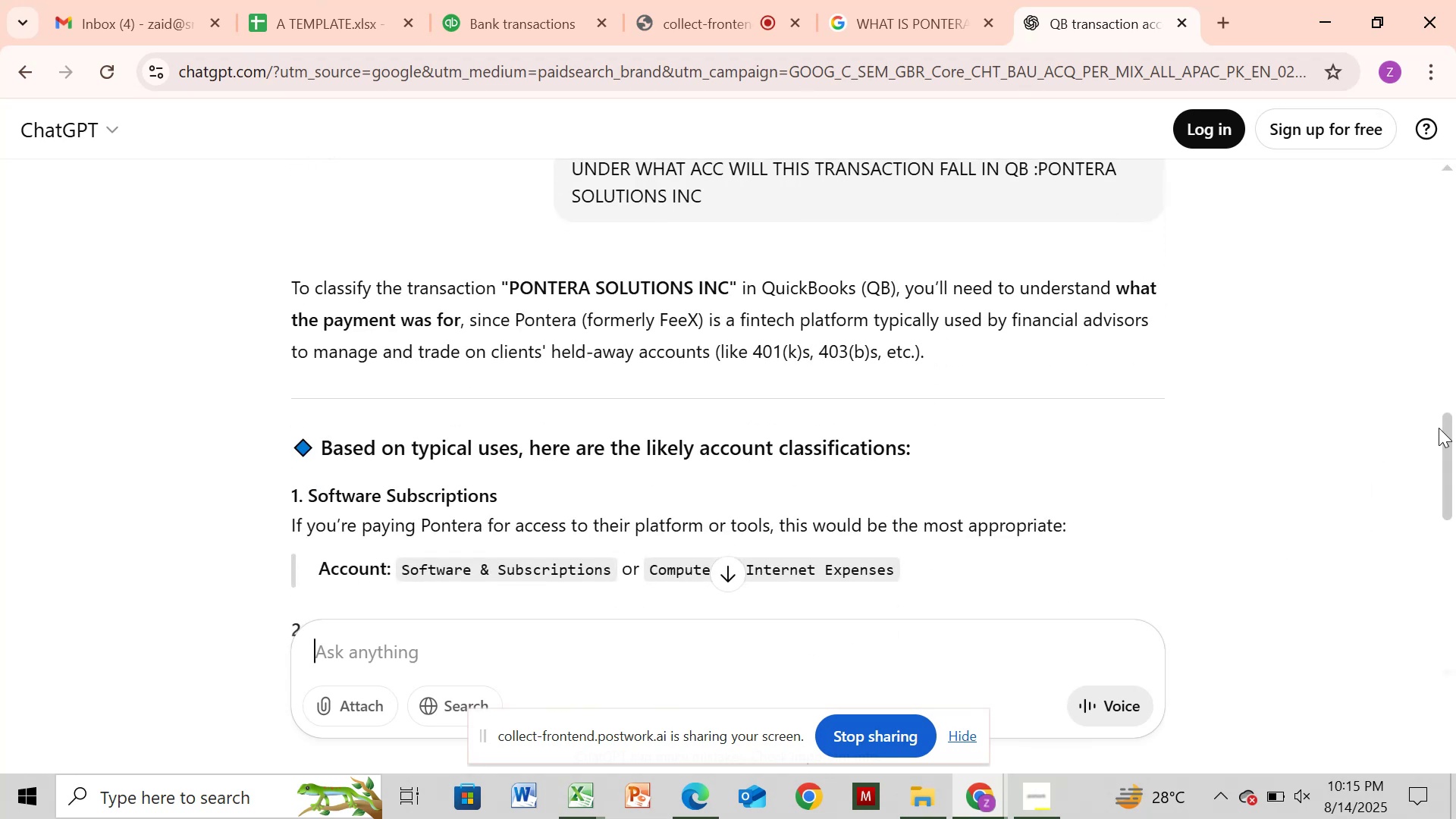 
left_click_drag(start_coordinate=[1455, 427], to_coordinate=[1455, 572])
 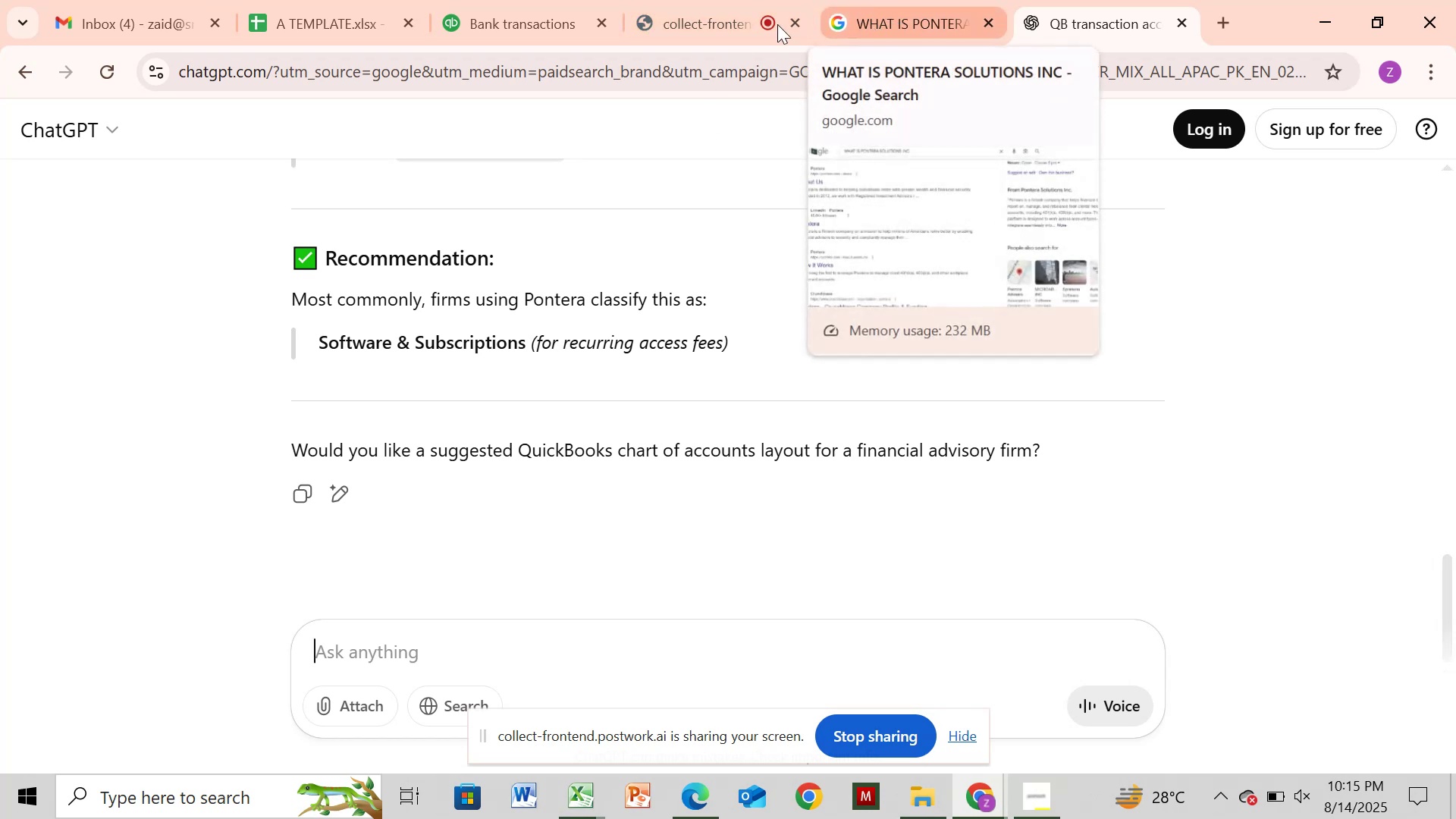 
wait(5.41)
 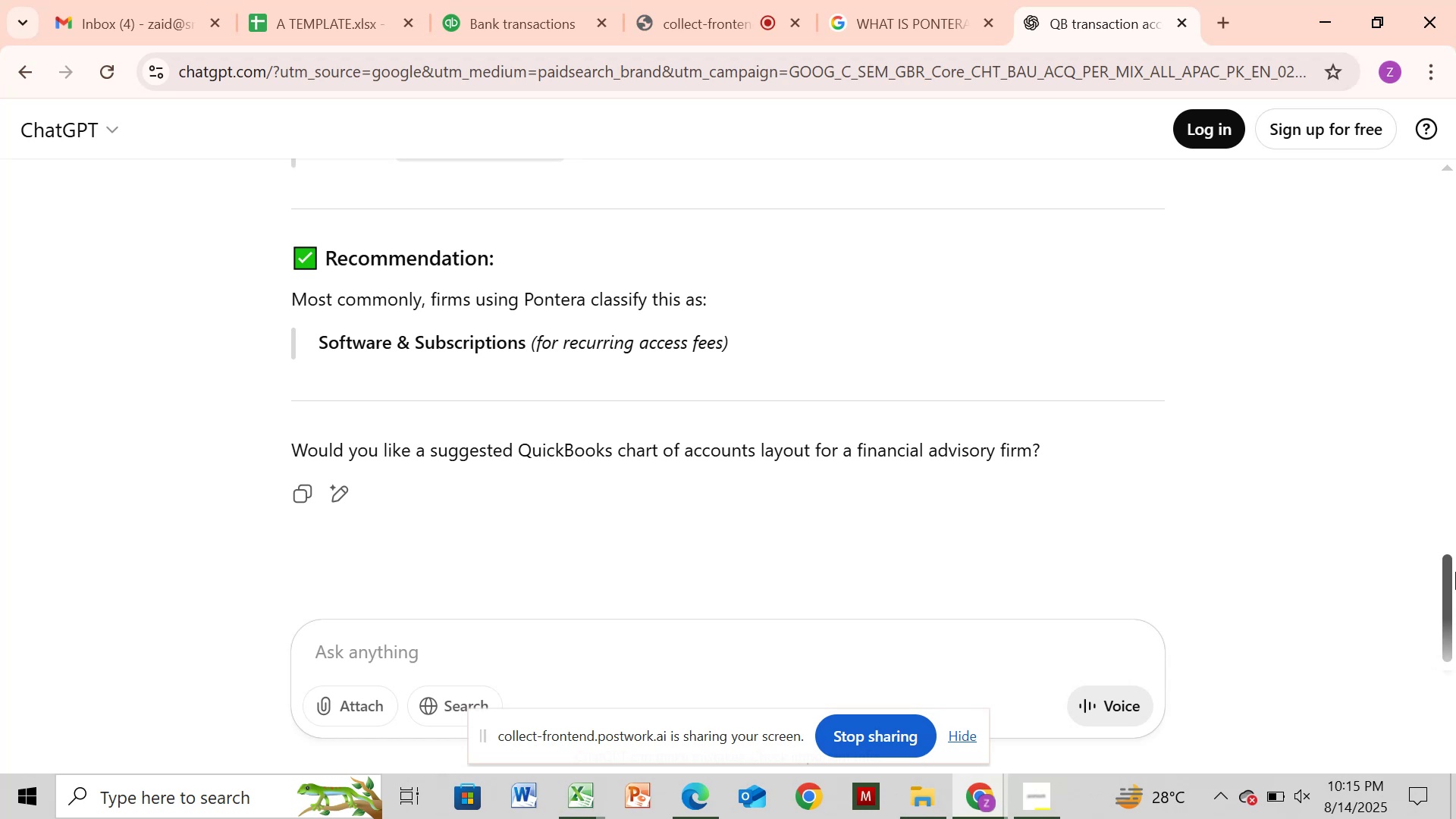 
left_click([501, 18])
 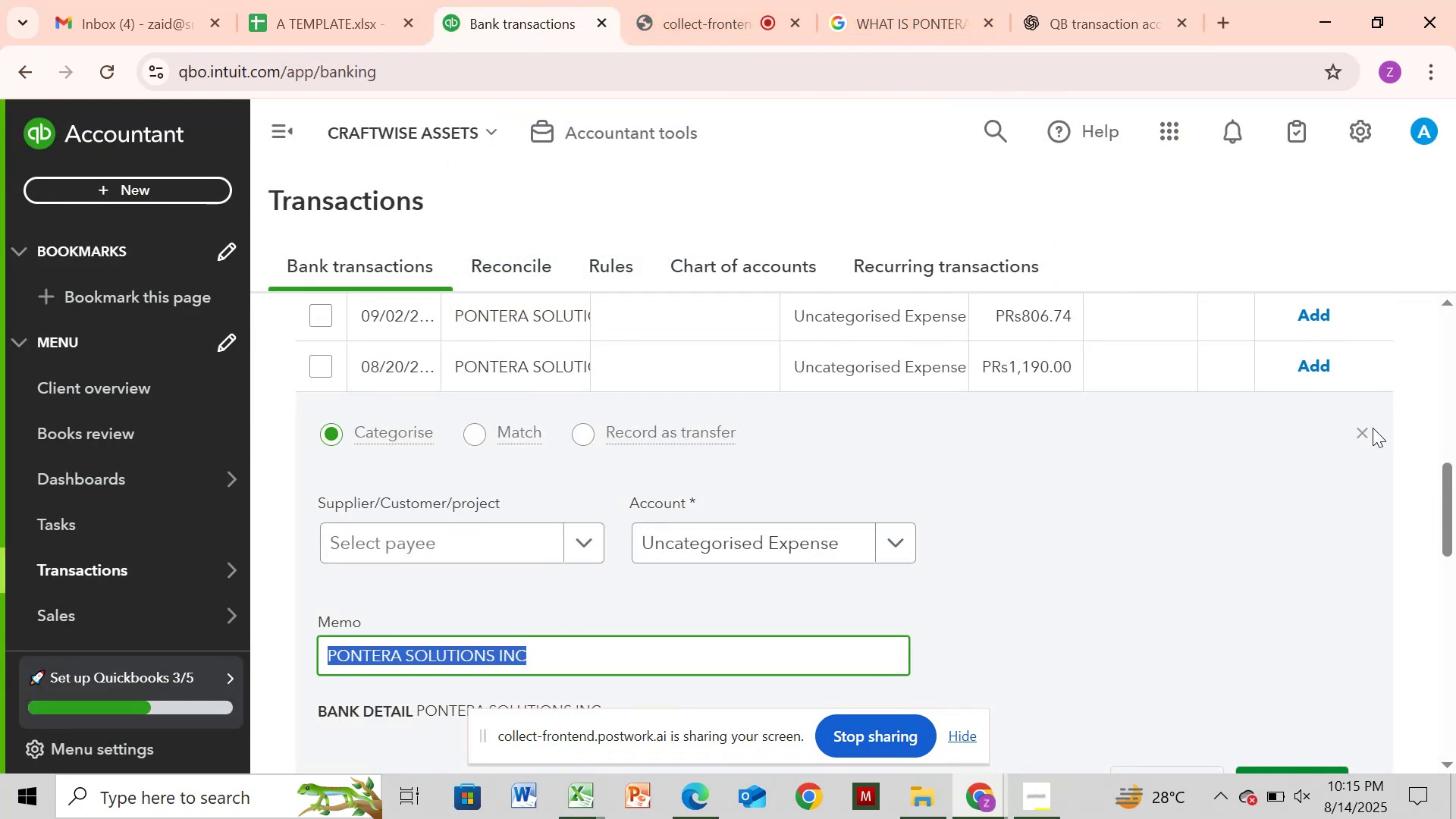 
left_click([1358, 429])
 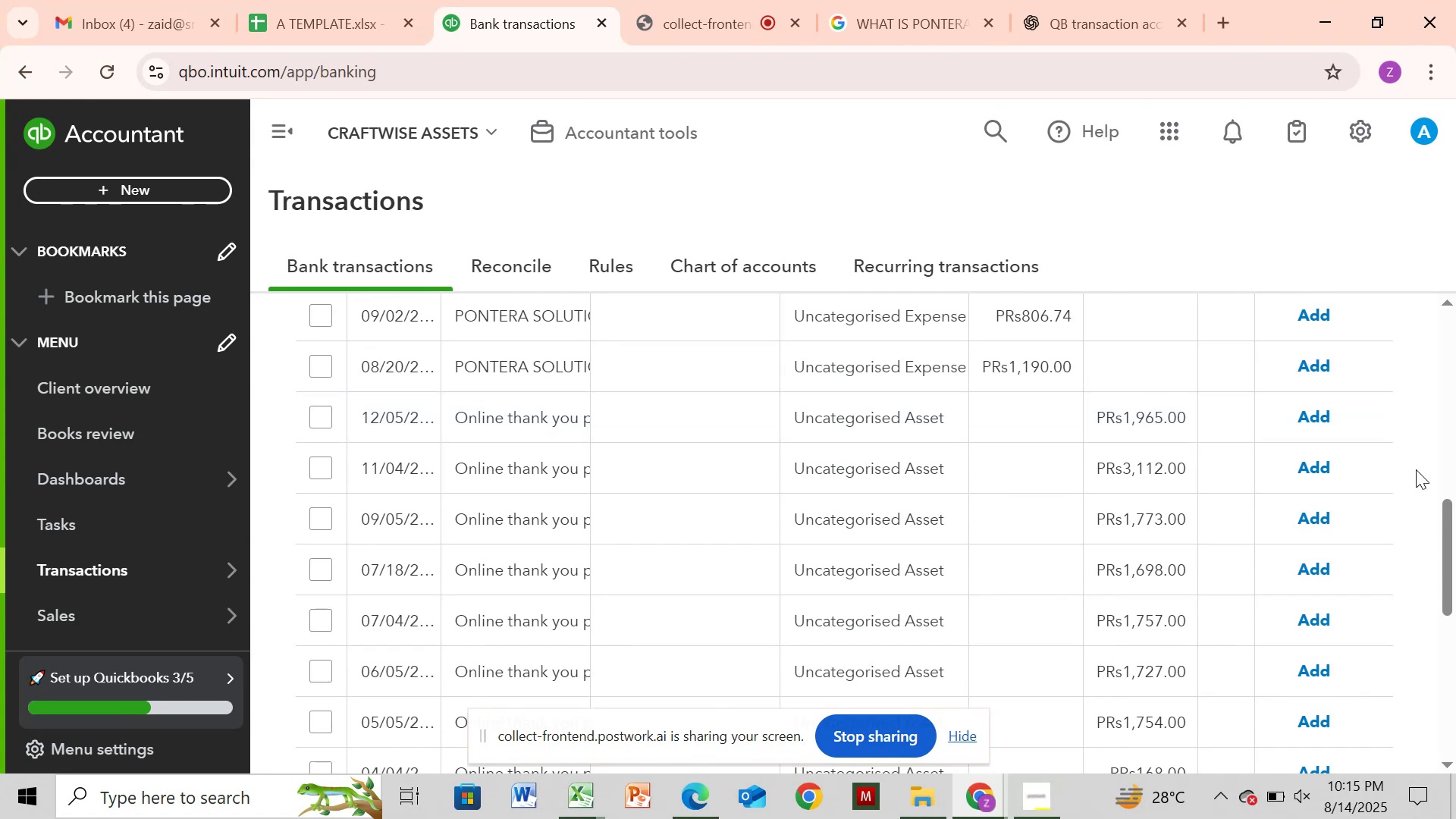 
left_click_drag(start_coordinate=[1448, 521], to_coordinate=[1449, 459])
 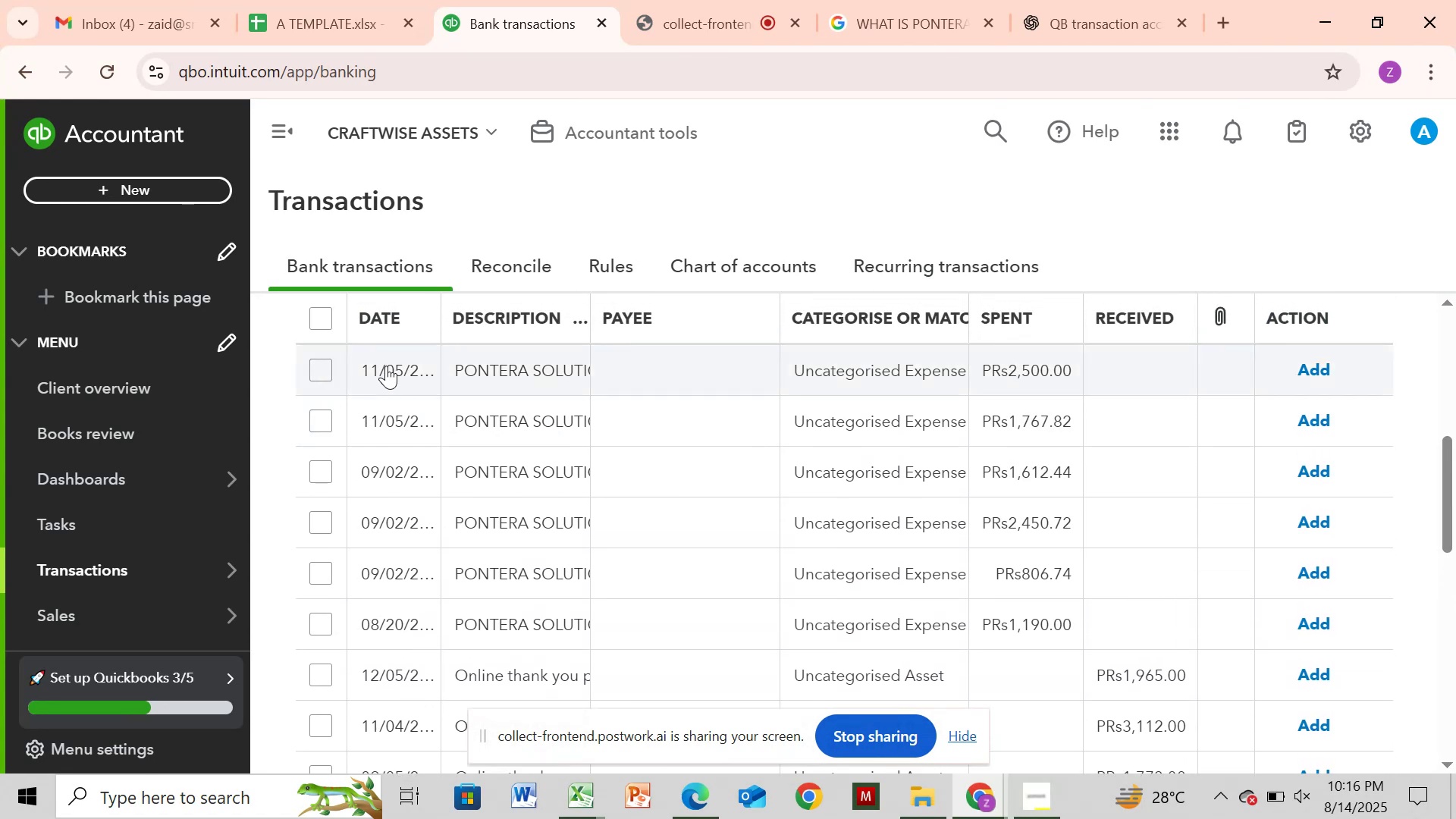 
left_click([311, 371])
 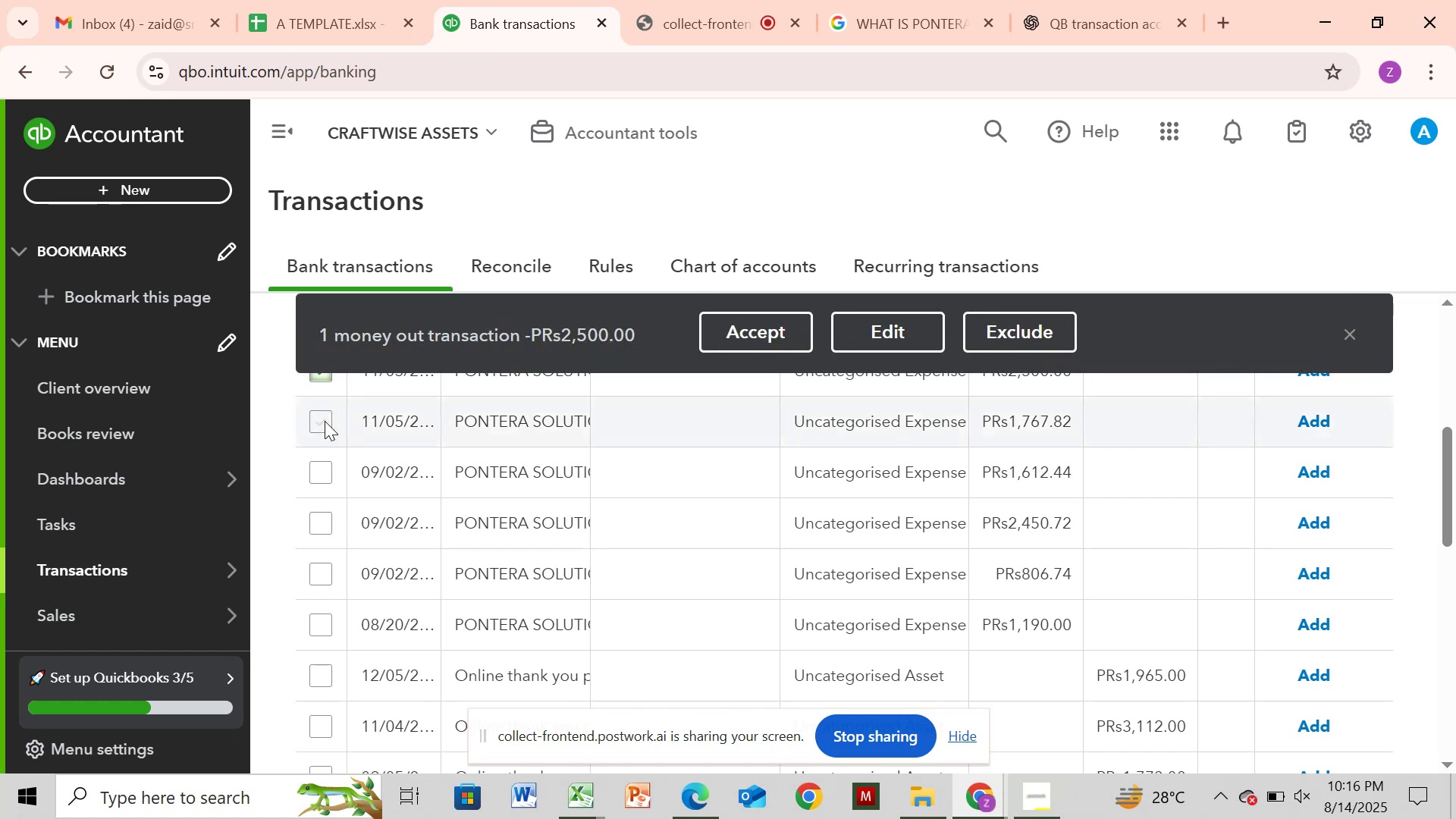 
left_click([325, 421])
 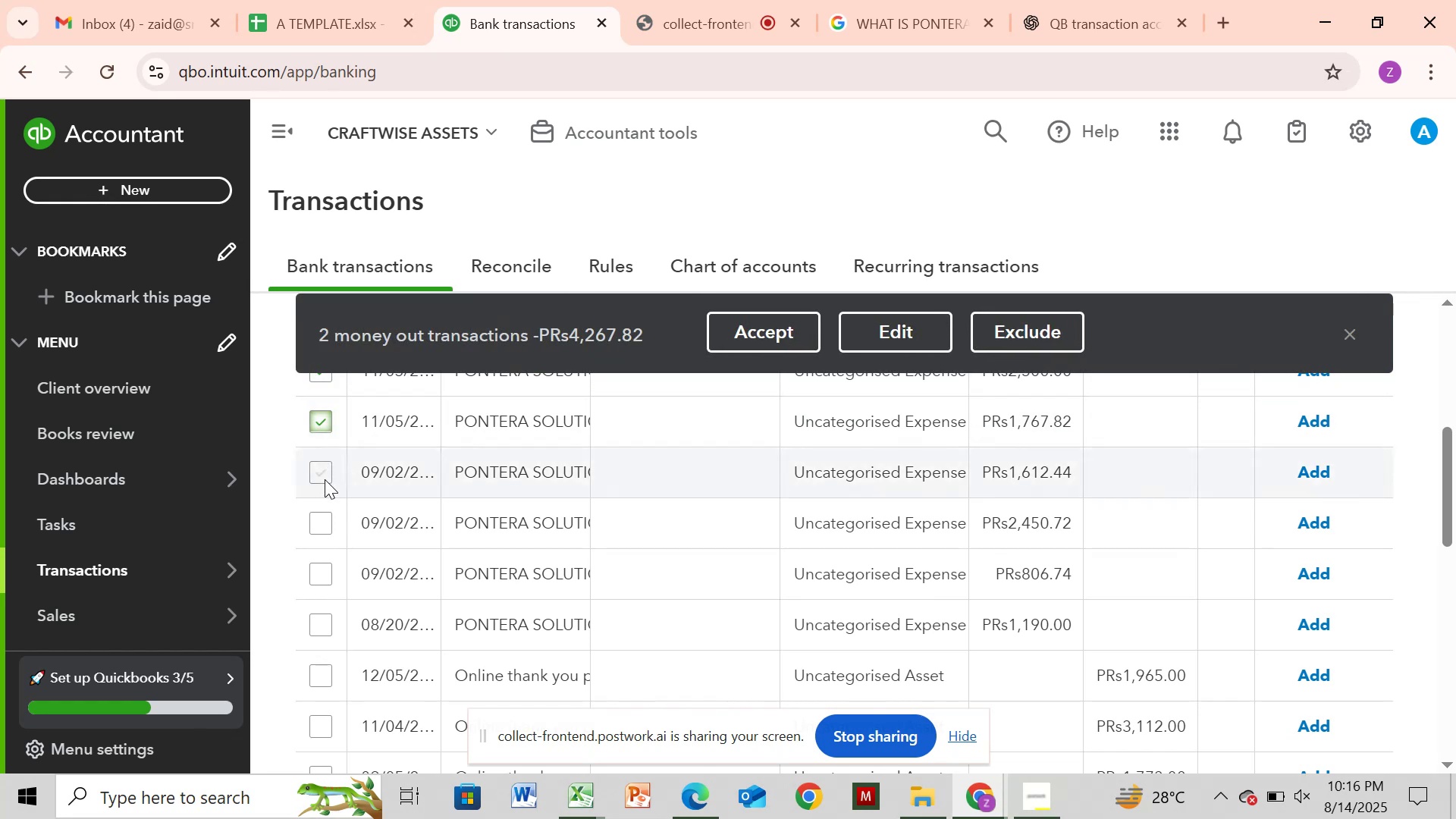 
left_click([325, 479])
 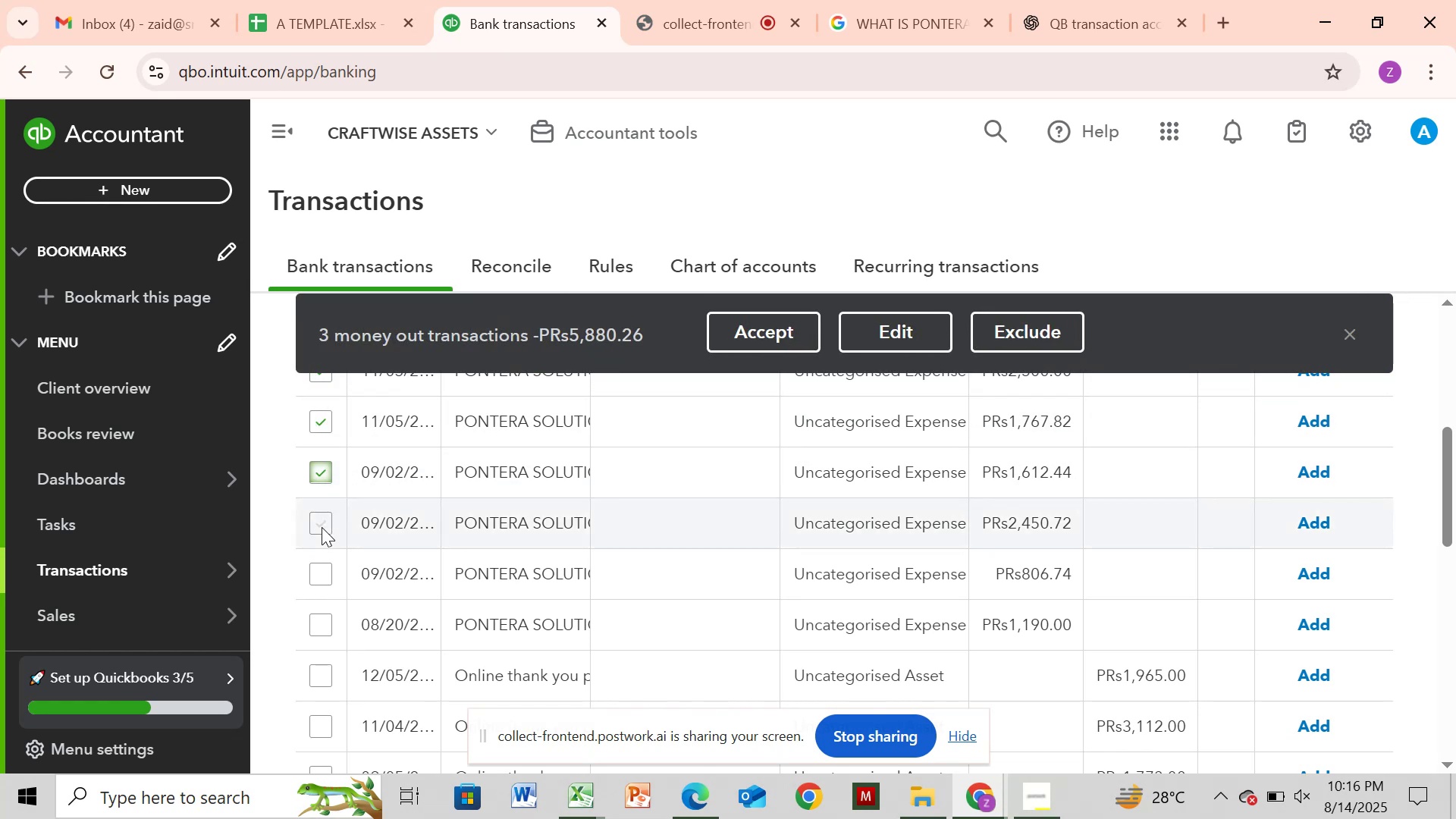 
left_click([322, 527])
 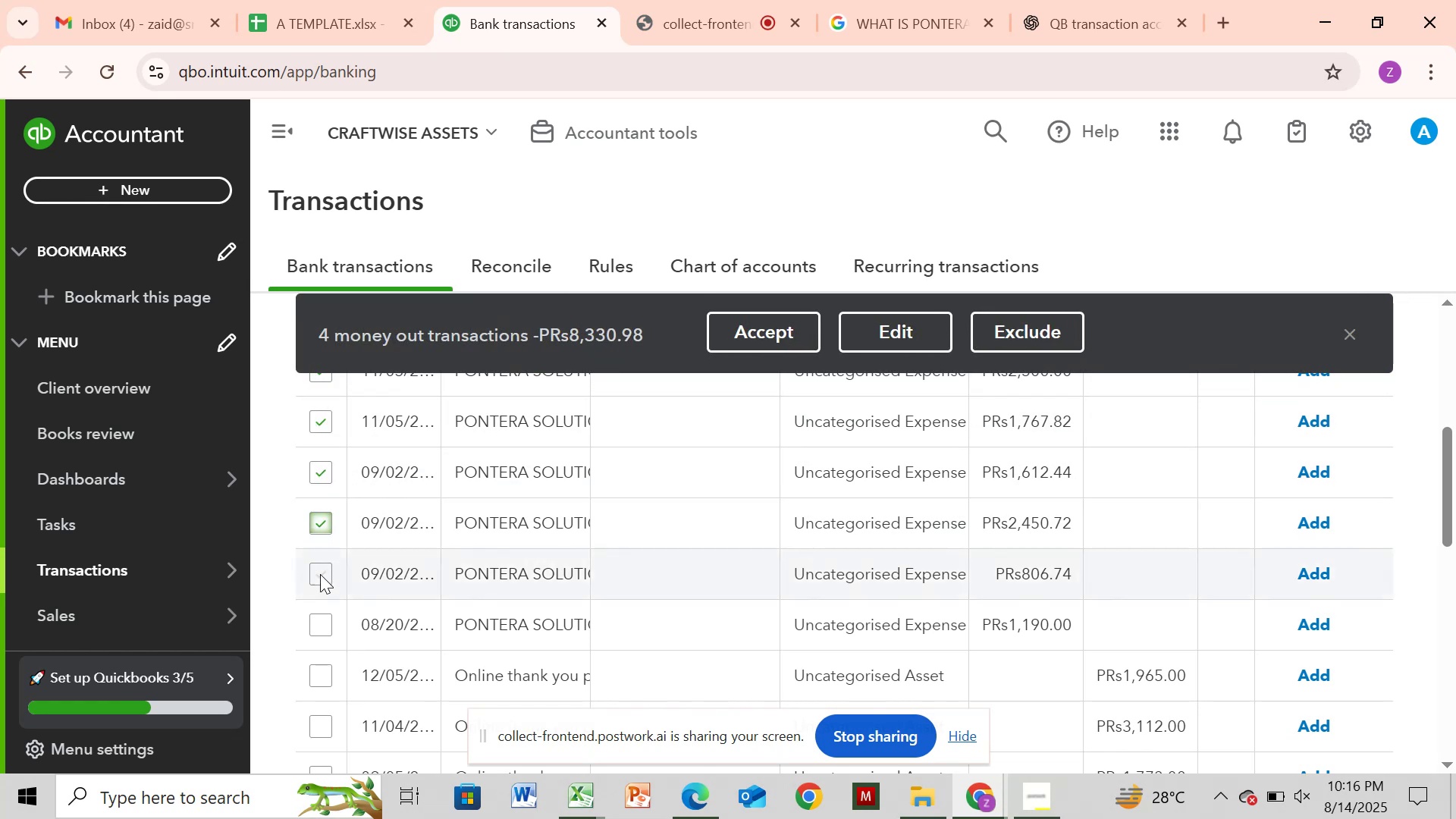 
left_click([319, 574])
 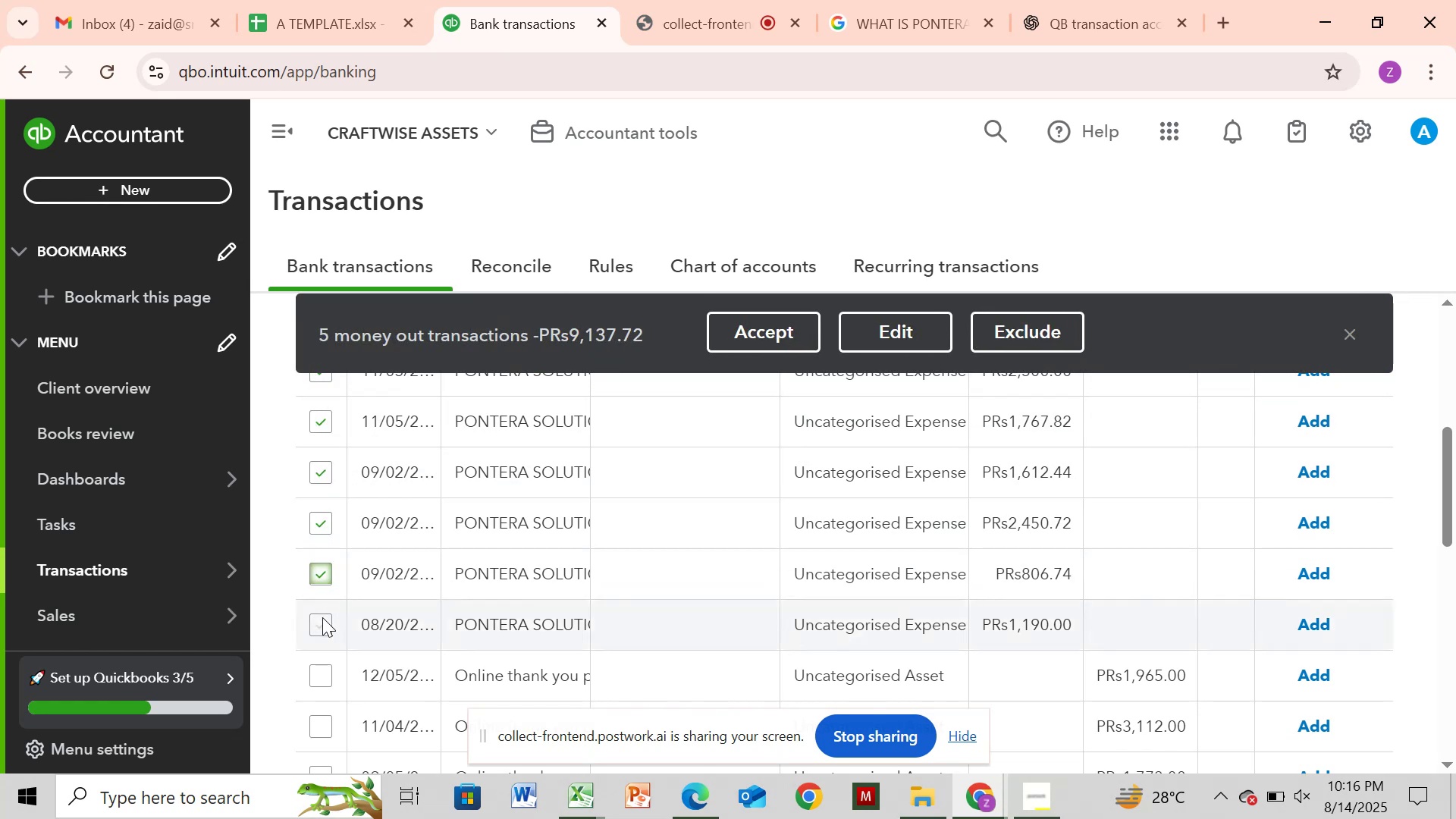 
left_click([322, 617])
 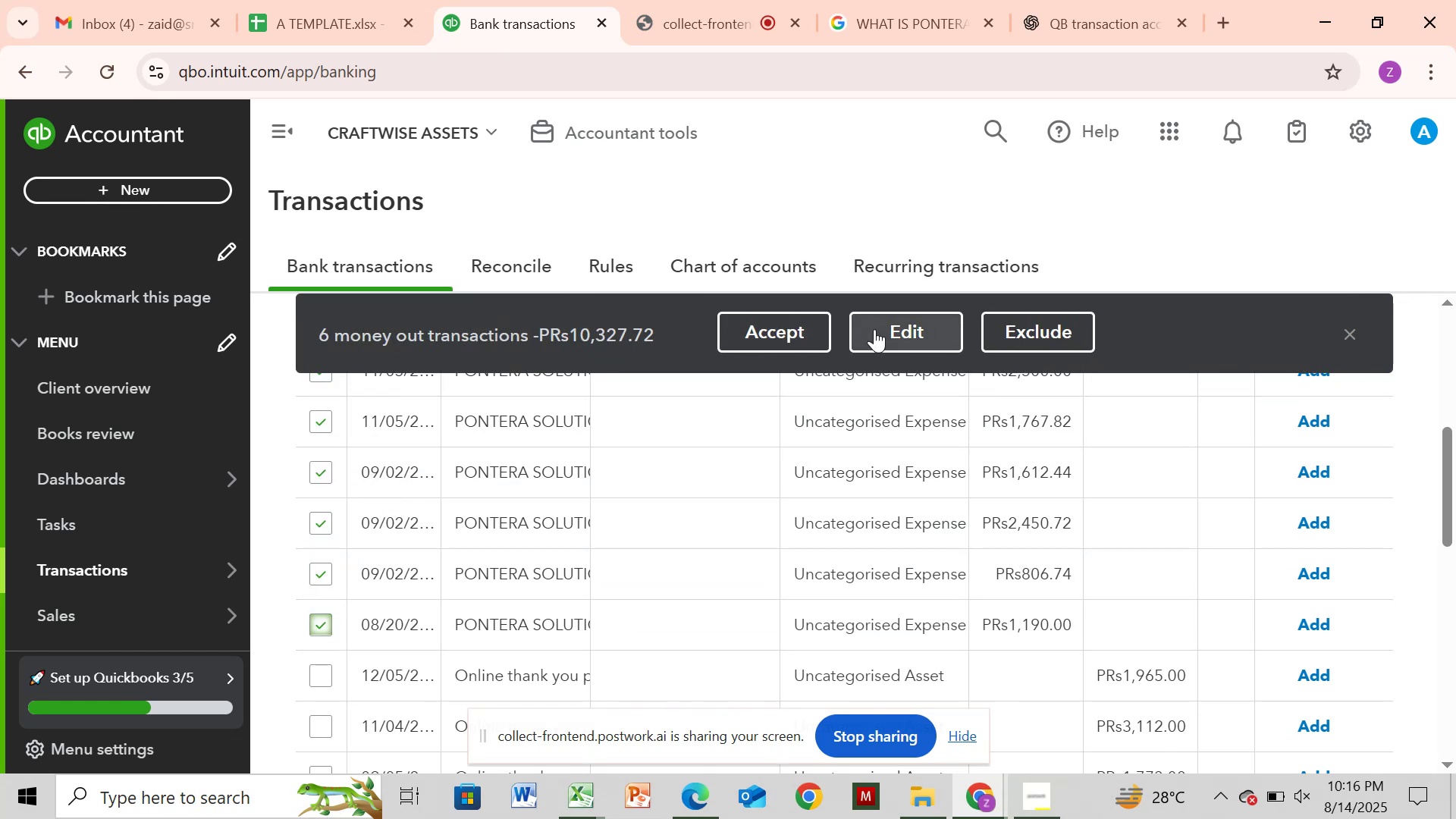 
left_click([874, 329])
 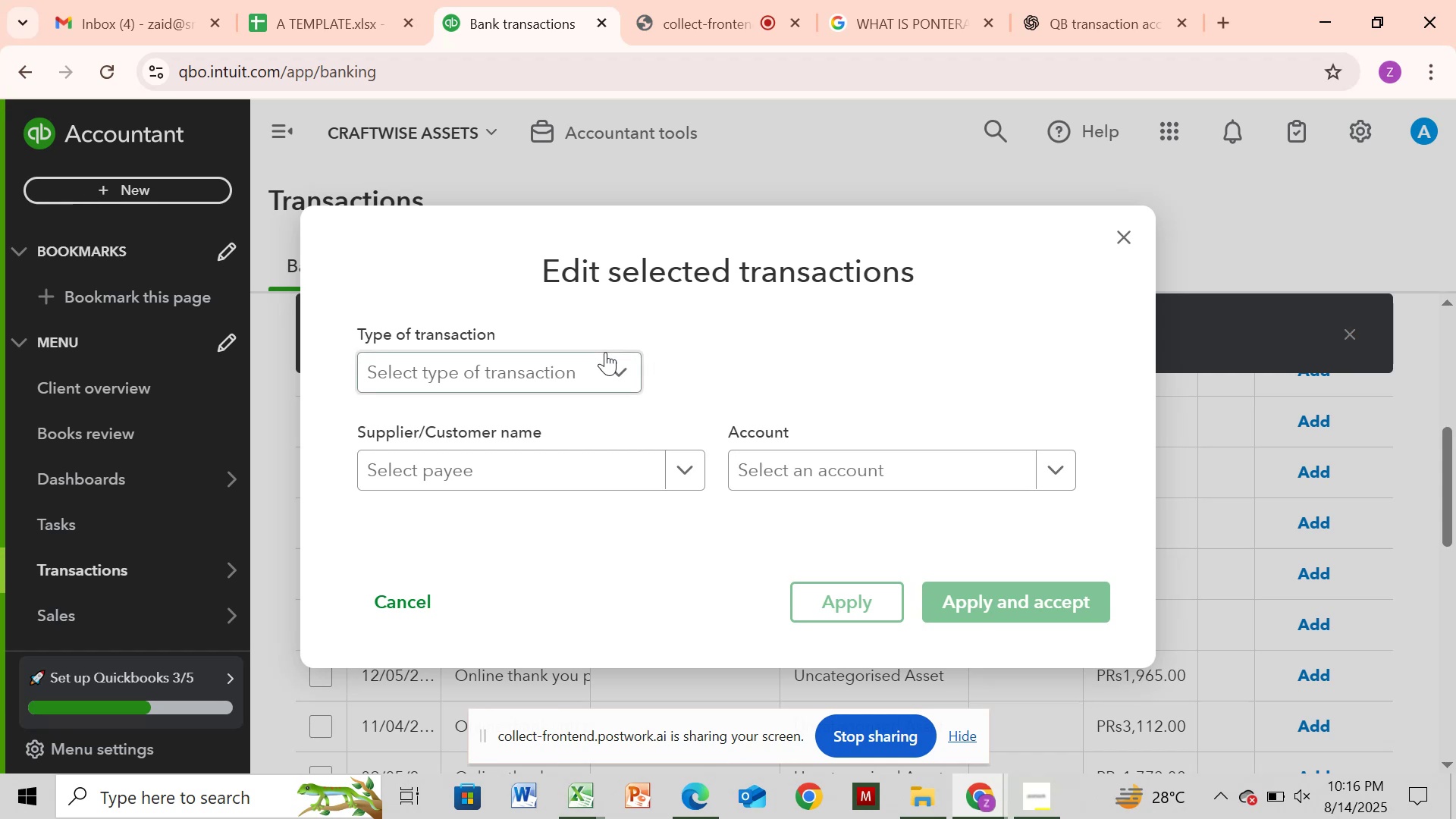 
left_click([602, 358])
 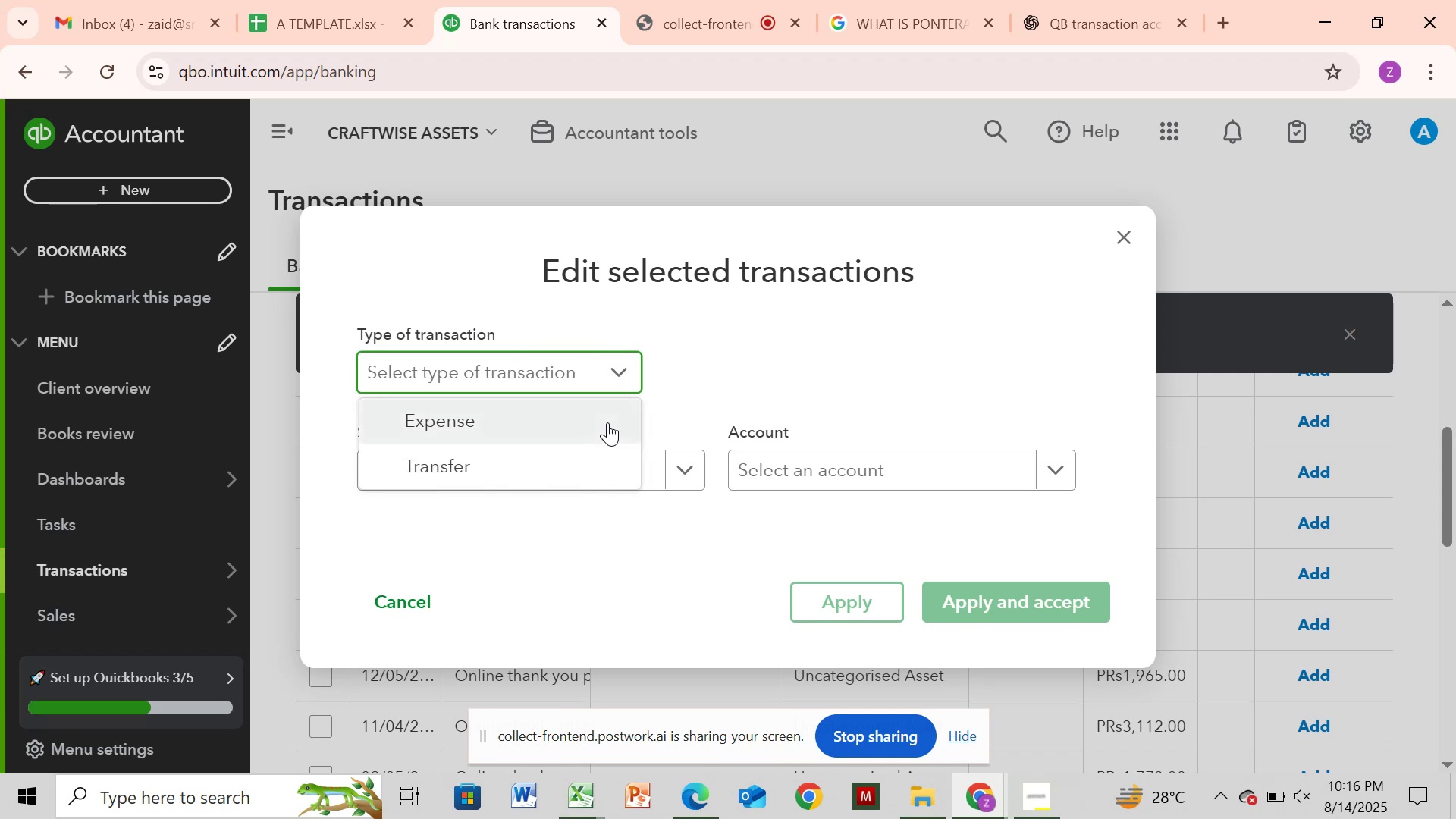 
left_click([607, 422])
 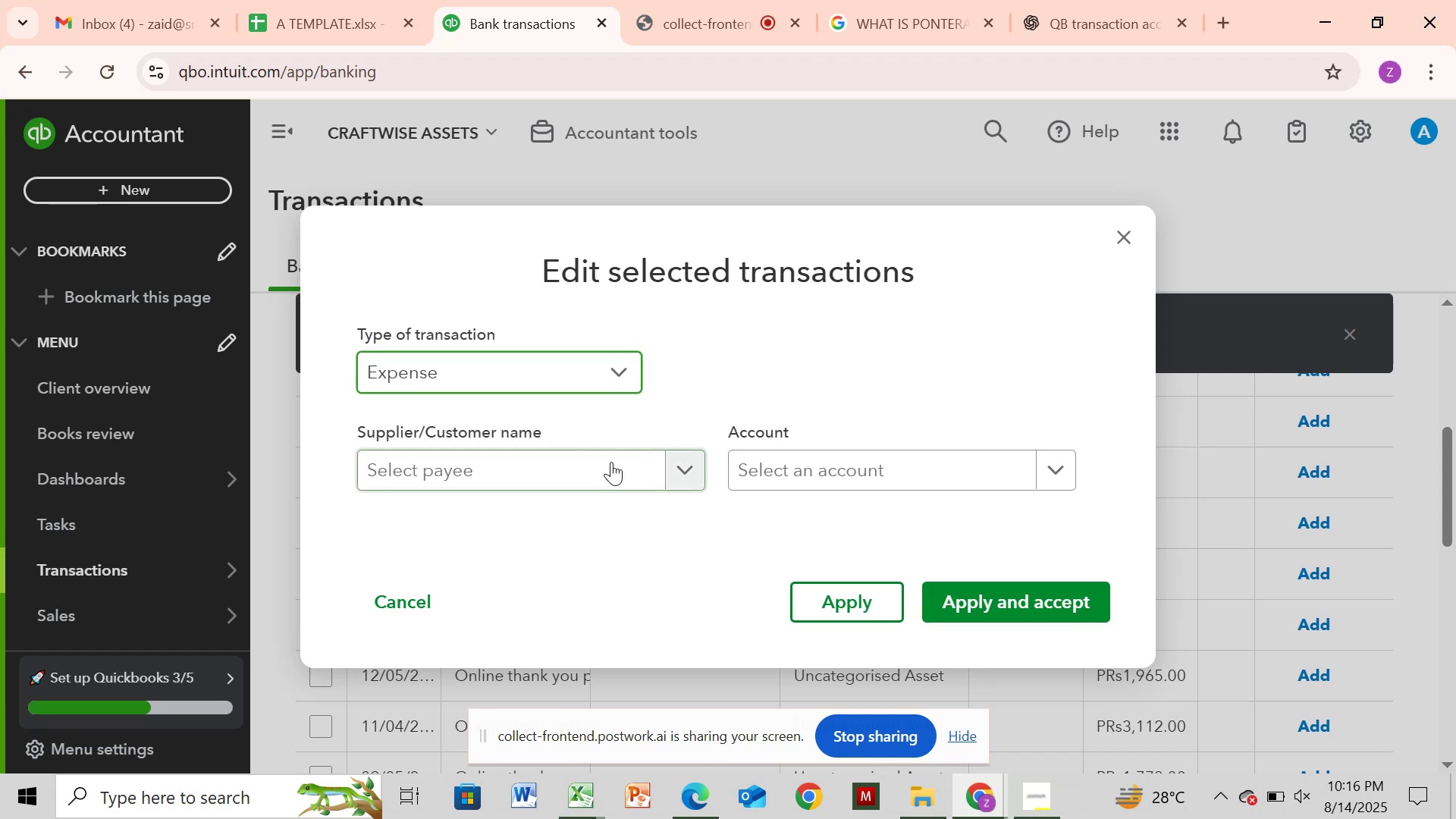 
left_click([611, 462])
 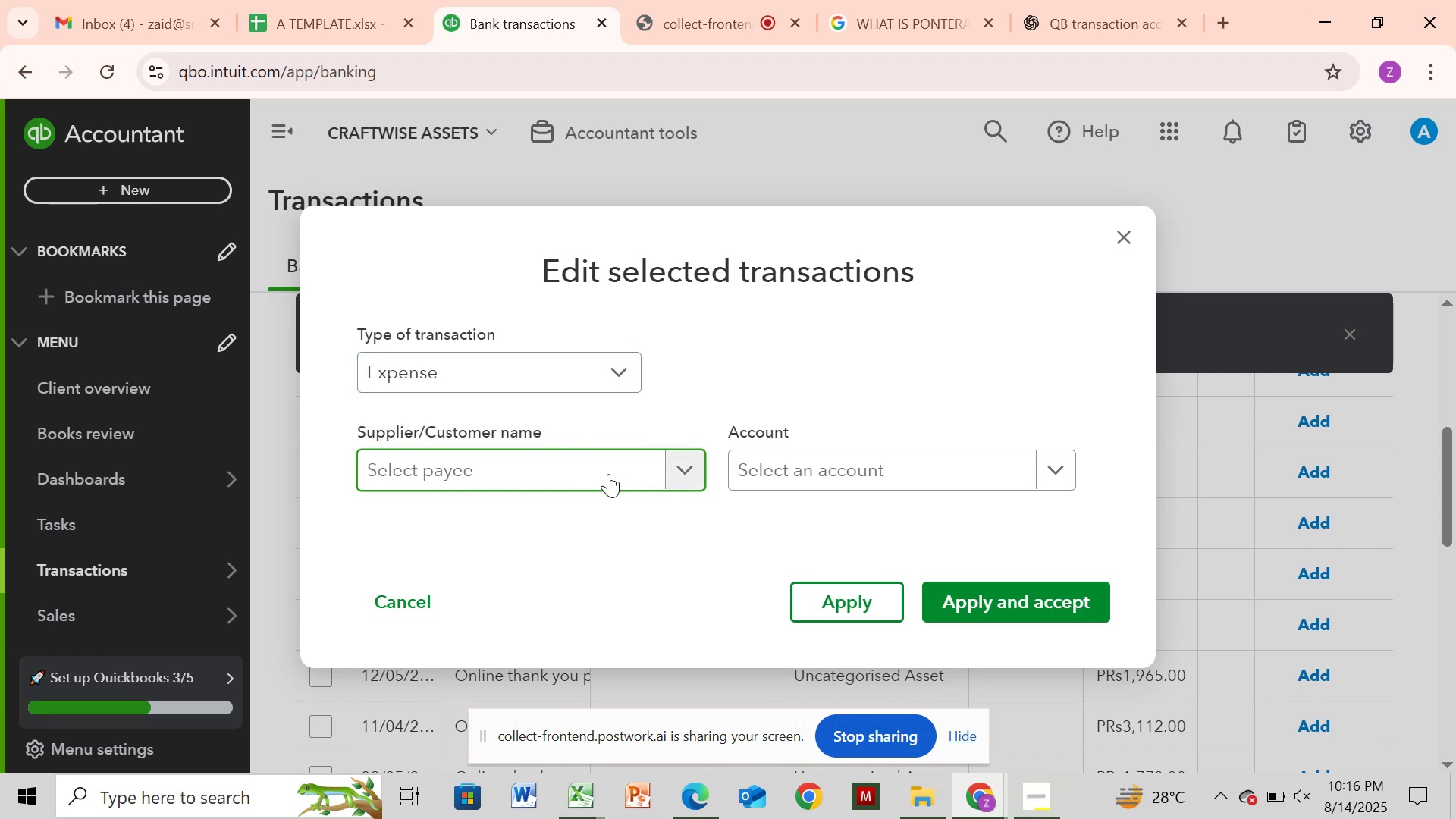 
left_click([608, 474])
 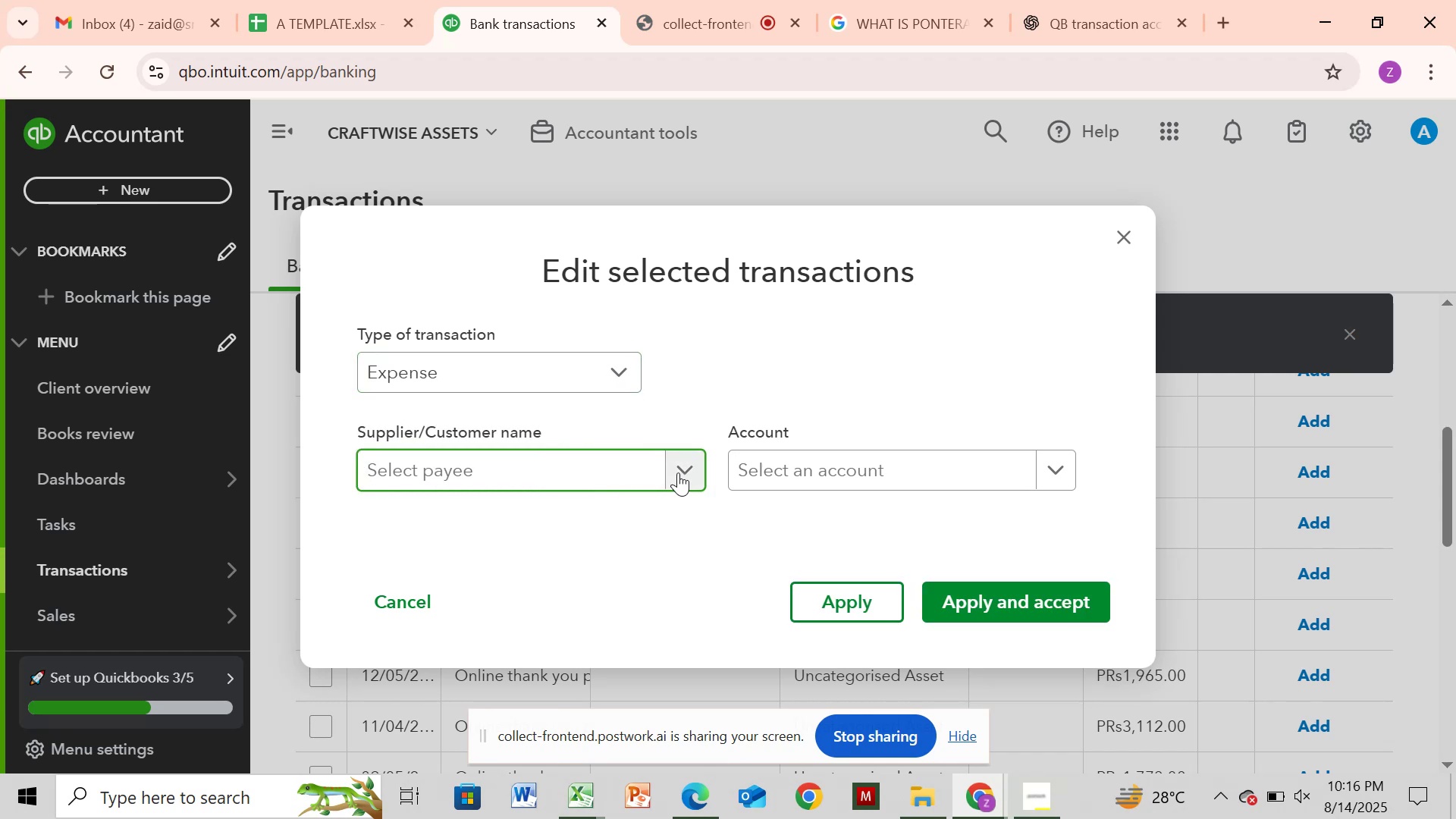 
left_click([678, 472])
 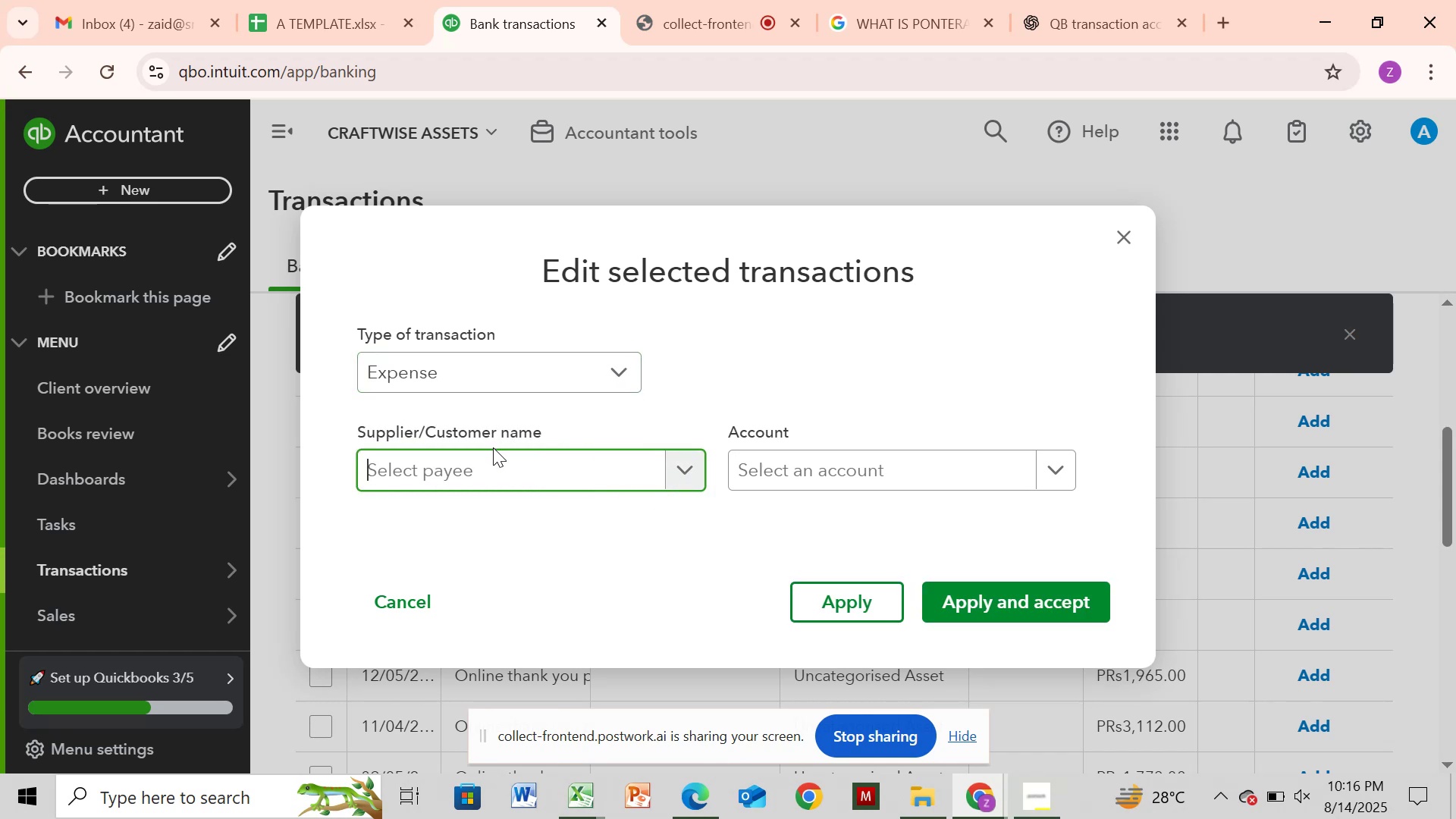 
key(Control+V)
 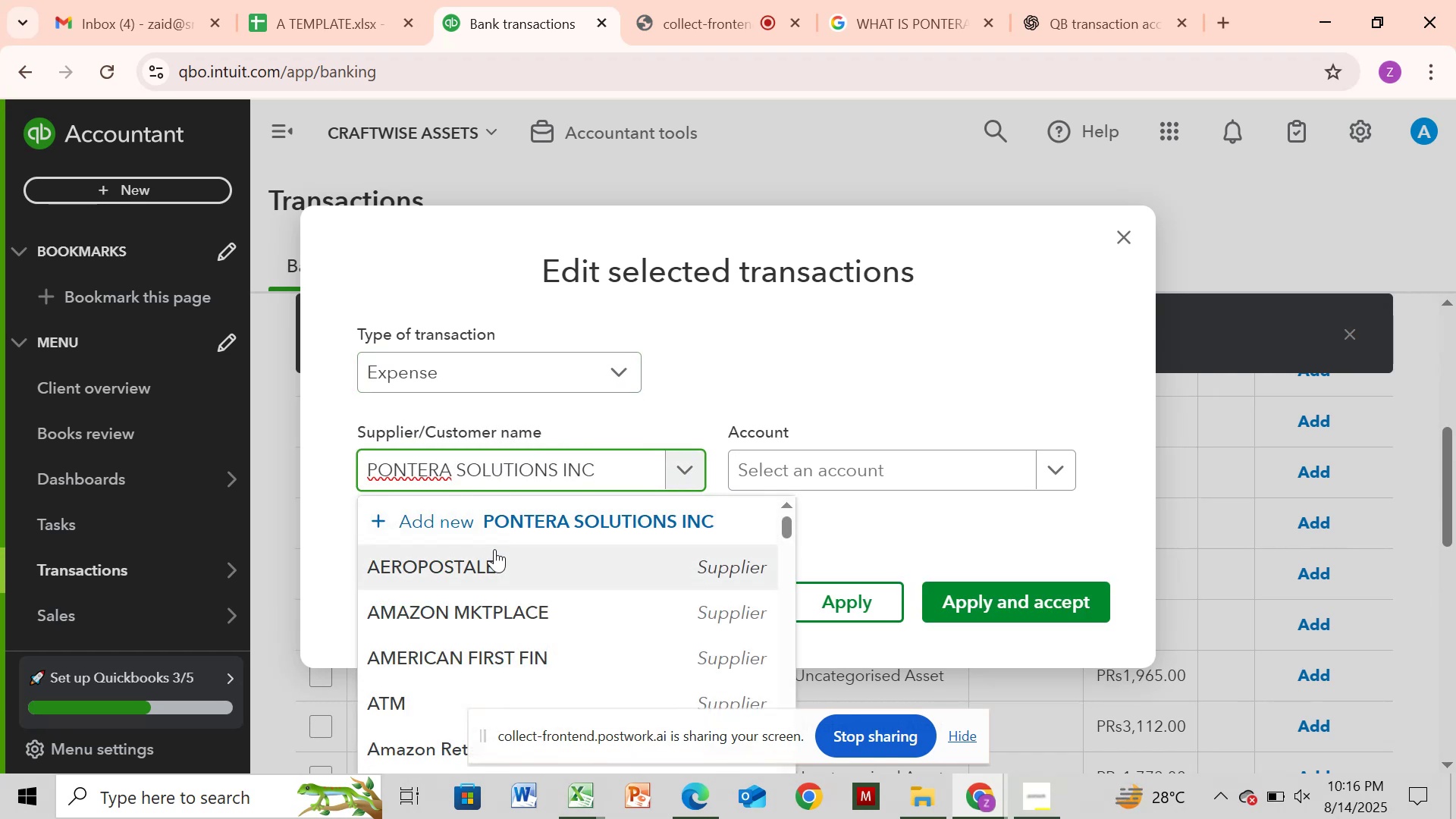 
left_click([502, 532])
 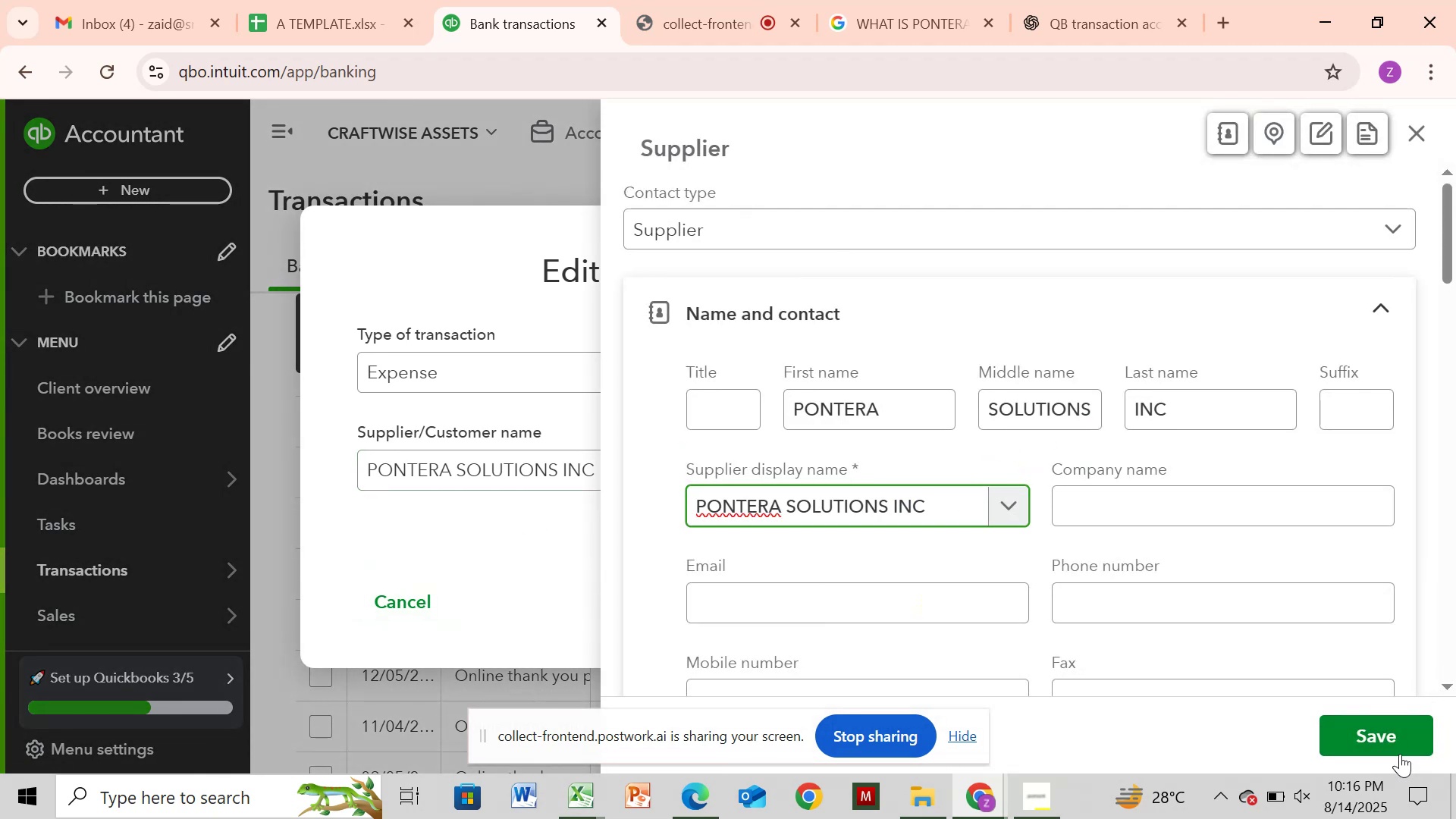 
left_click([1402, 739])
 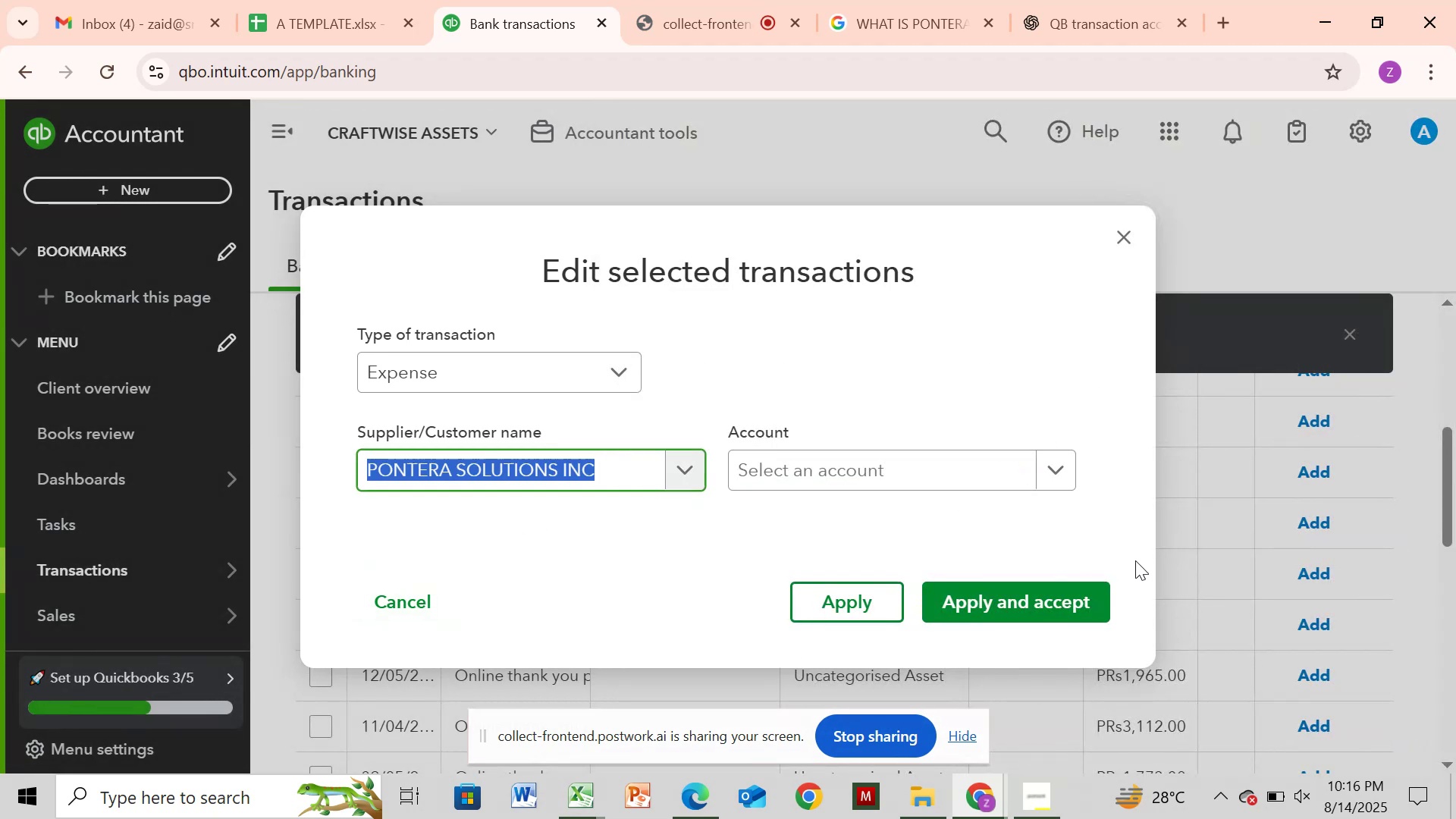 
left_click([915, 463])
 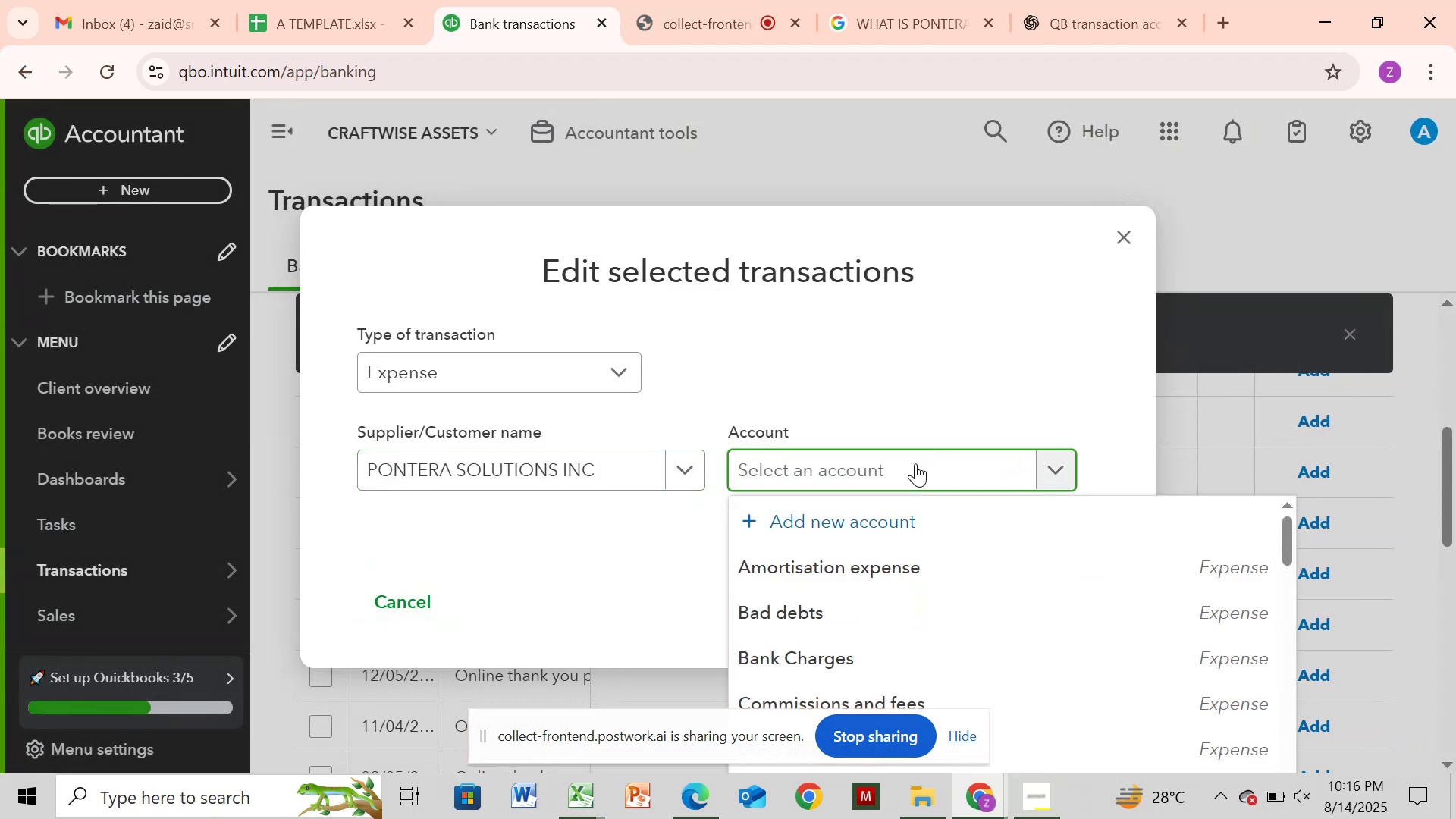 
type(LEG)
 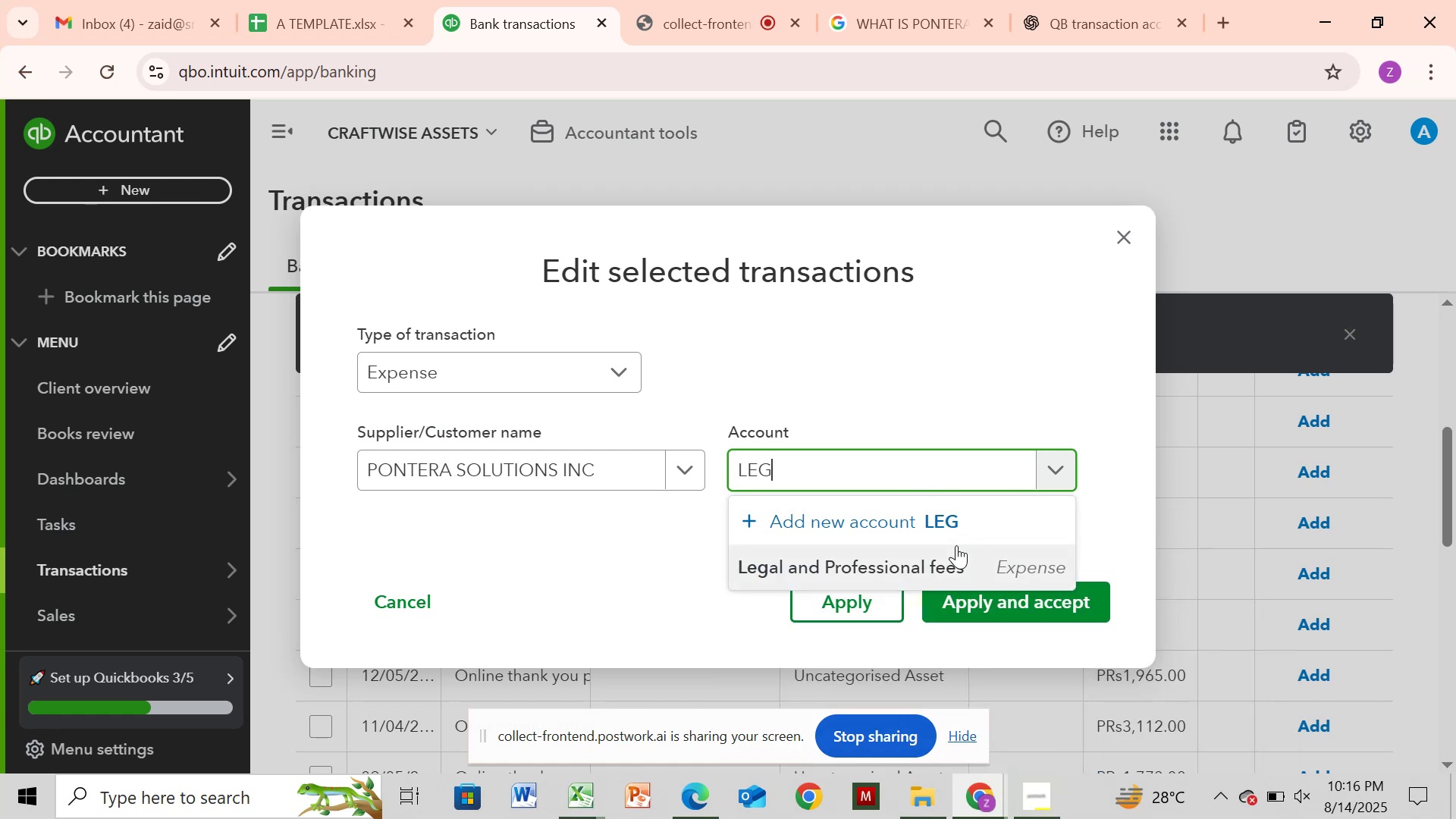 
left_click([956, 551])
 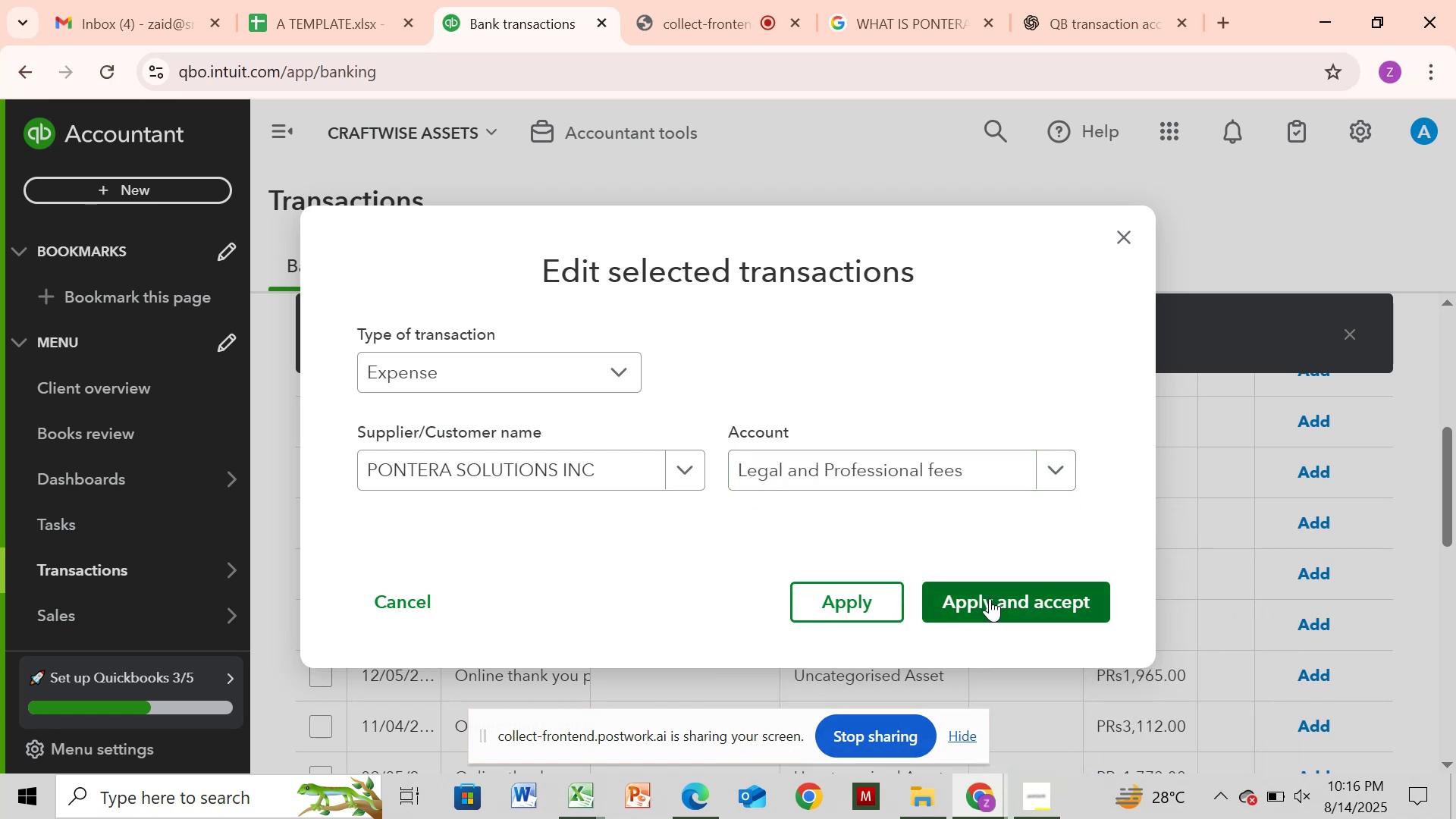 
left_click([990, 598])
 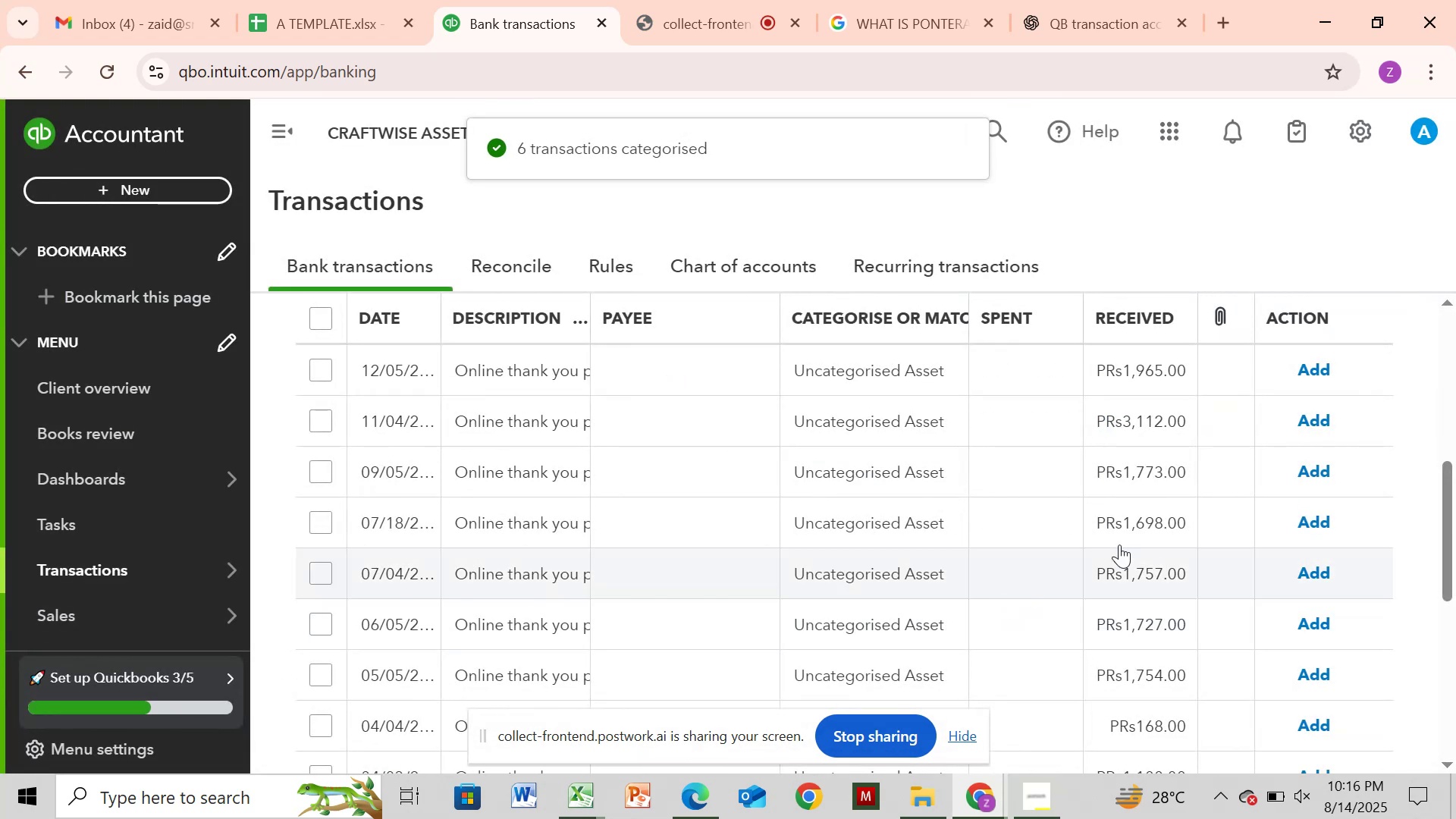 
wait(5.26)
 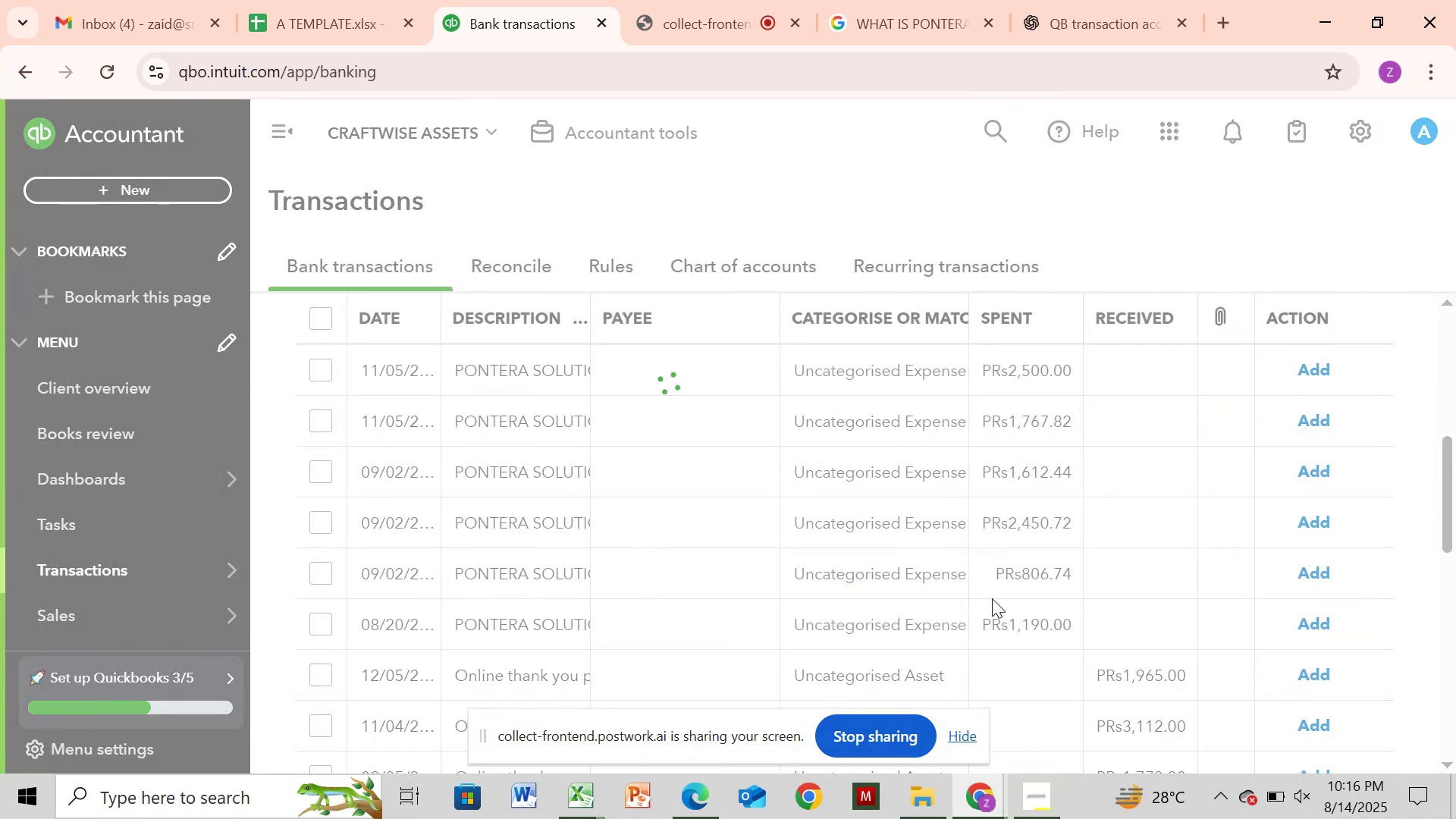 
left_click_drag(start_coordinate=[1449, 553], to_coordinate=[1455, 739])
 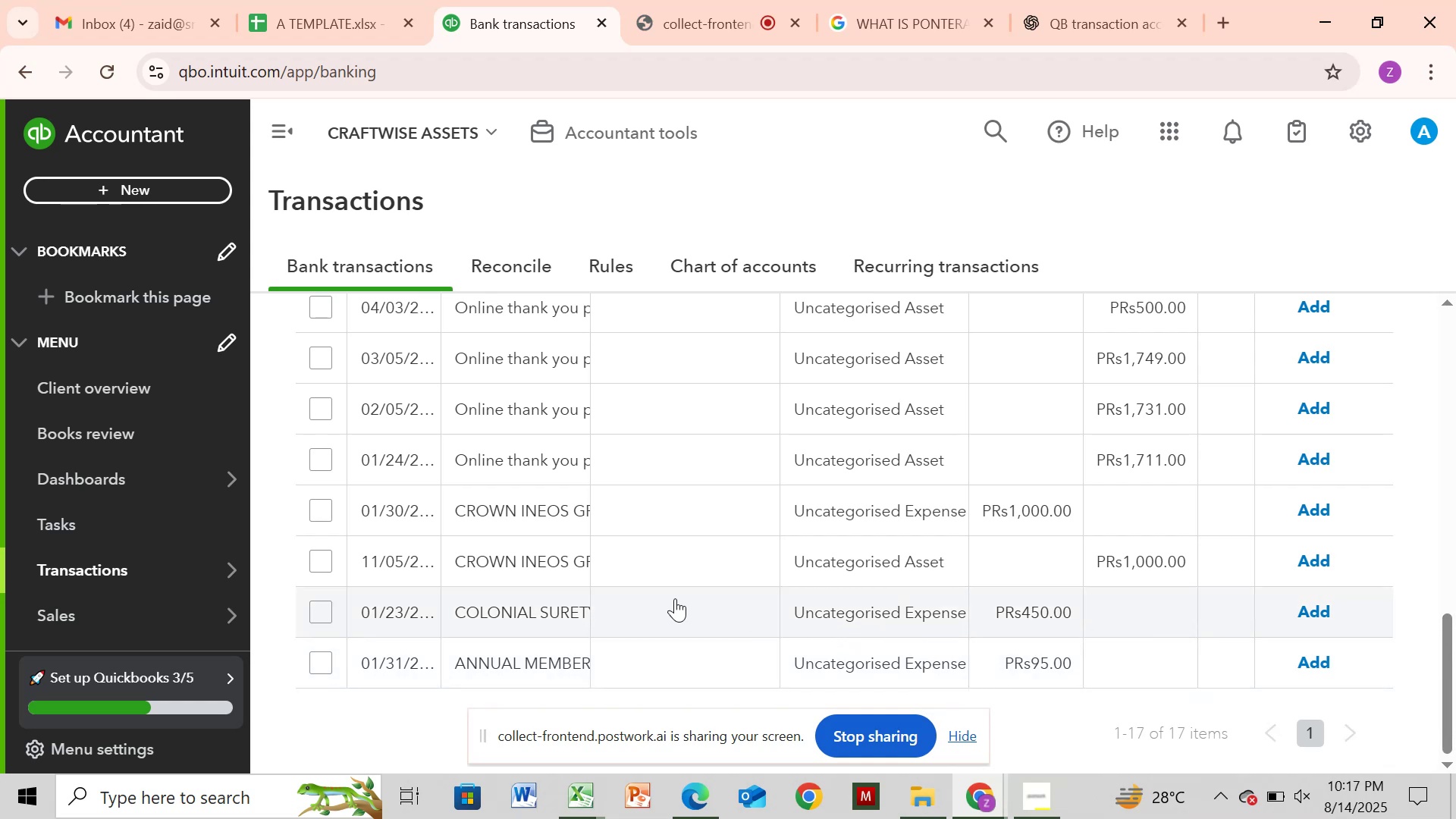 
wait(23.68)
 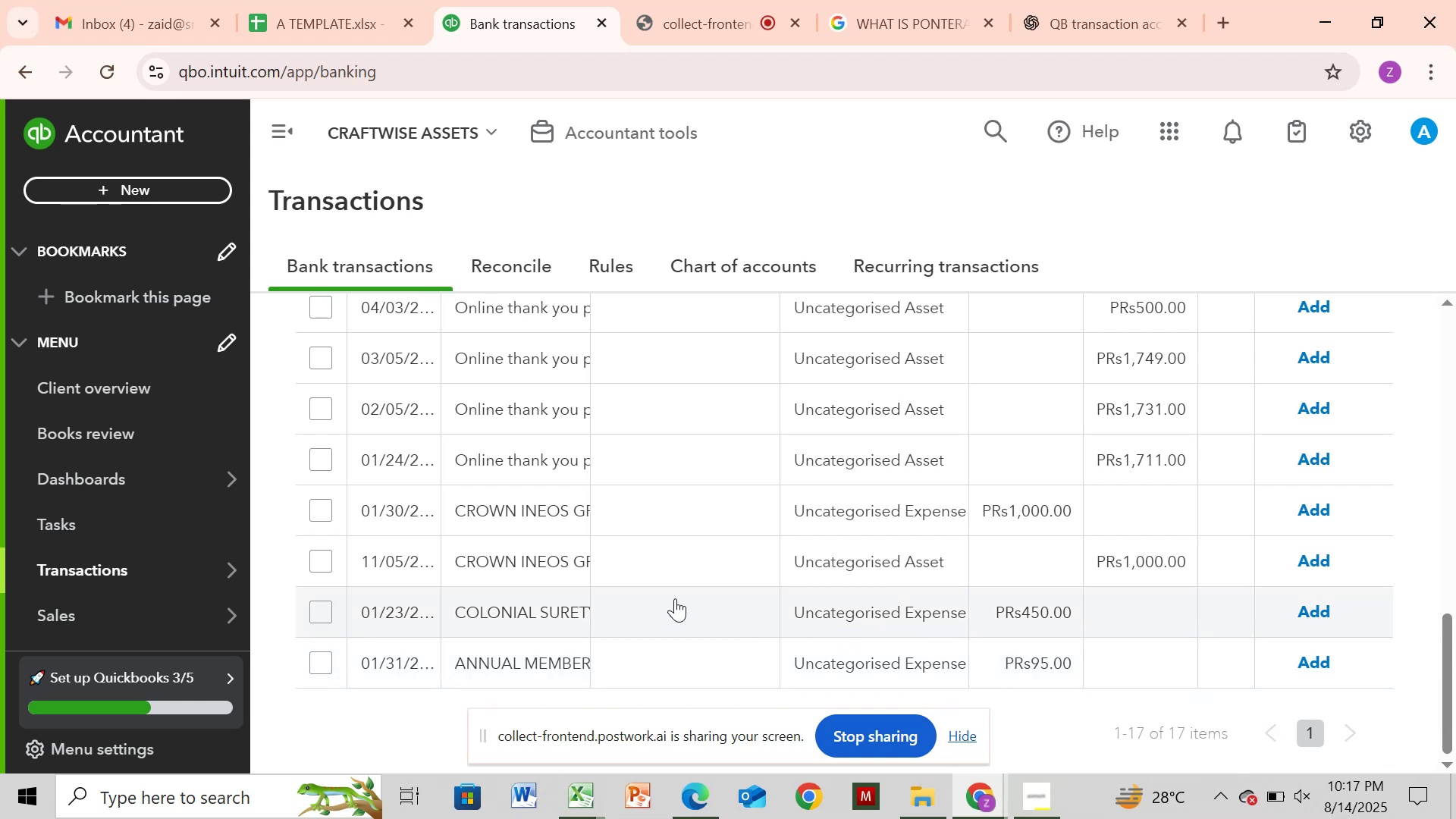 
left_click([526, 515])
 